 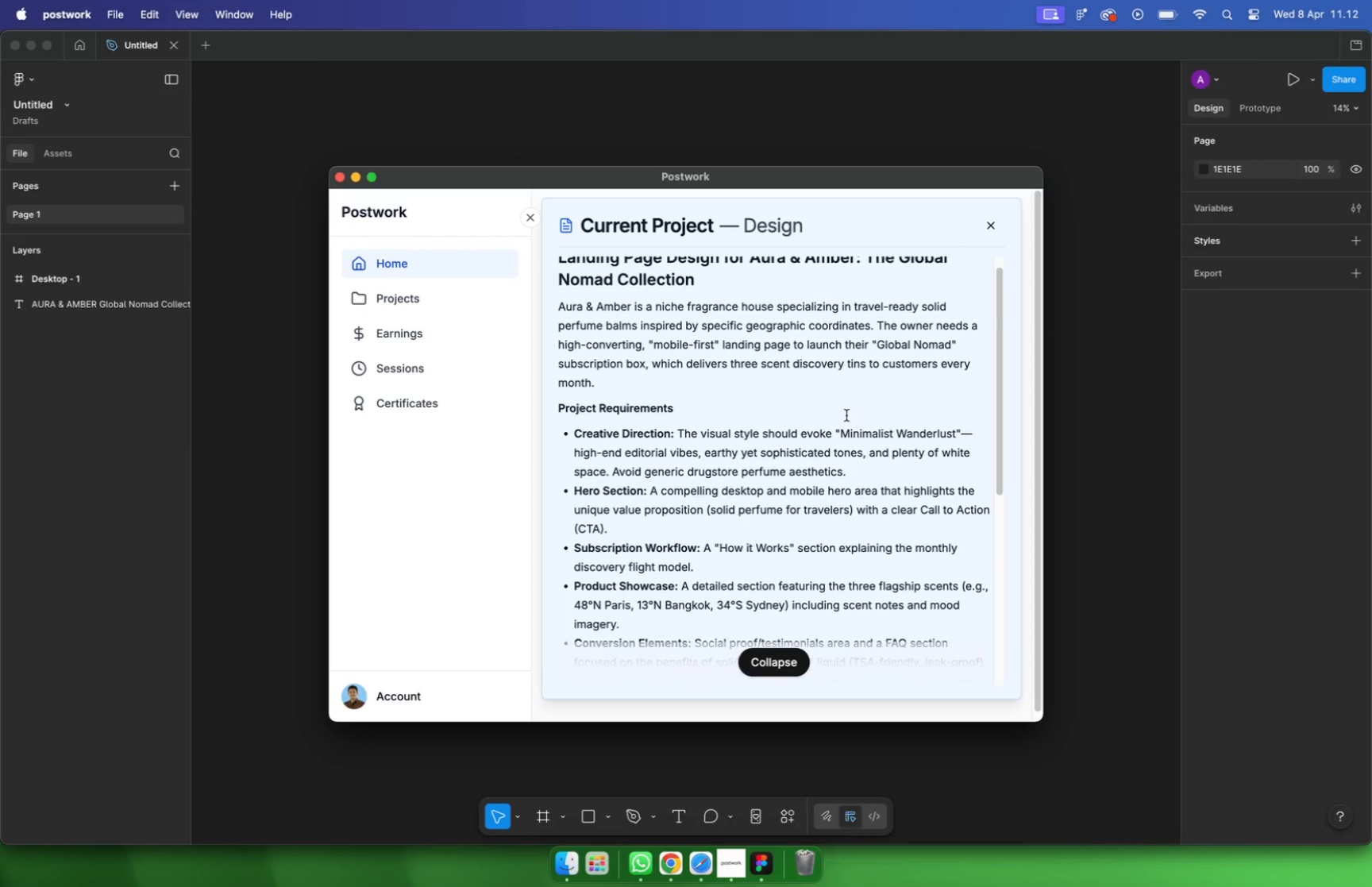 
scroll: coordinate [582, 440], scroll_direction: up, amount: 3.0
 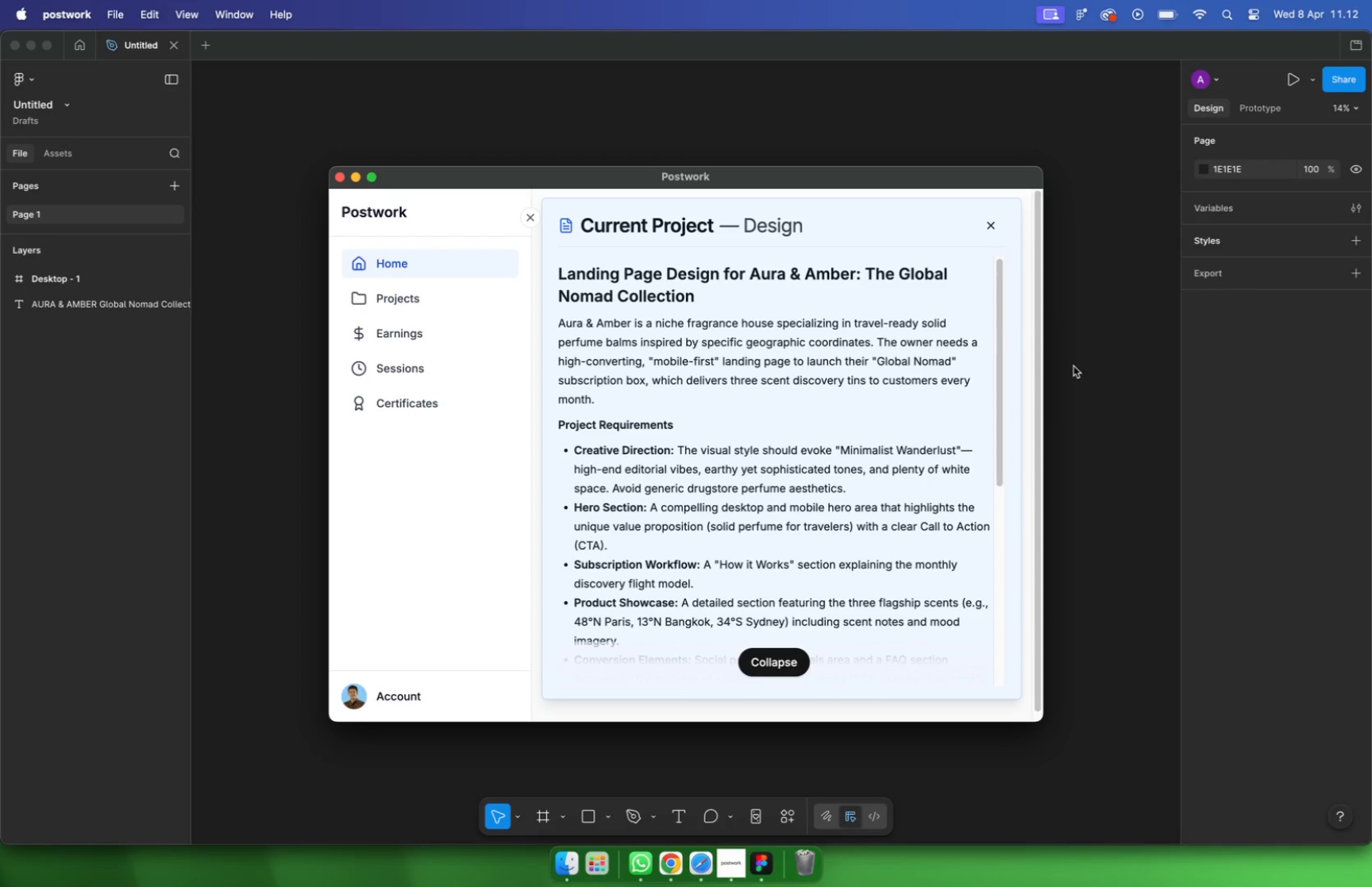 
key(Meta+CommandLeft)
 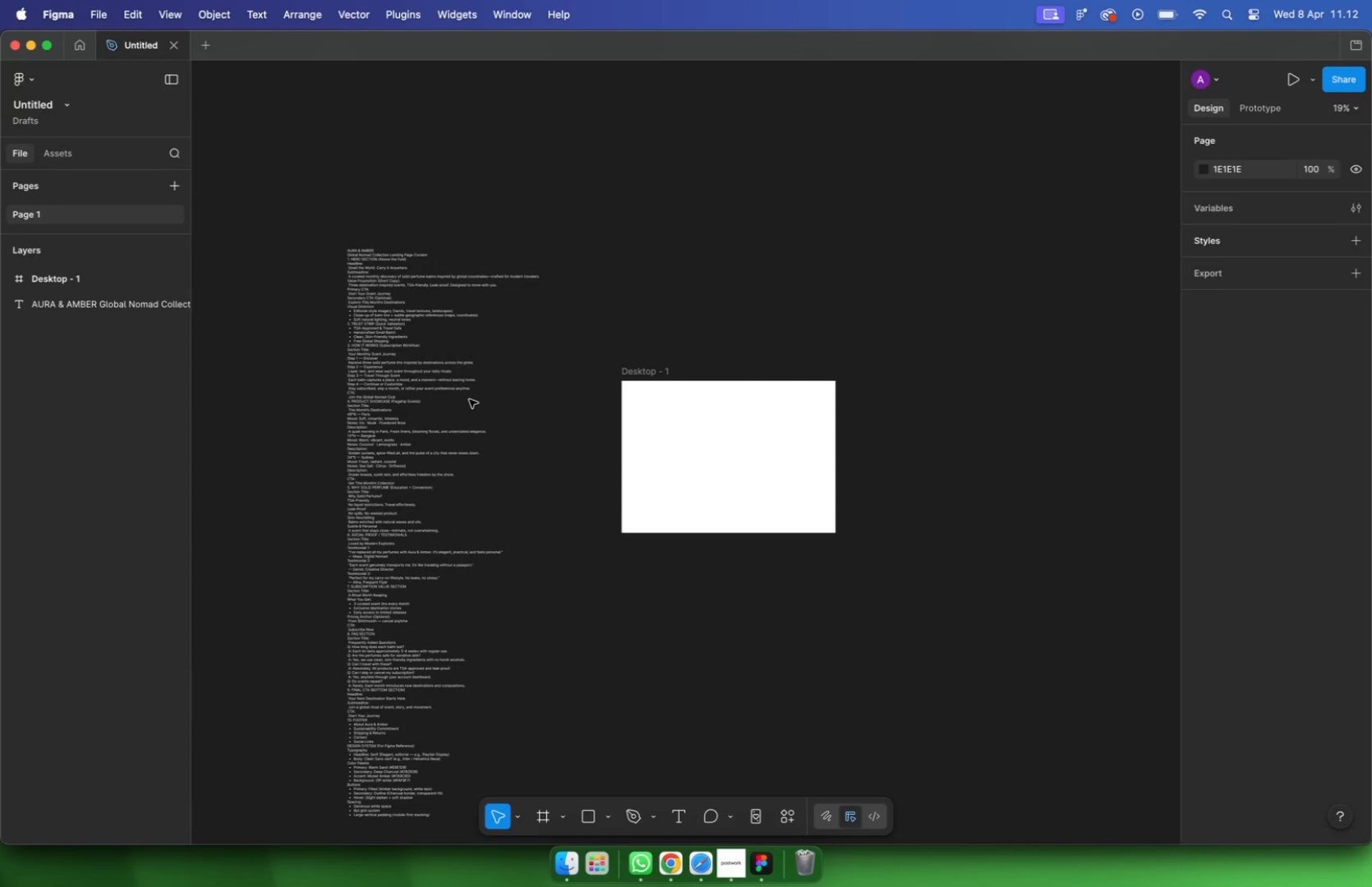 
left_click_drag(start_coordinate=[442, 388], to_coordinate=[447, 476])
 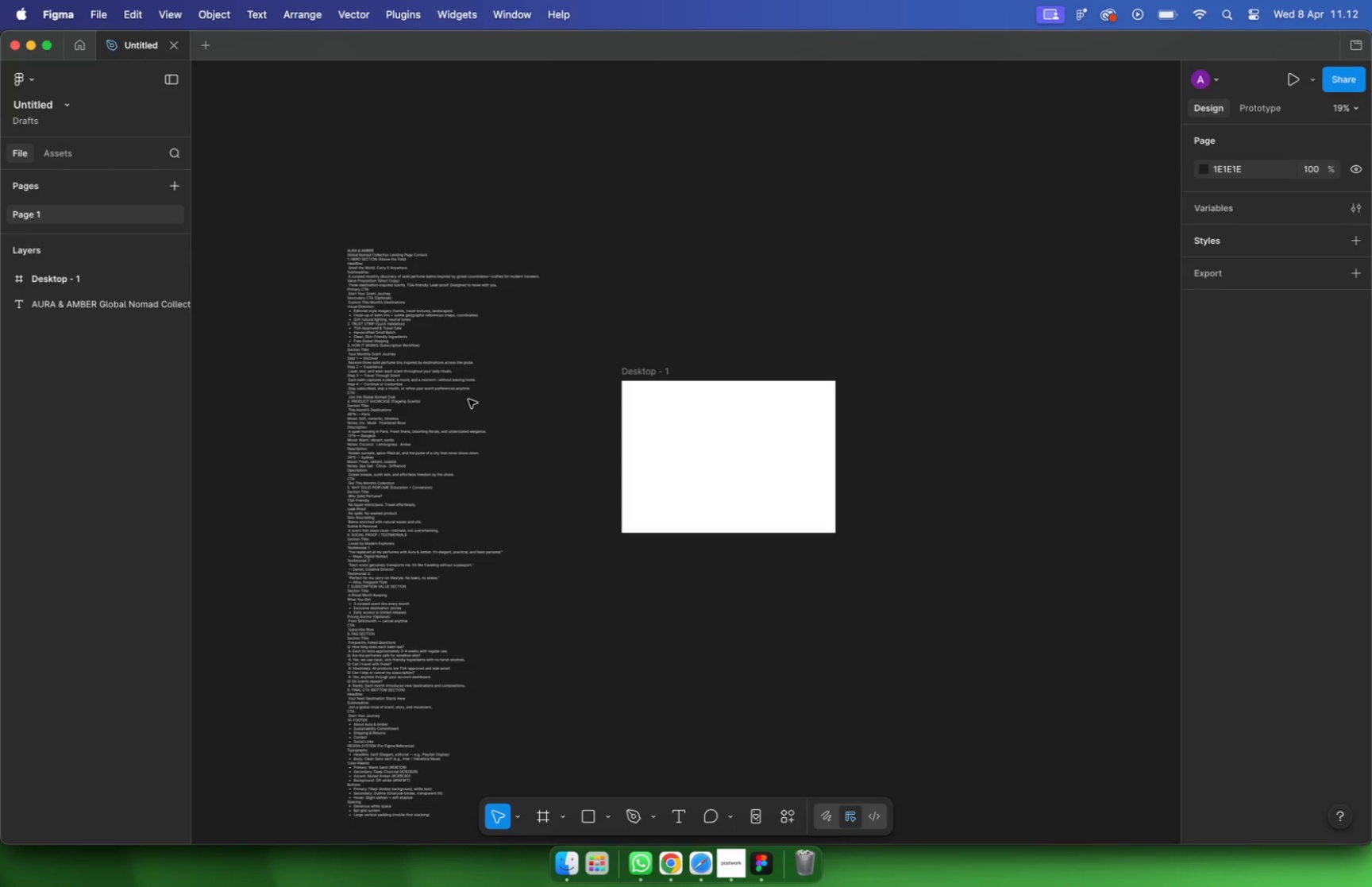 
hold_key(key=ShiftLeft, duration=0.75)
 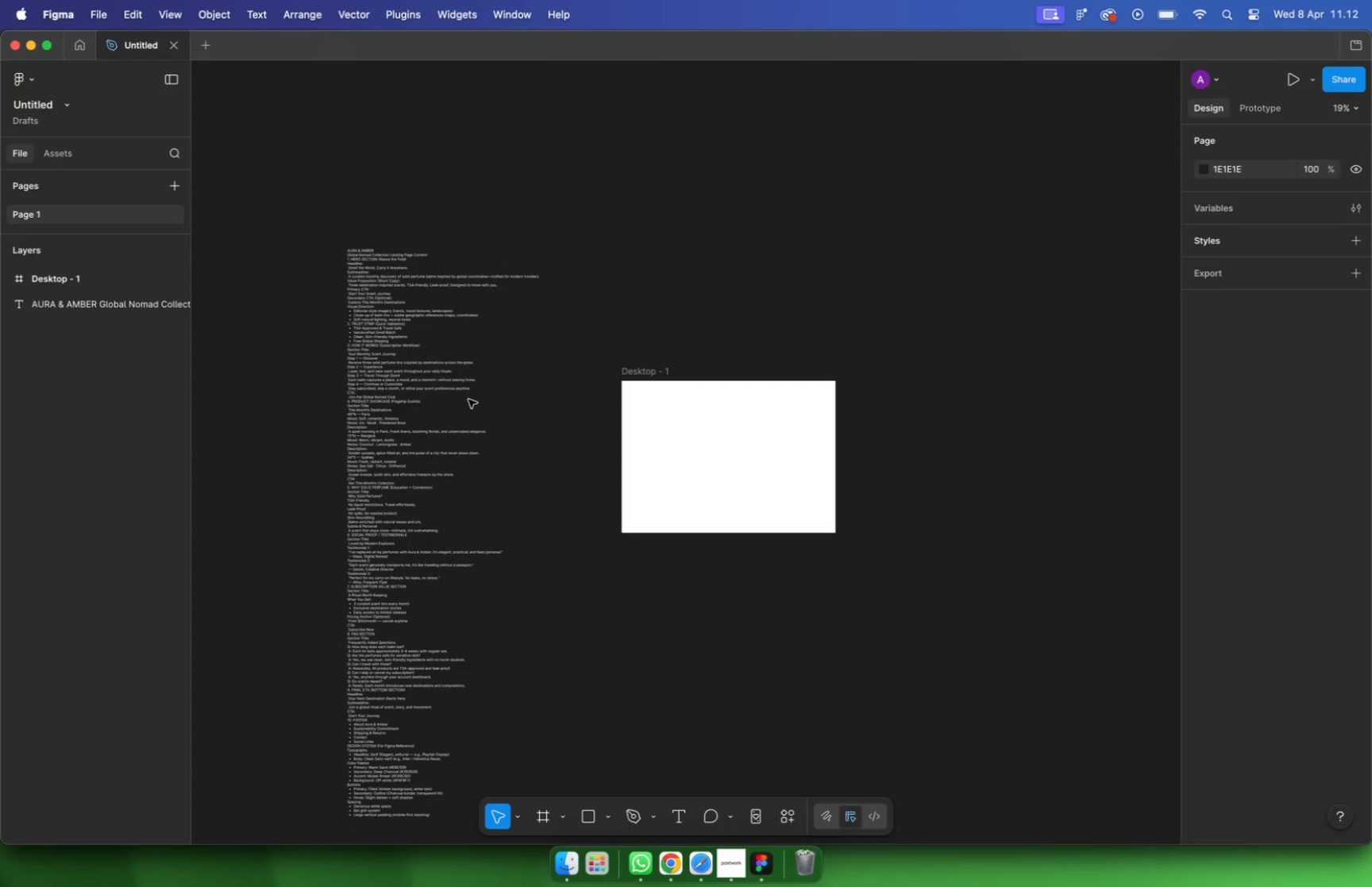 
hold_key(key=CommandLeft, duration=1.06)
scroll: coordinate [437, 430], scroll_direction: up, amount: 16.0
 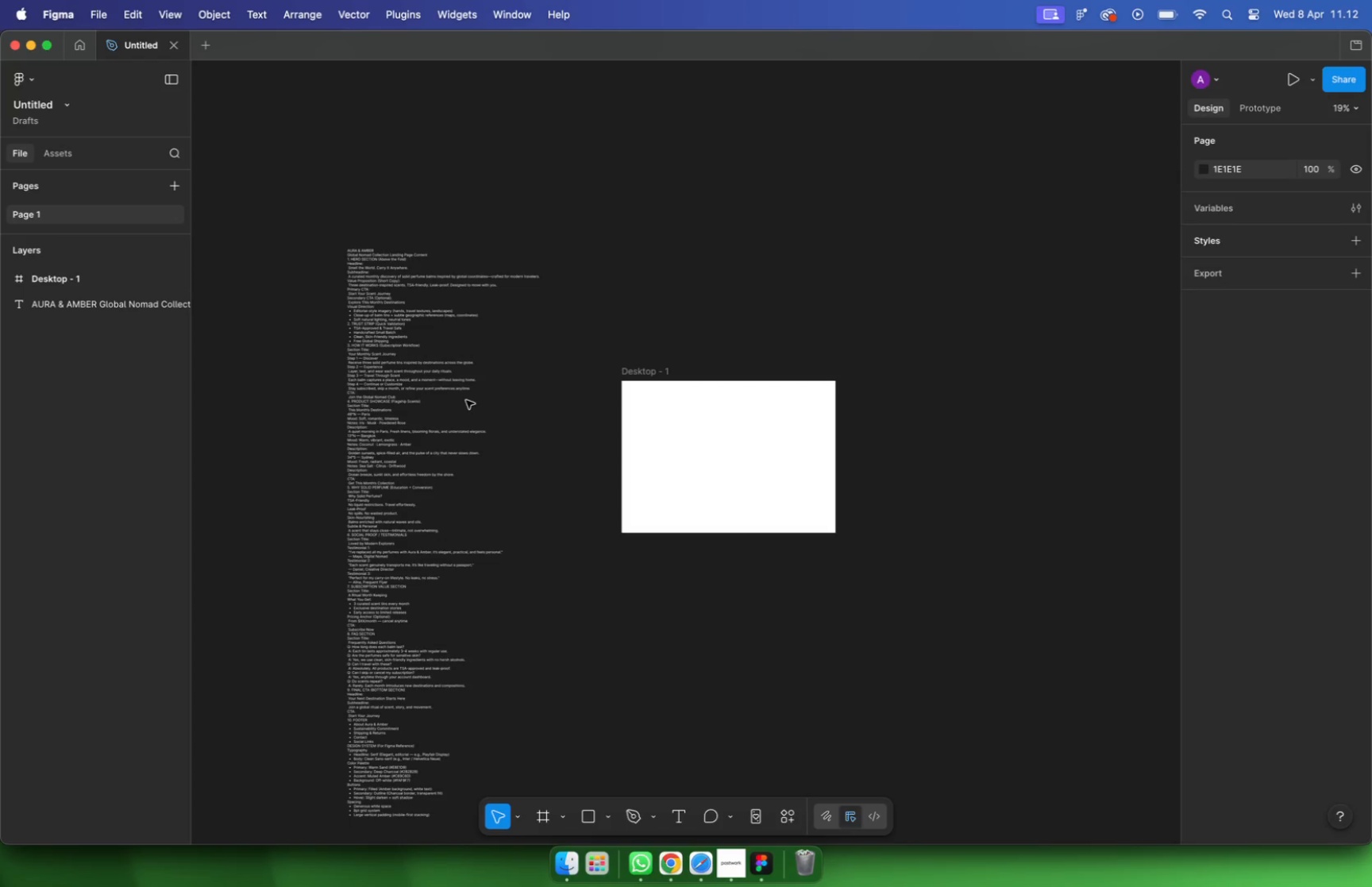 
scroll: coordinate [620, 489], scroll_direction: down, amount: 6.0
 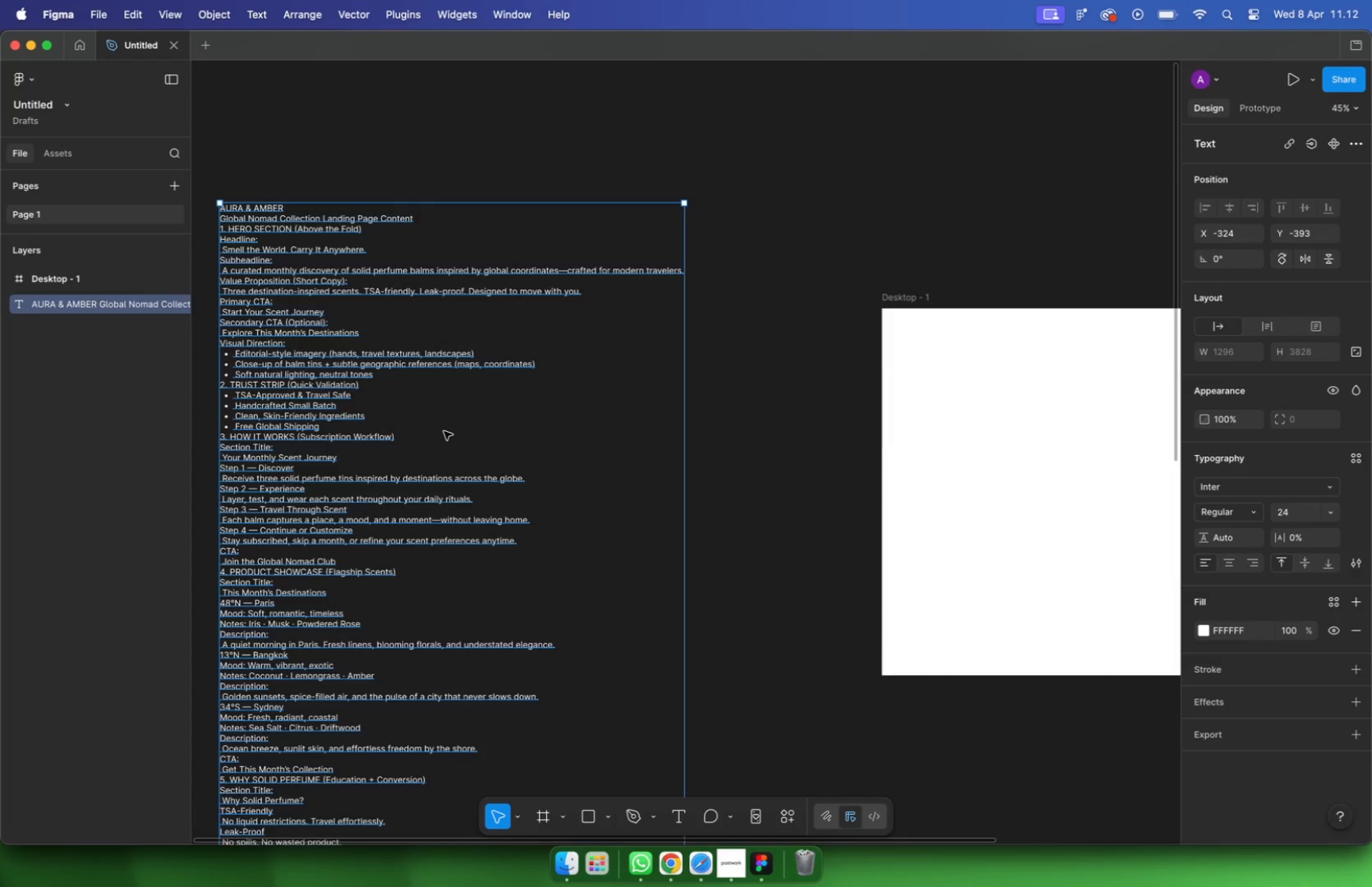 
hold_key(key=ShiftLeft, duration=0.55)
scroll: coordinate [622, 489], scroll_direction: down, amount: 5.0
 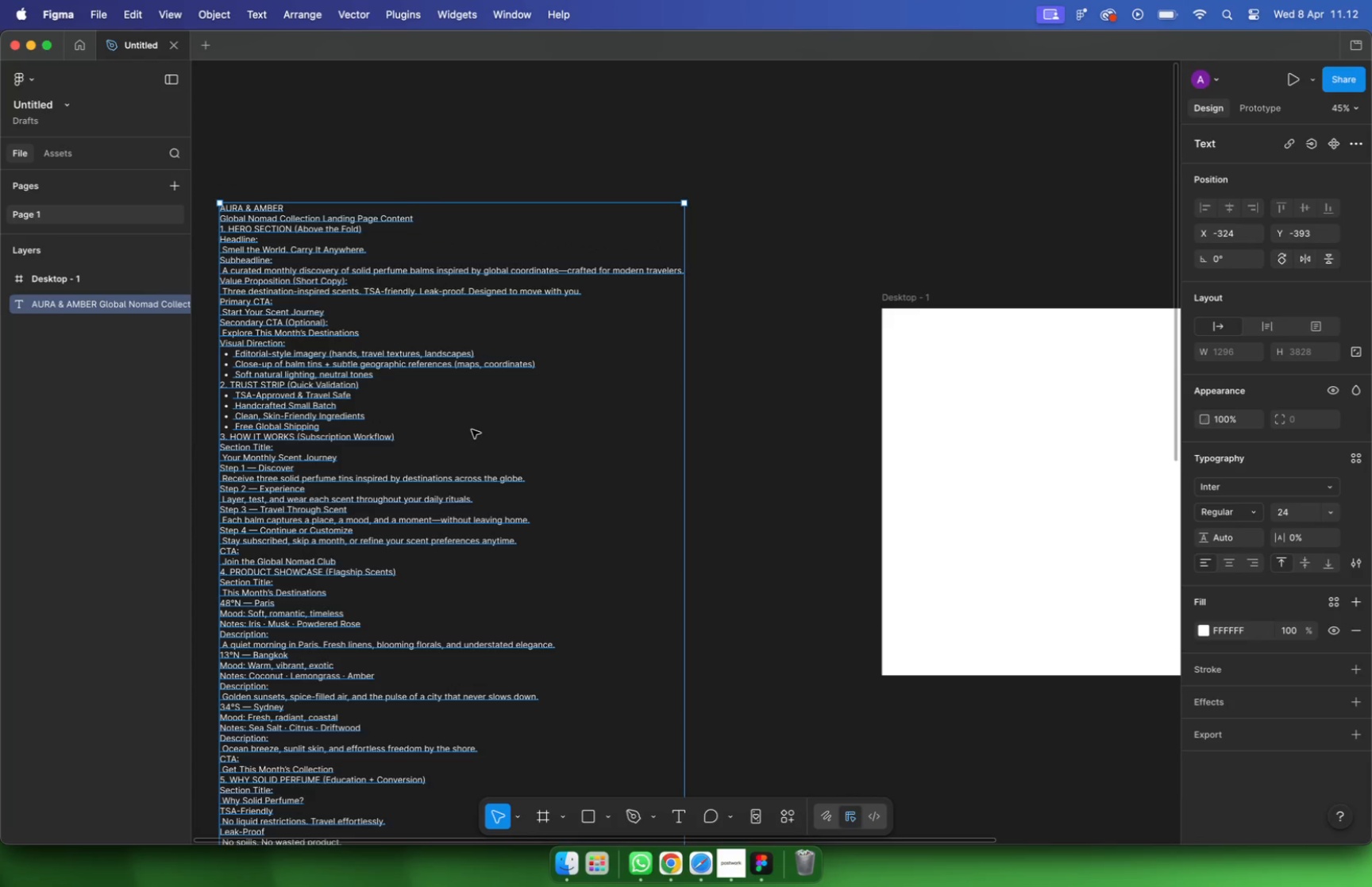 
hold_key(key=CommandLeft, duration=0.69)
scroll: coordinate [618, 481], scroll_direction: down, amount: 10.0
 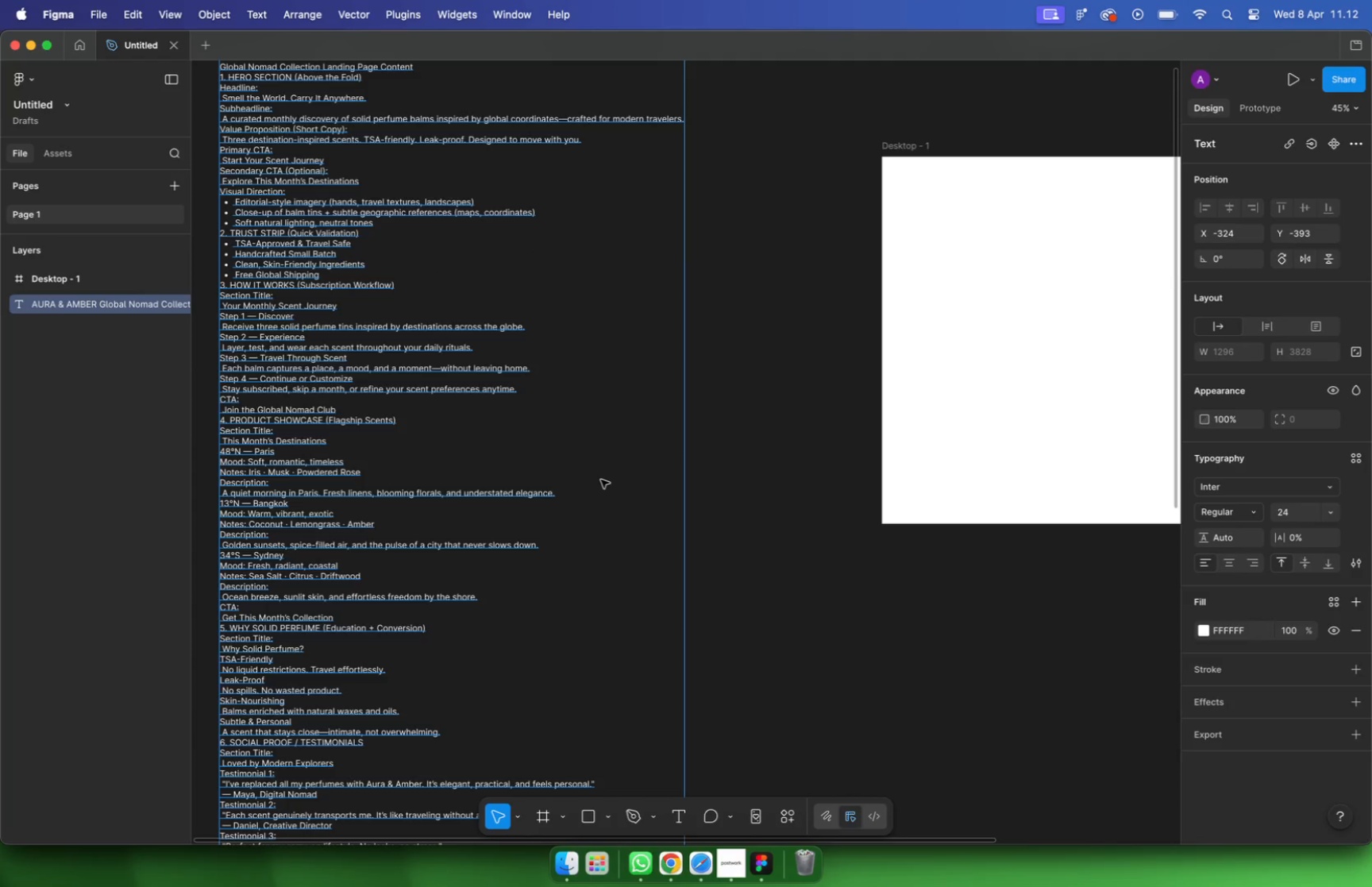 
left_click_drag(start_coordinate=[470, 422], to_coordinate=[518, 461])
 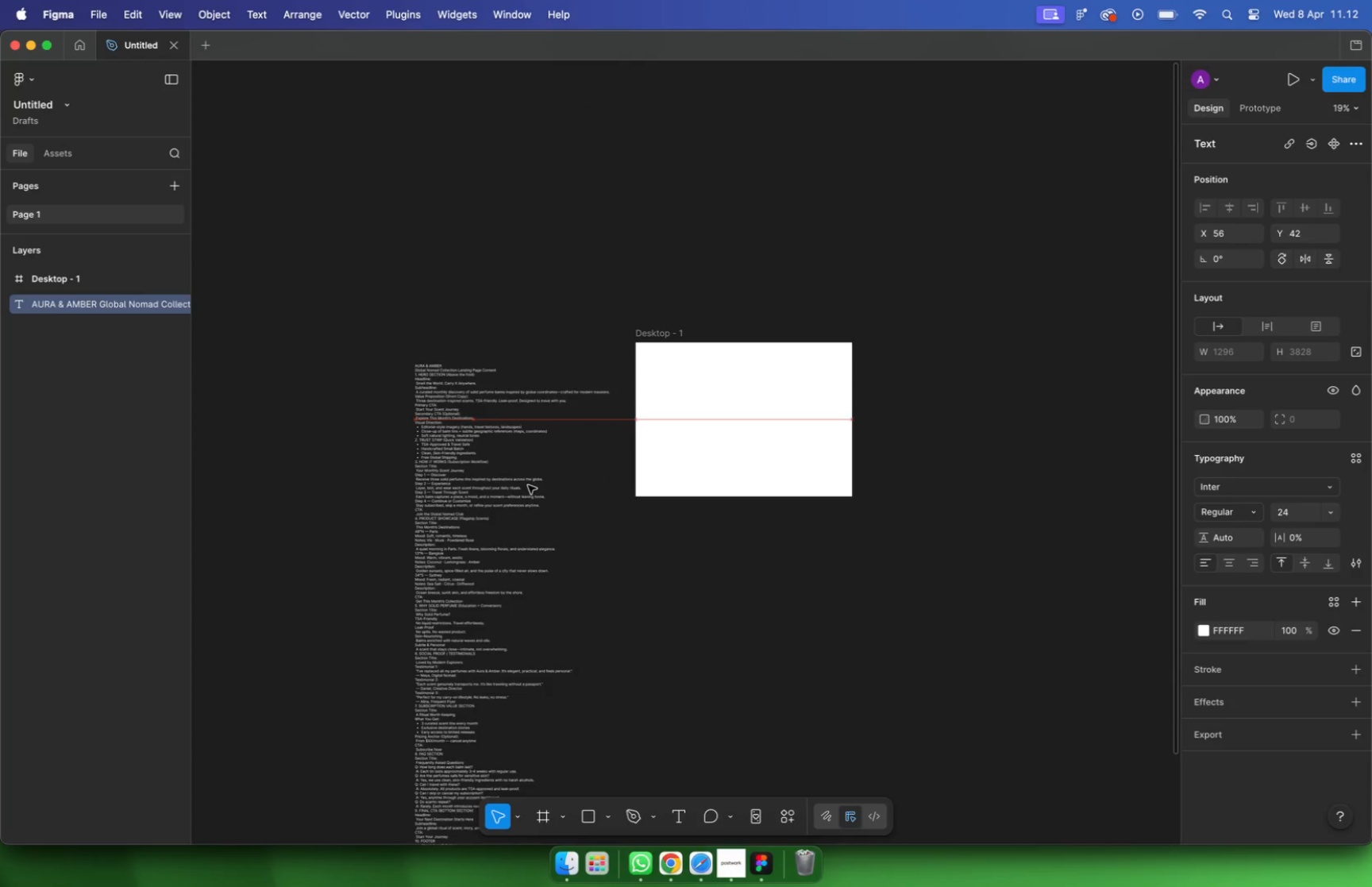 
scroll: coordinate [526, 471], scroll_direction: down, amount: 1.0
 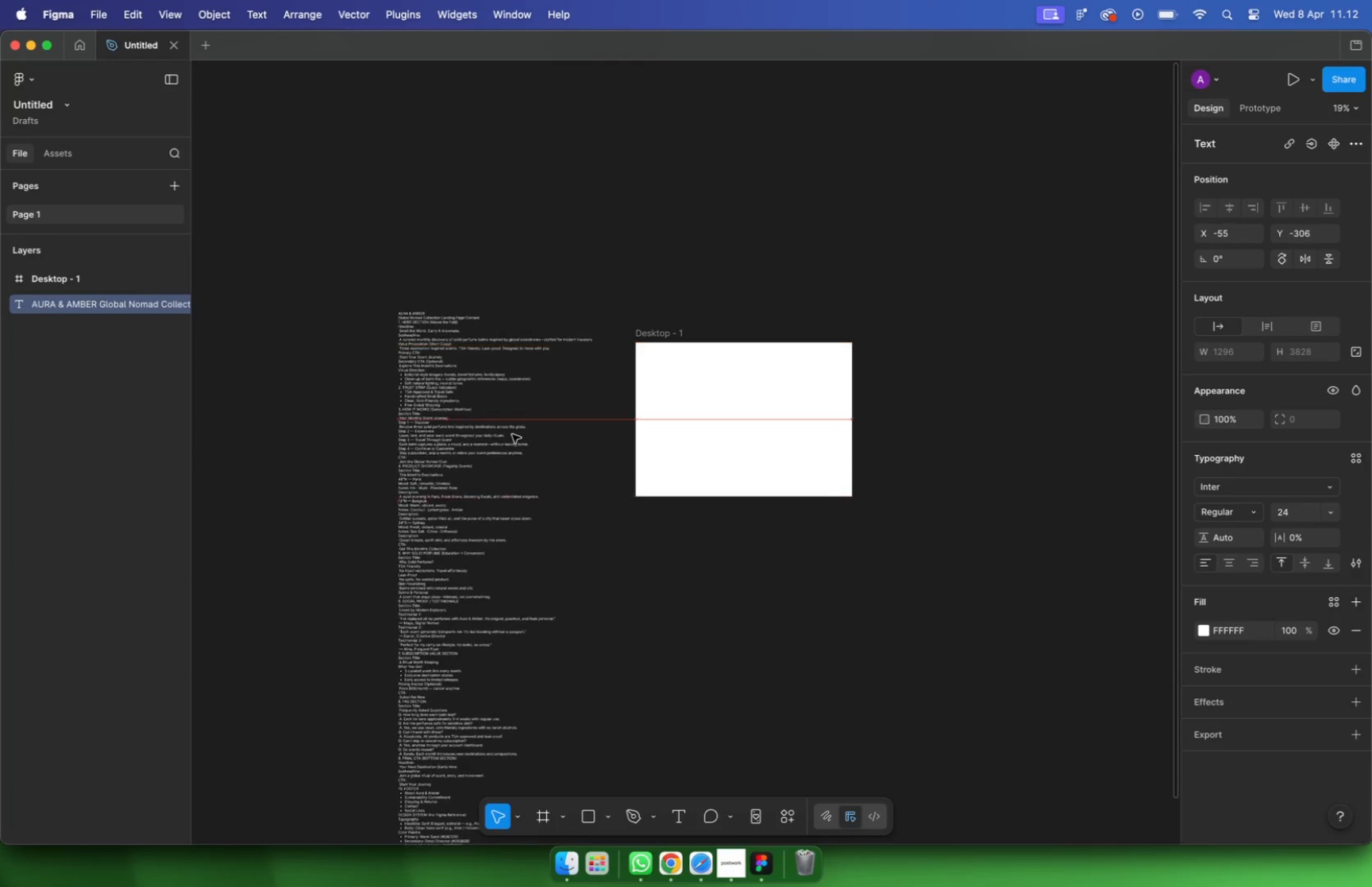 
hold_key(key=CommandLeft, duration=0.94)
scroll: coordinate [494, 413], scroll_direction: up, amount: 16.0
 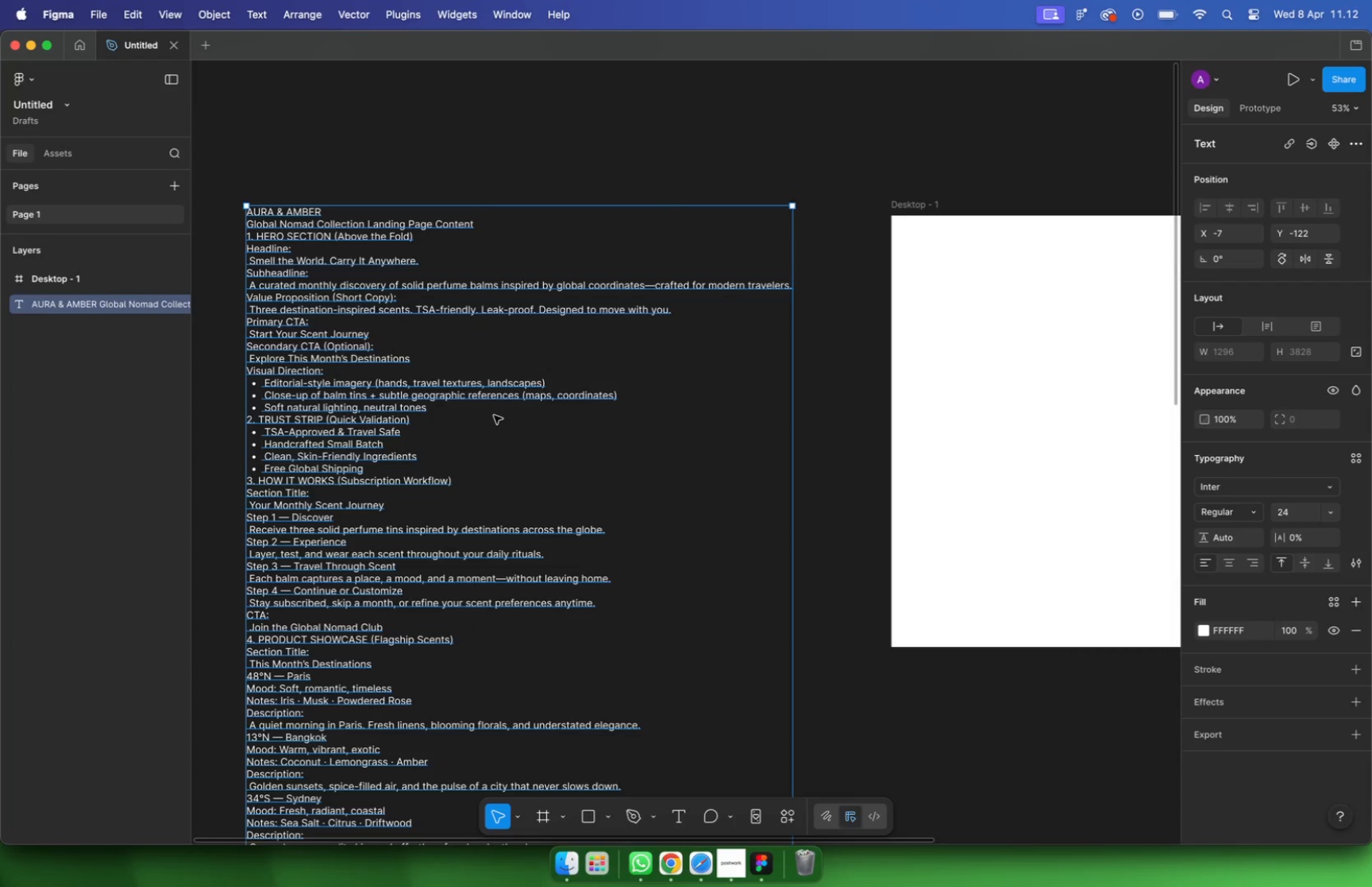 
wait(10.87)
 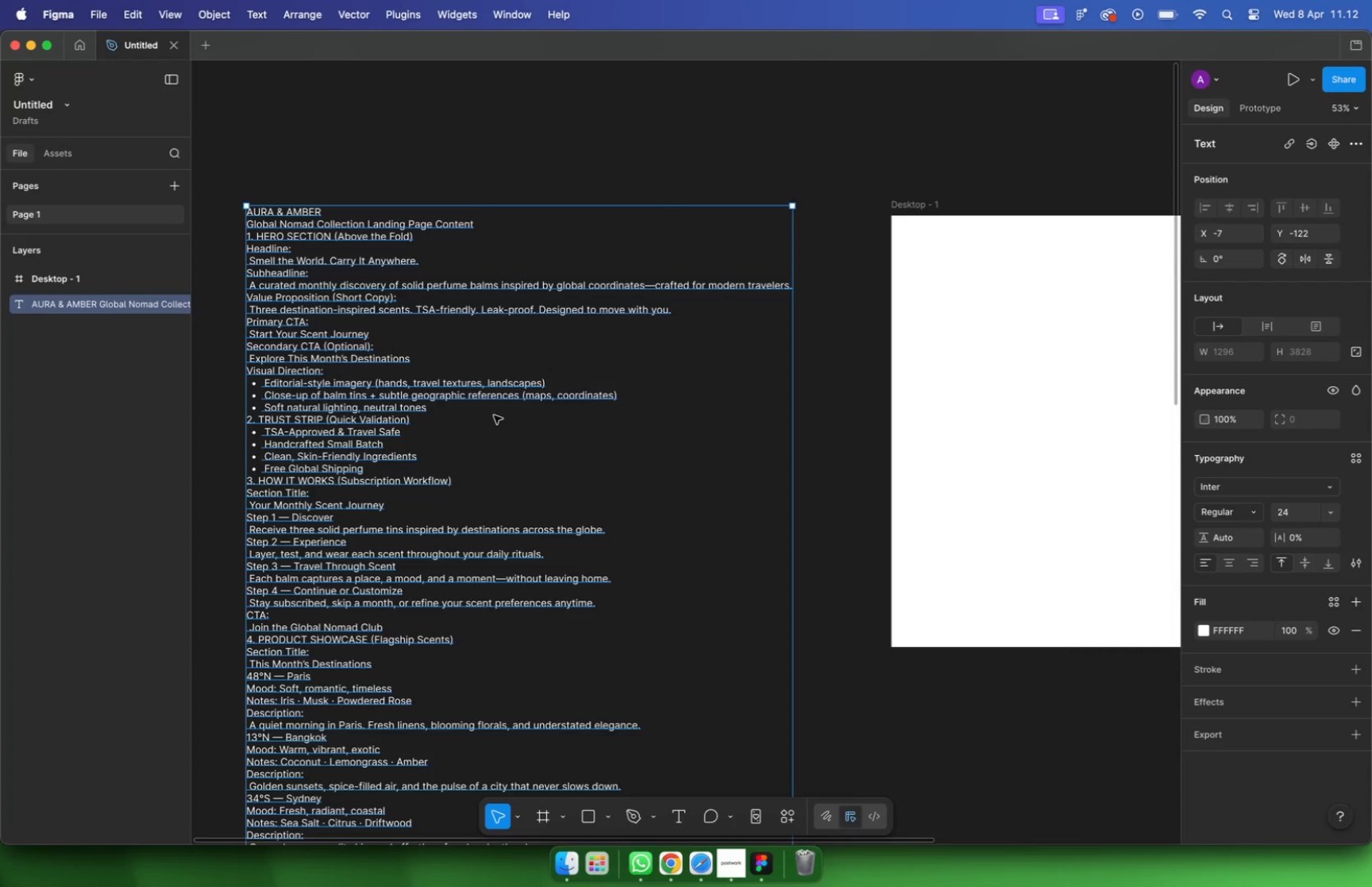 
left_click_drag(start_coordinate=[494, 415], to_coordinate=[496, 427])
 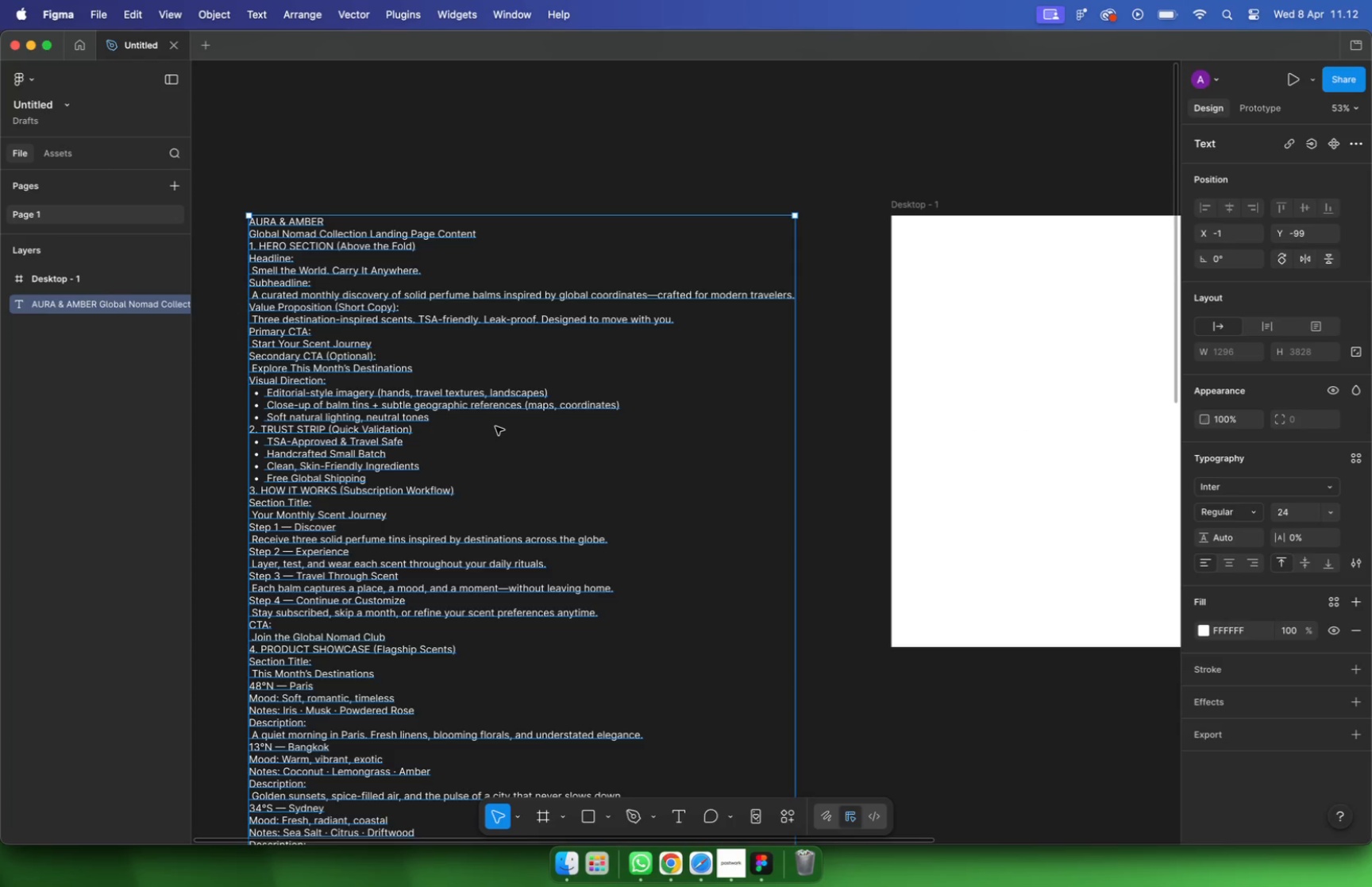 
left_click([838, 386])
 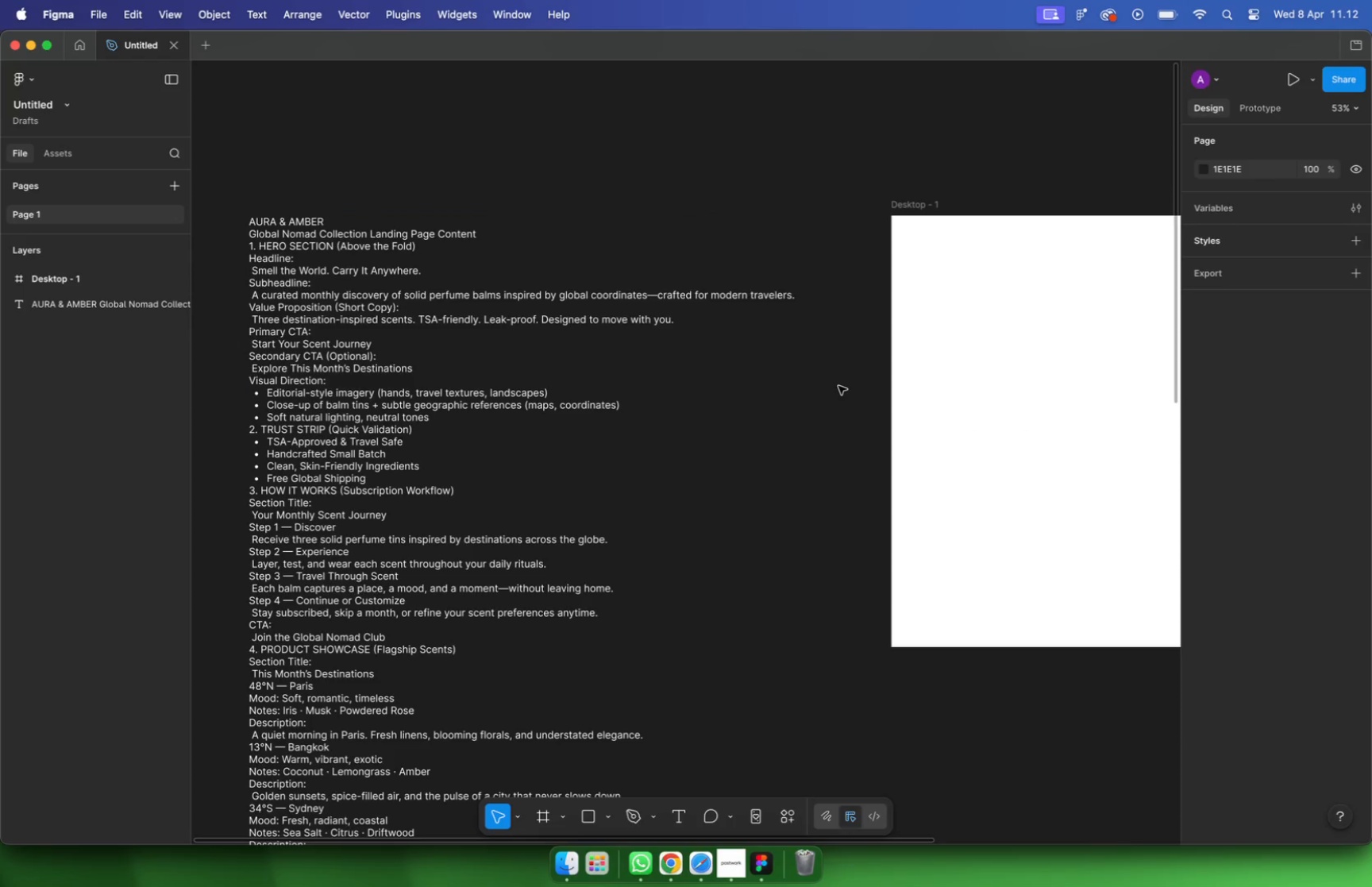 
hold_key(key=CommandLeft, duration=1.22)
scroll: coordinate [857, 409], scroll_direction: down, amount: 7.0
 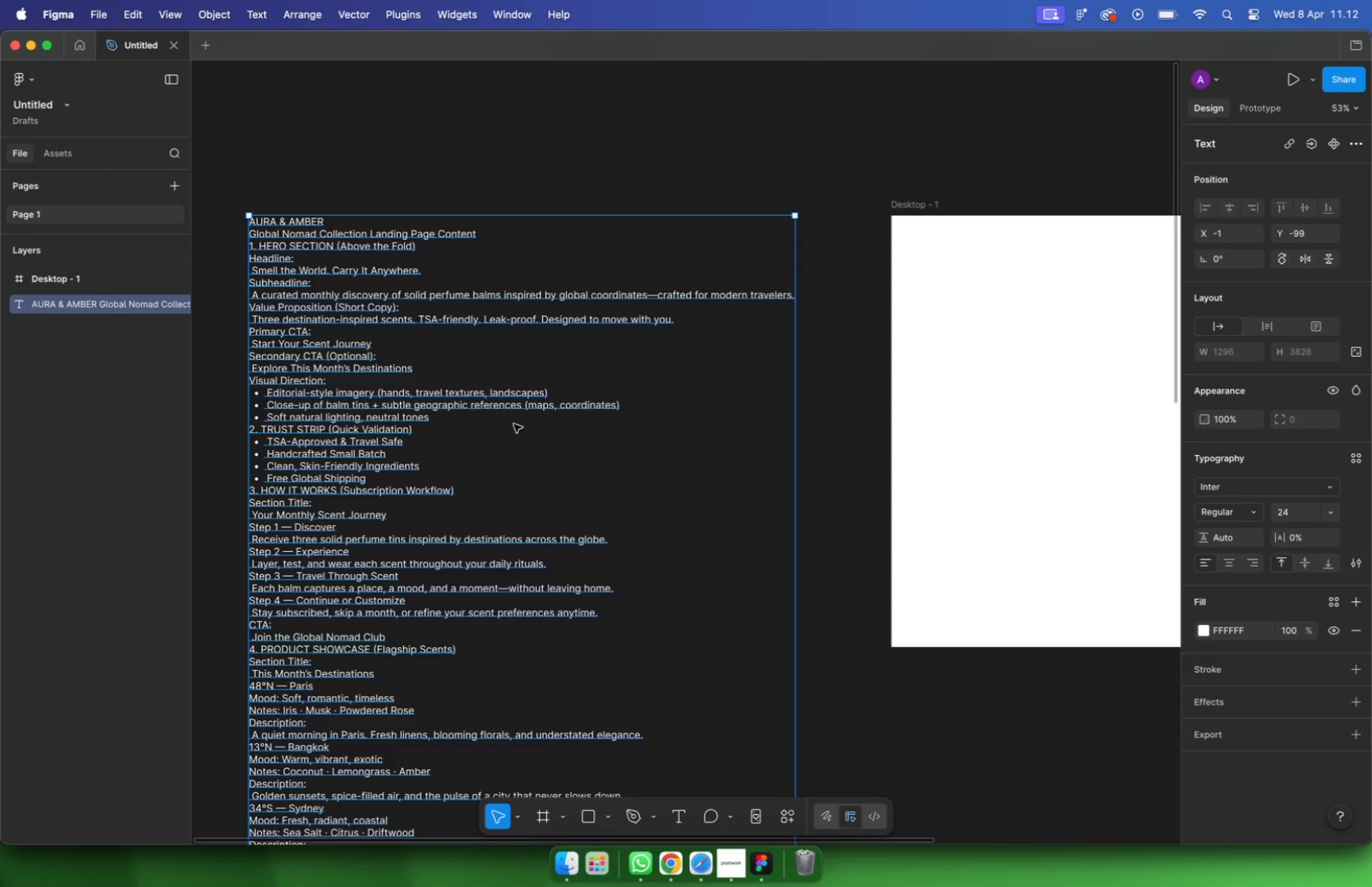 
hold_key(key=CommandLeft, duration=2.47)
scroll: coordinate [529, 478], scroll_direction: up, amount: 3.0
 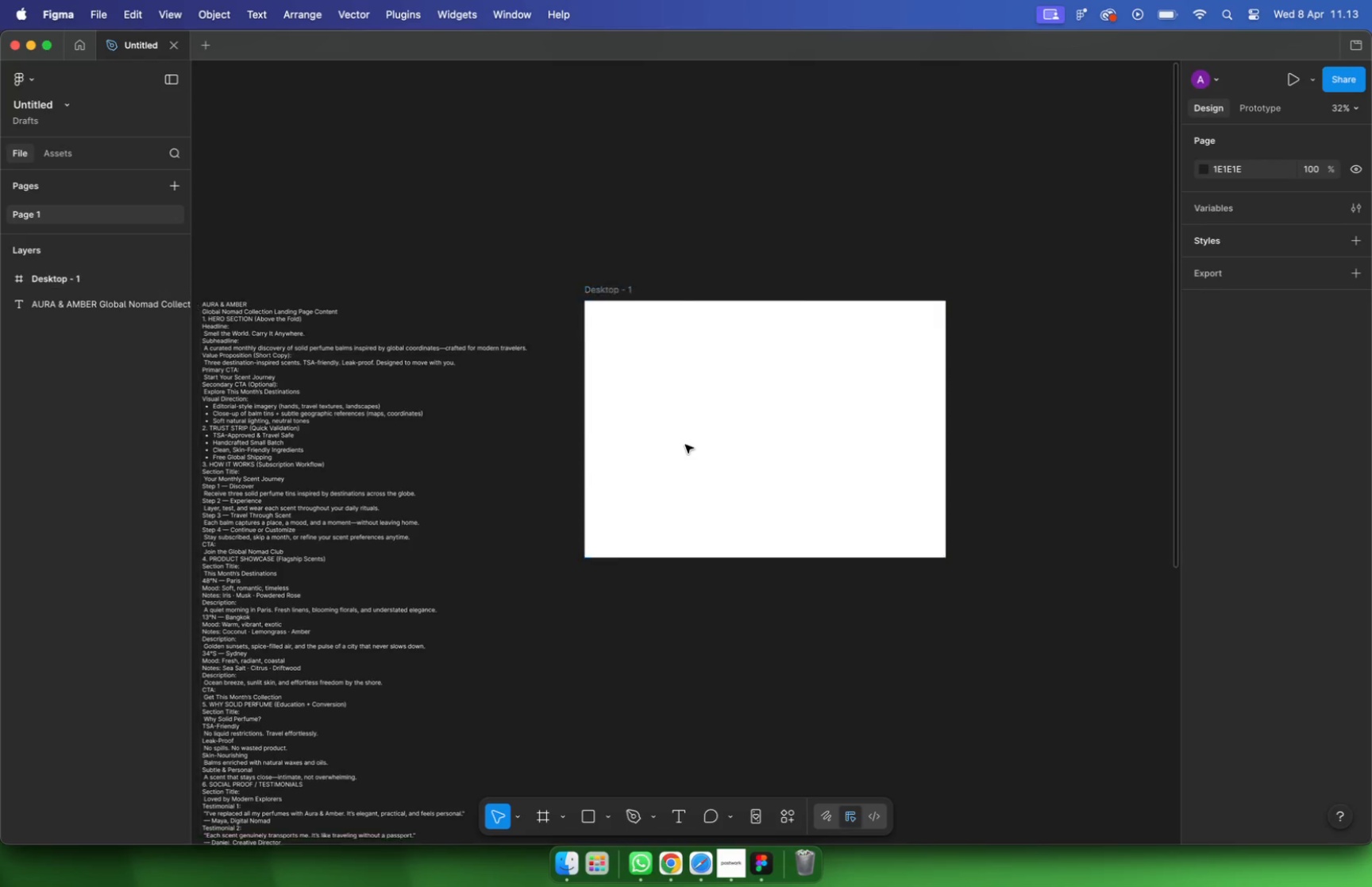 
hold_key(key=CommandLeft, duration=1.38)
scroll: coordinate [609, 430], scroll_direction: down, amount: 2.0
 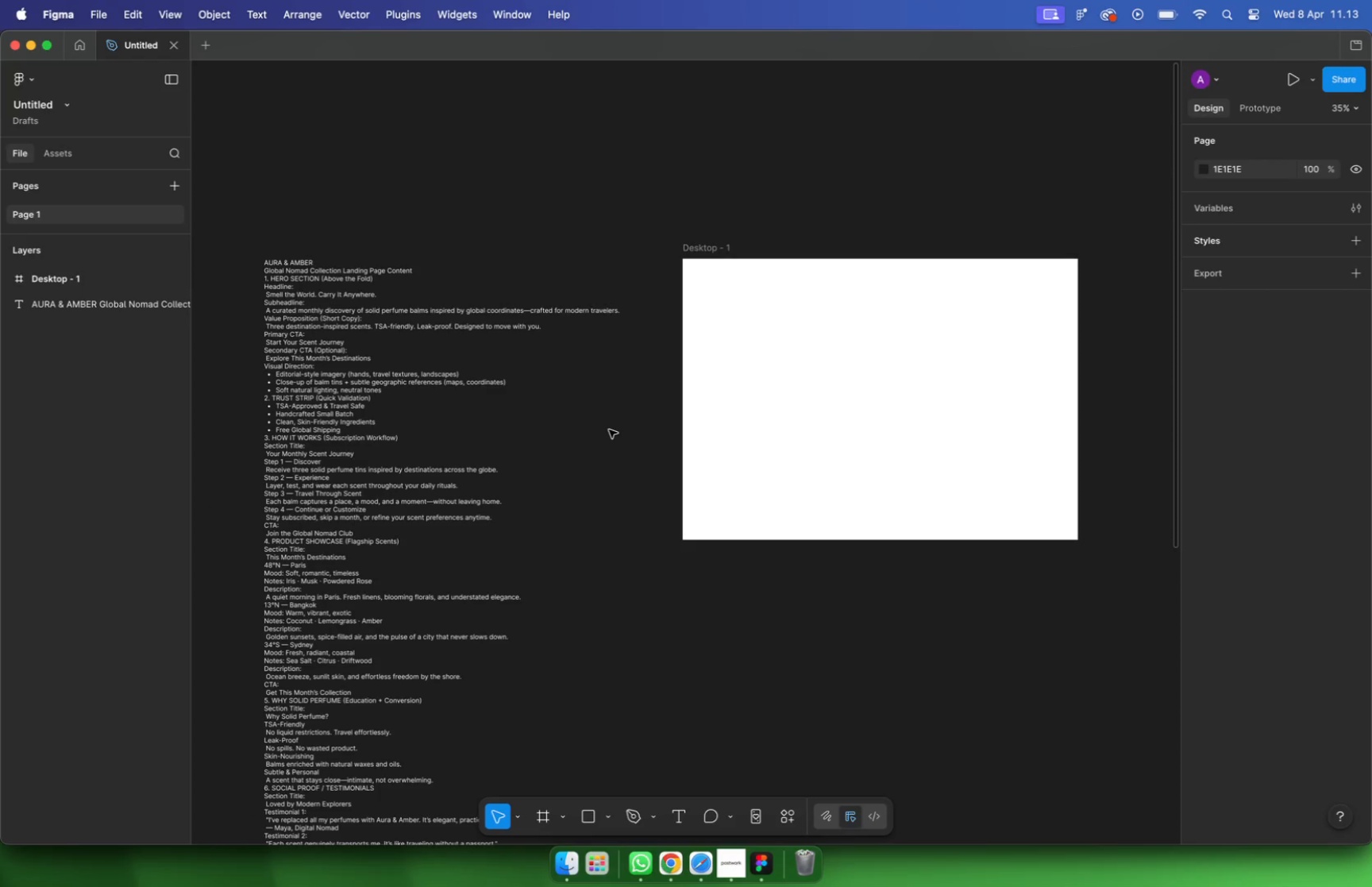 
key(Meta+CommandLeft)
 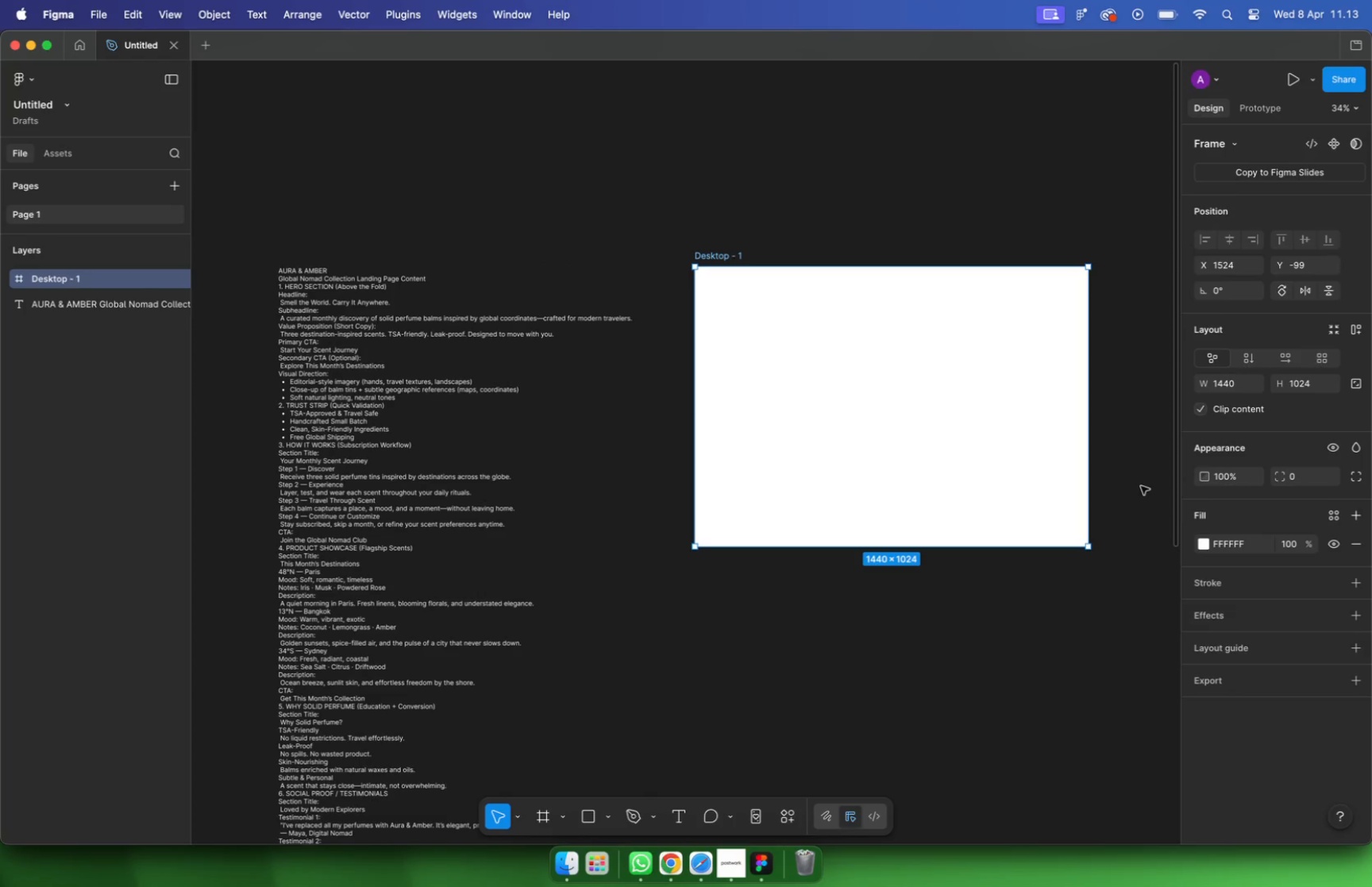 
hold_key(key=CommandLeft, duration=2.3)
scroll: coordinate [330, 415], scroll_direction: up, amount: 9.0
 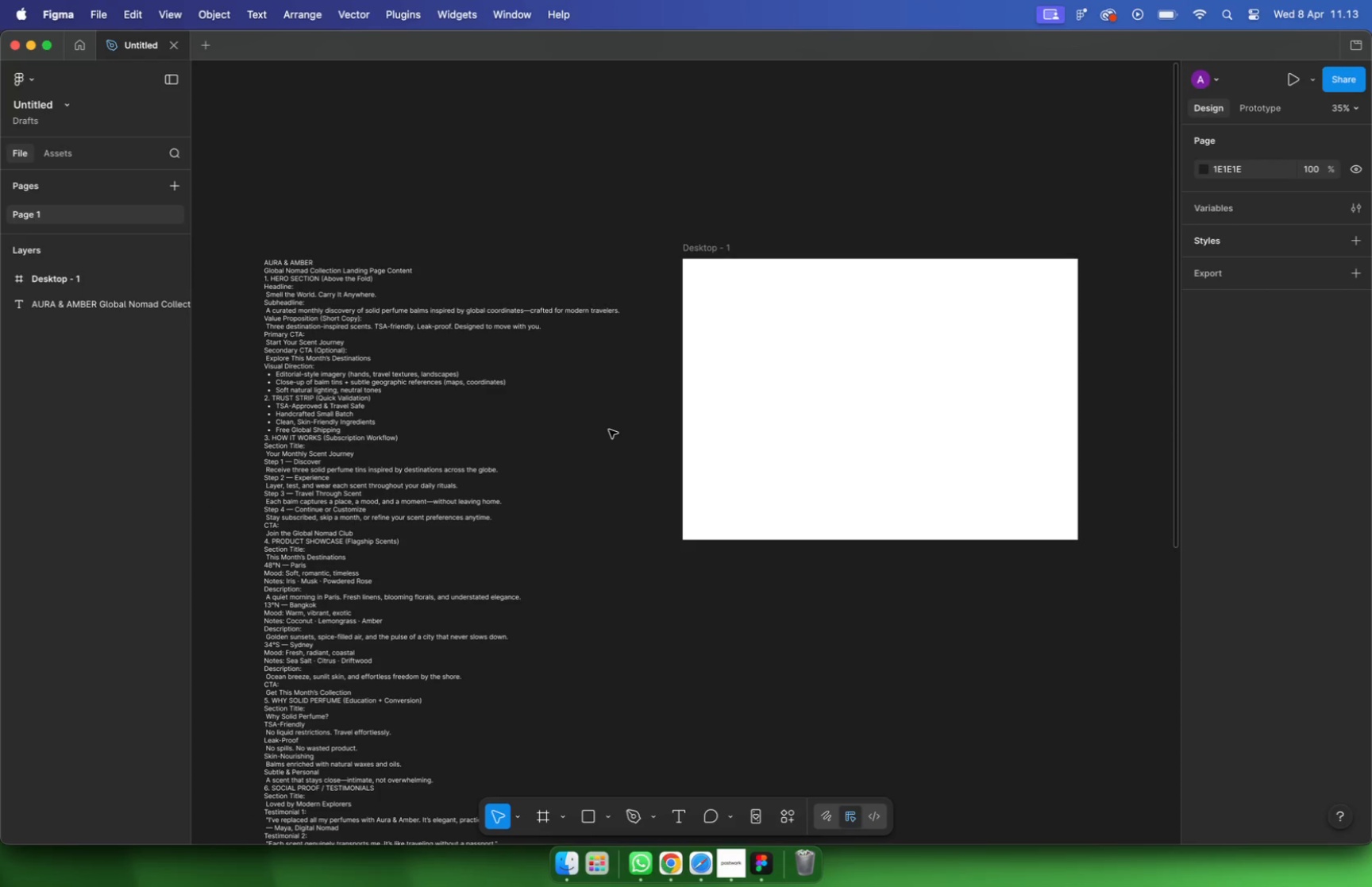 
scroll: coordinate [357, 430], scroll_direction: down, amount: 9.0
 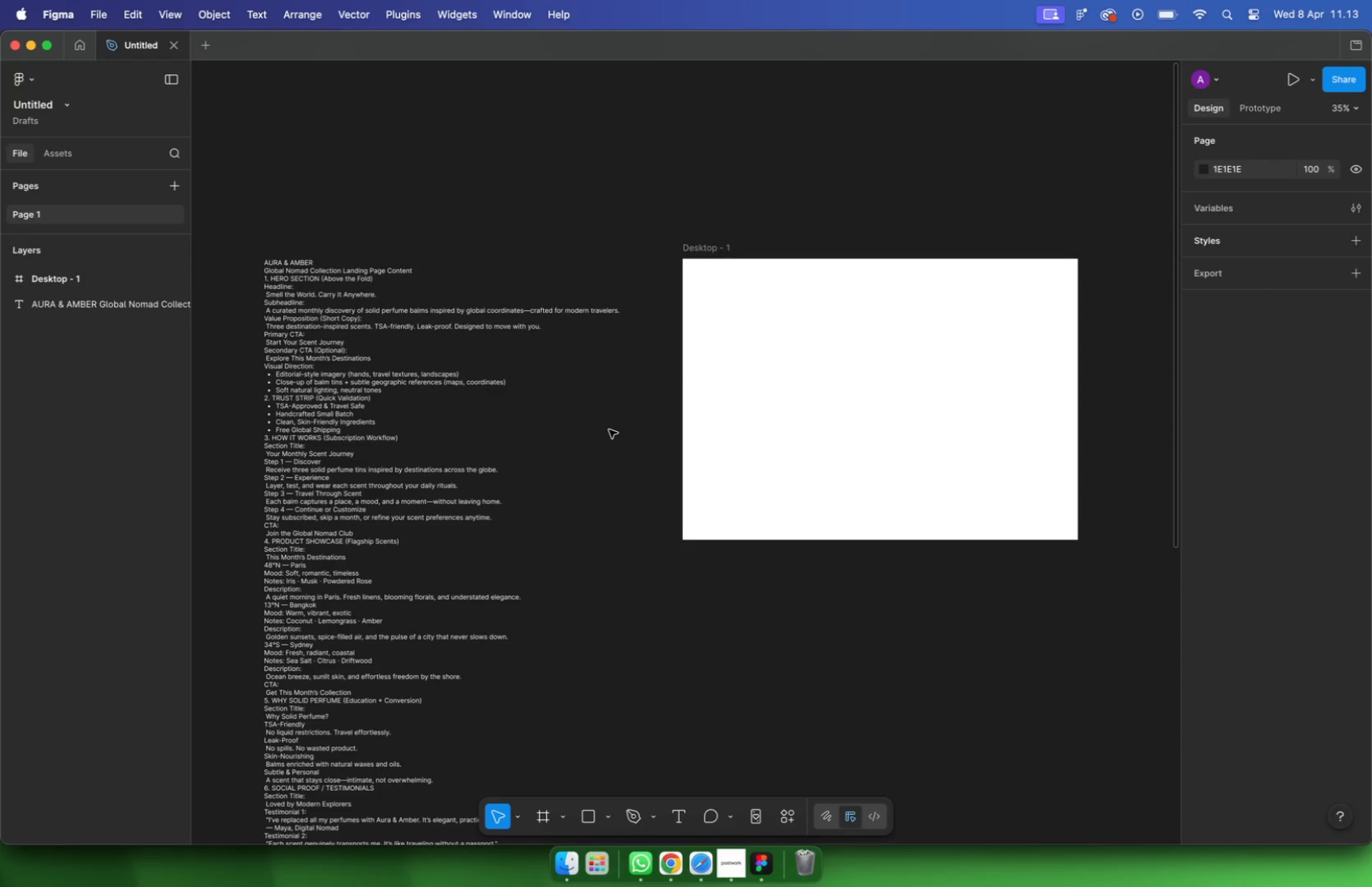 
mouse_move([1254, 654])
 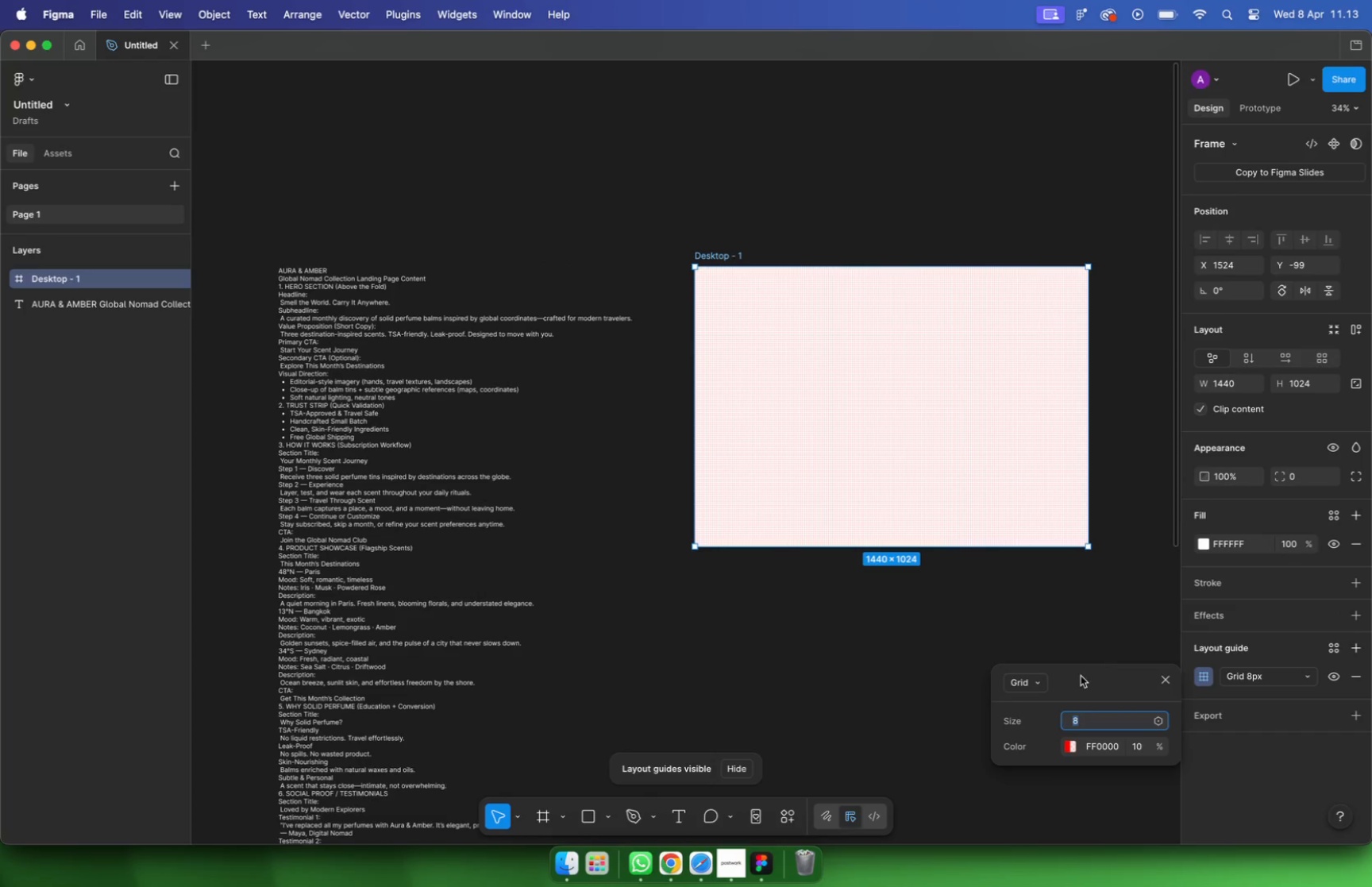 
left_click([1037, 686])
 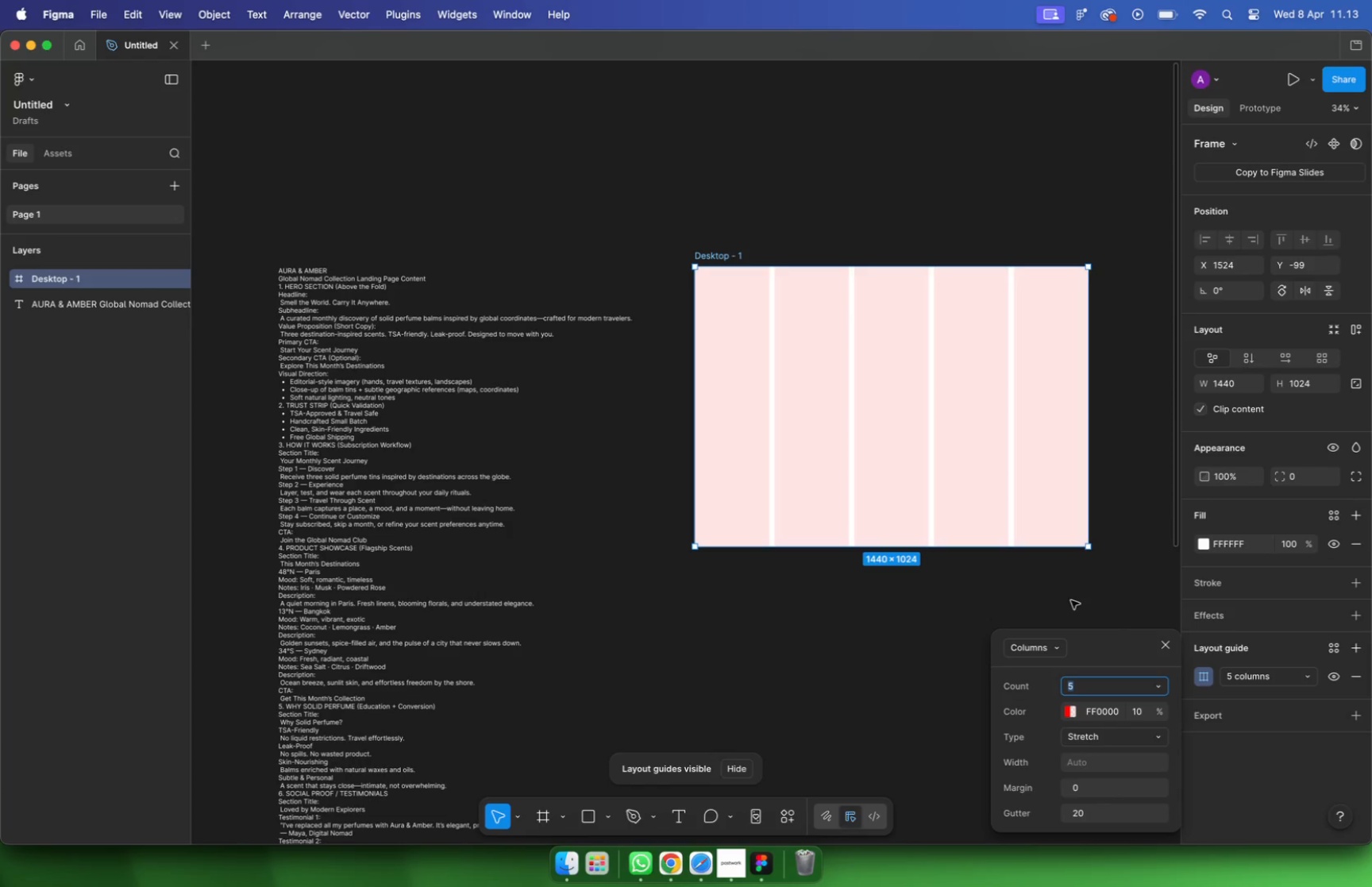 
left_click([1234, 678])
 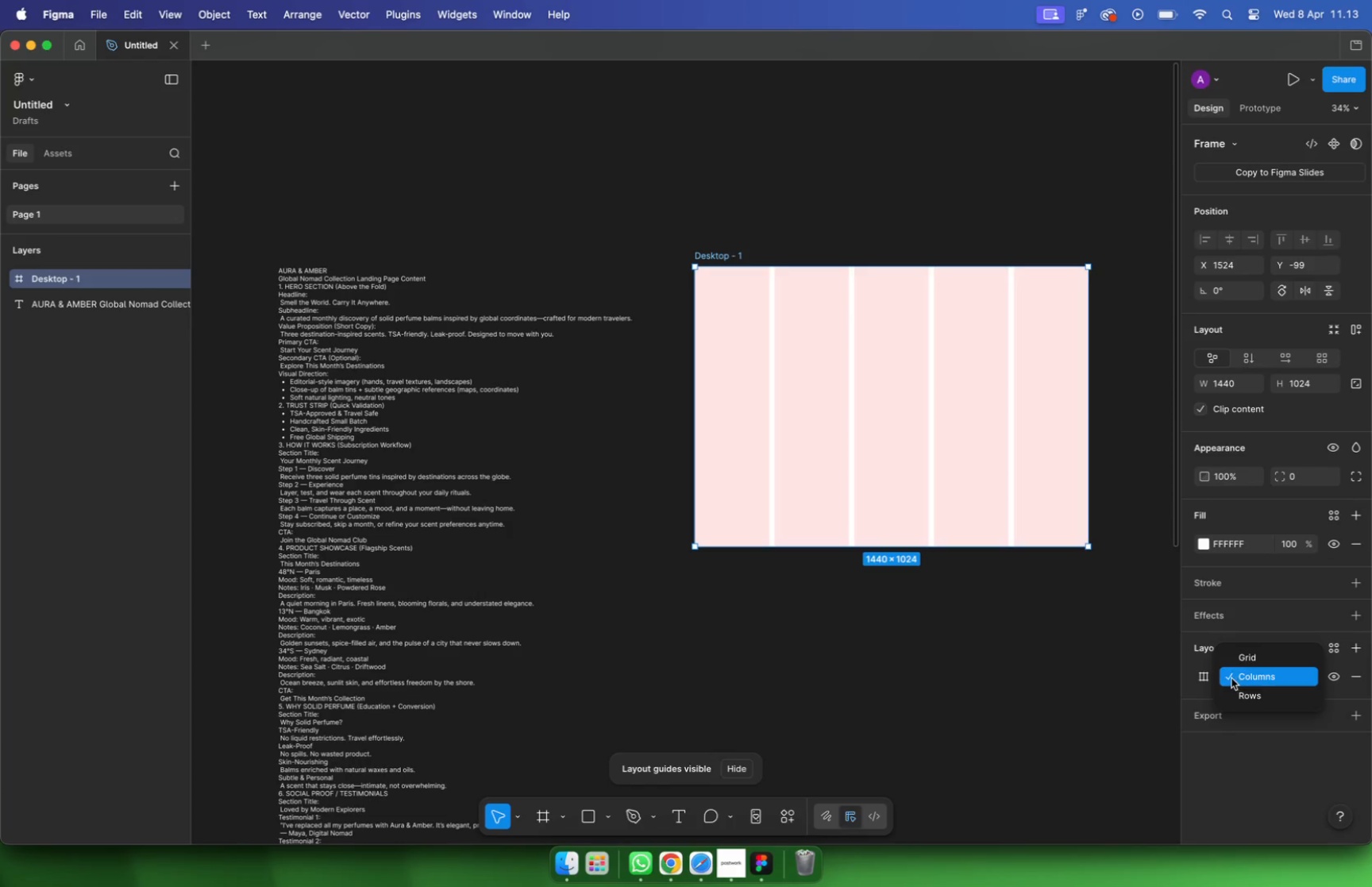 
left_click([1082, 665])
 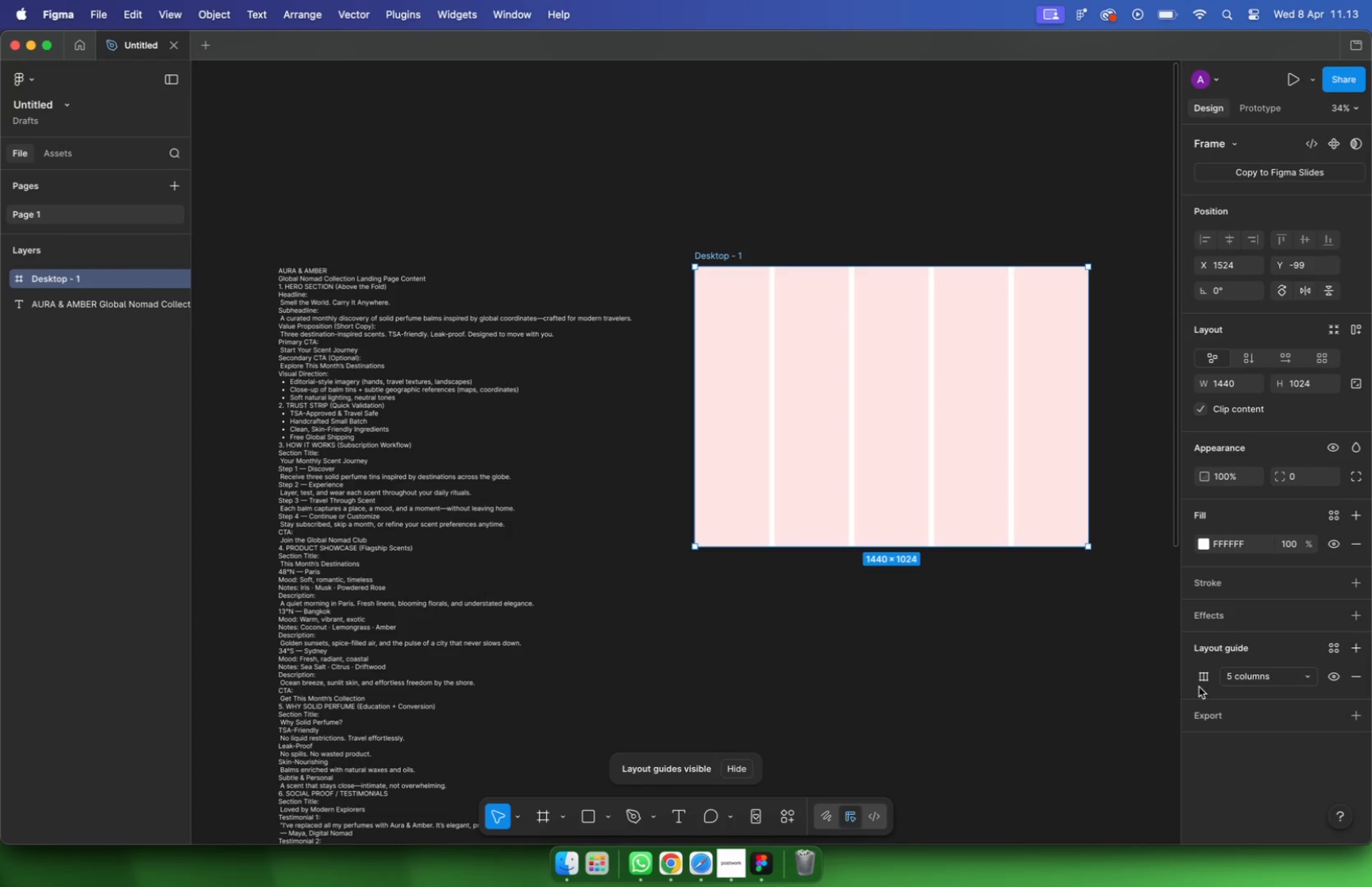 
left_click([1204, 683])
 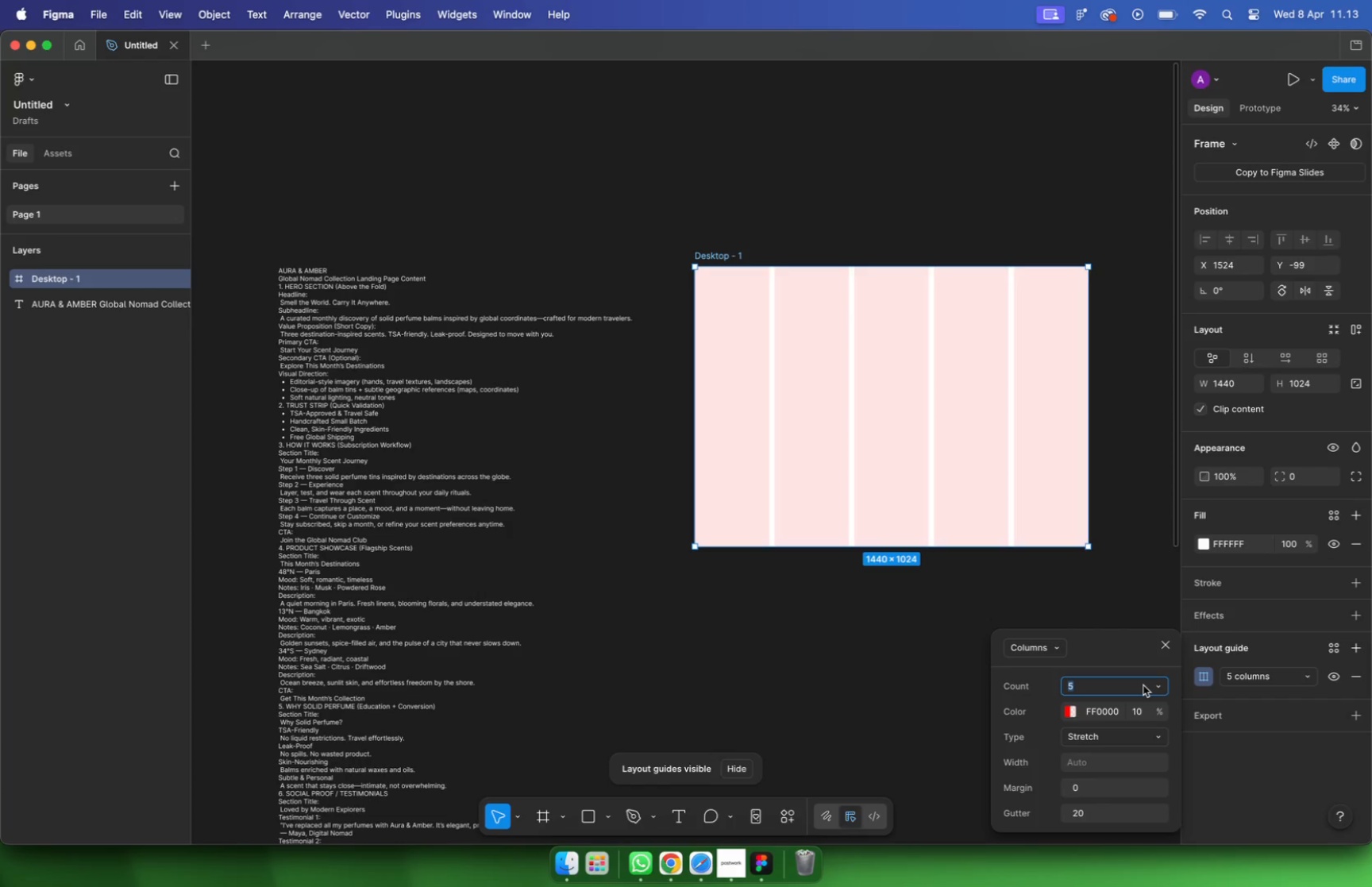 
key(8)
 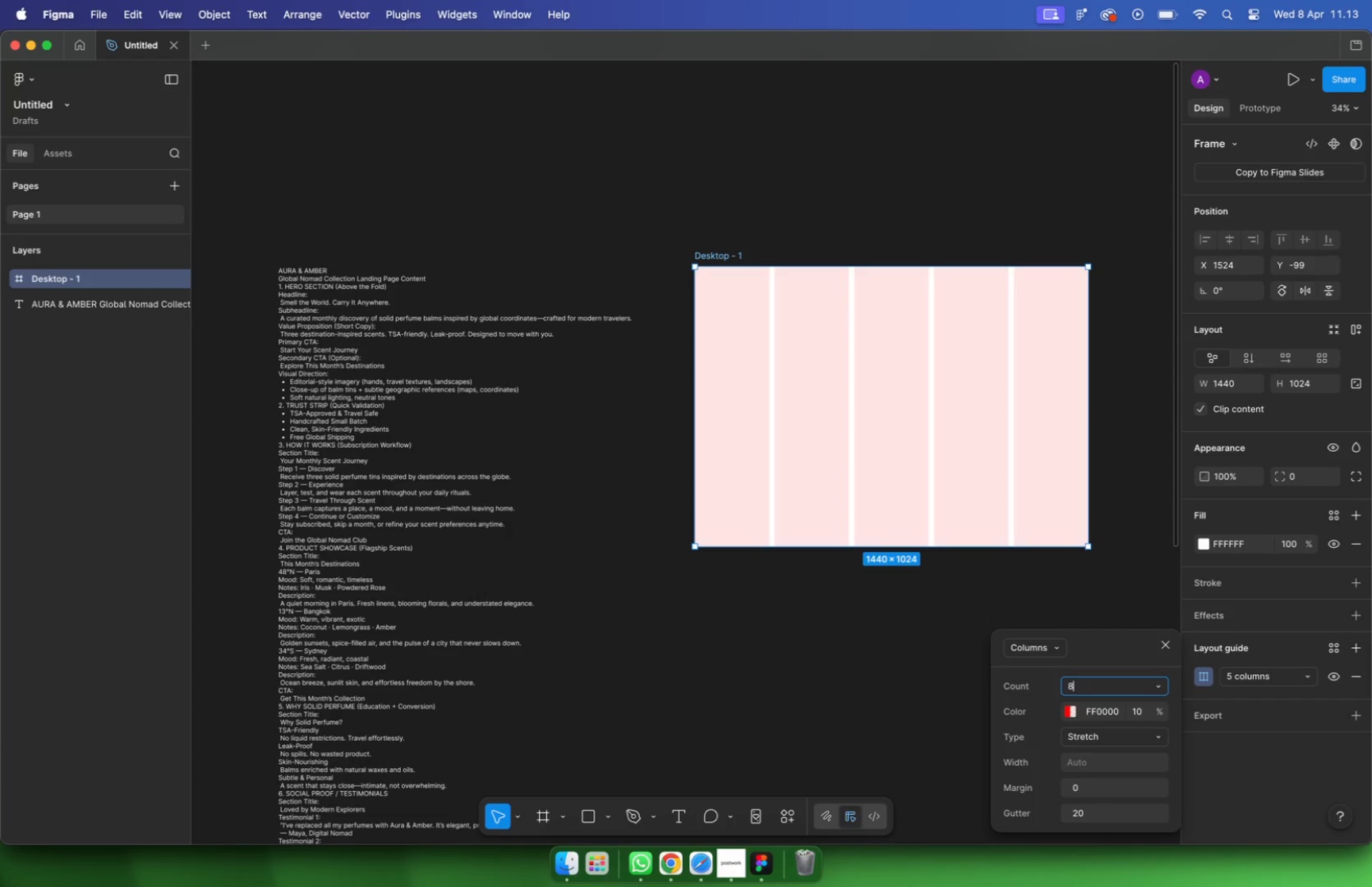 
key(Enter)
 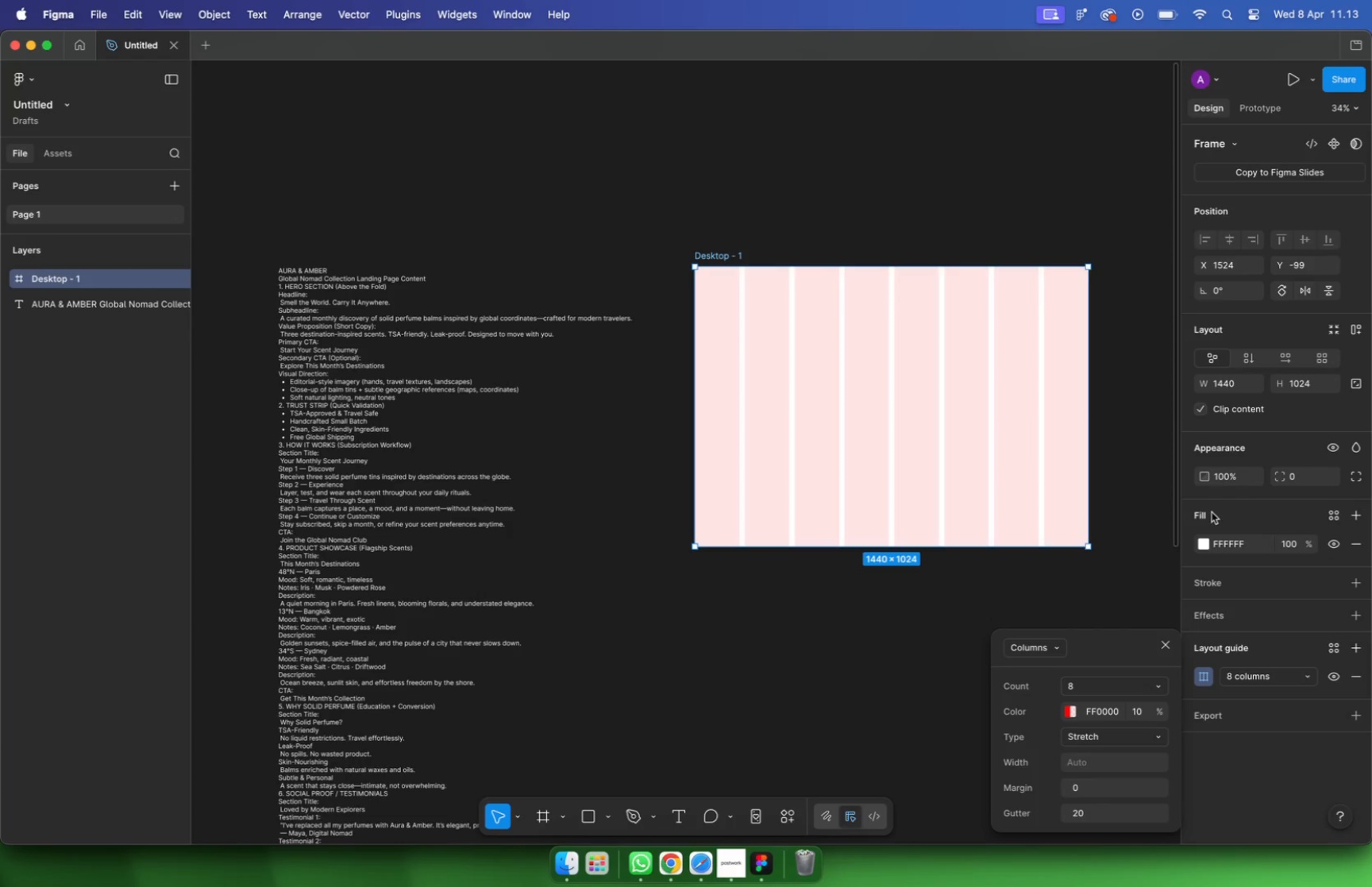 
left_click([995, 569])
 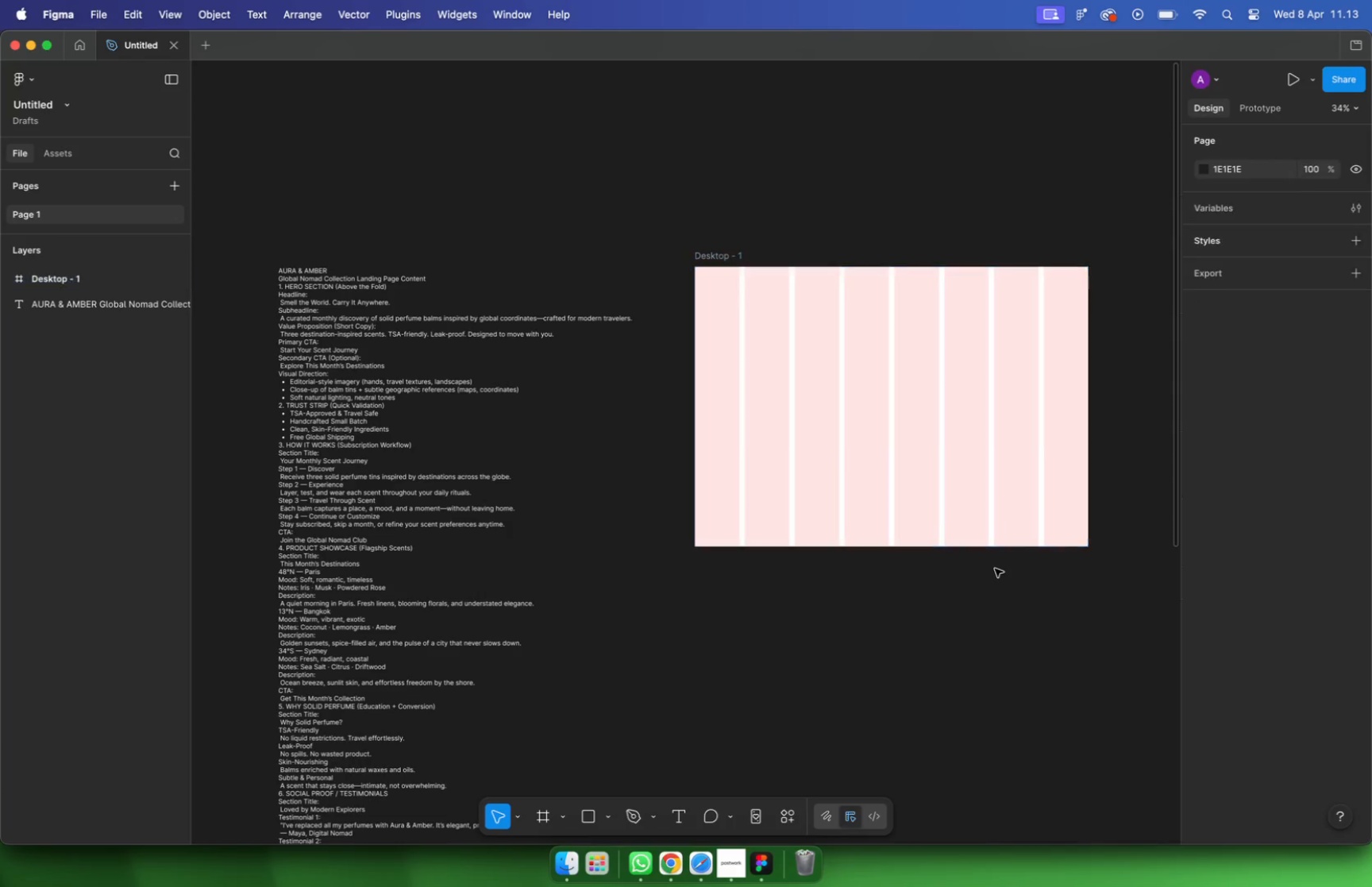 
hold_key(key=CommandLeft, duration=1.31)
scroll: coordinate [820, 489], scroll_direction: up, amount: 5.0
 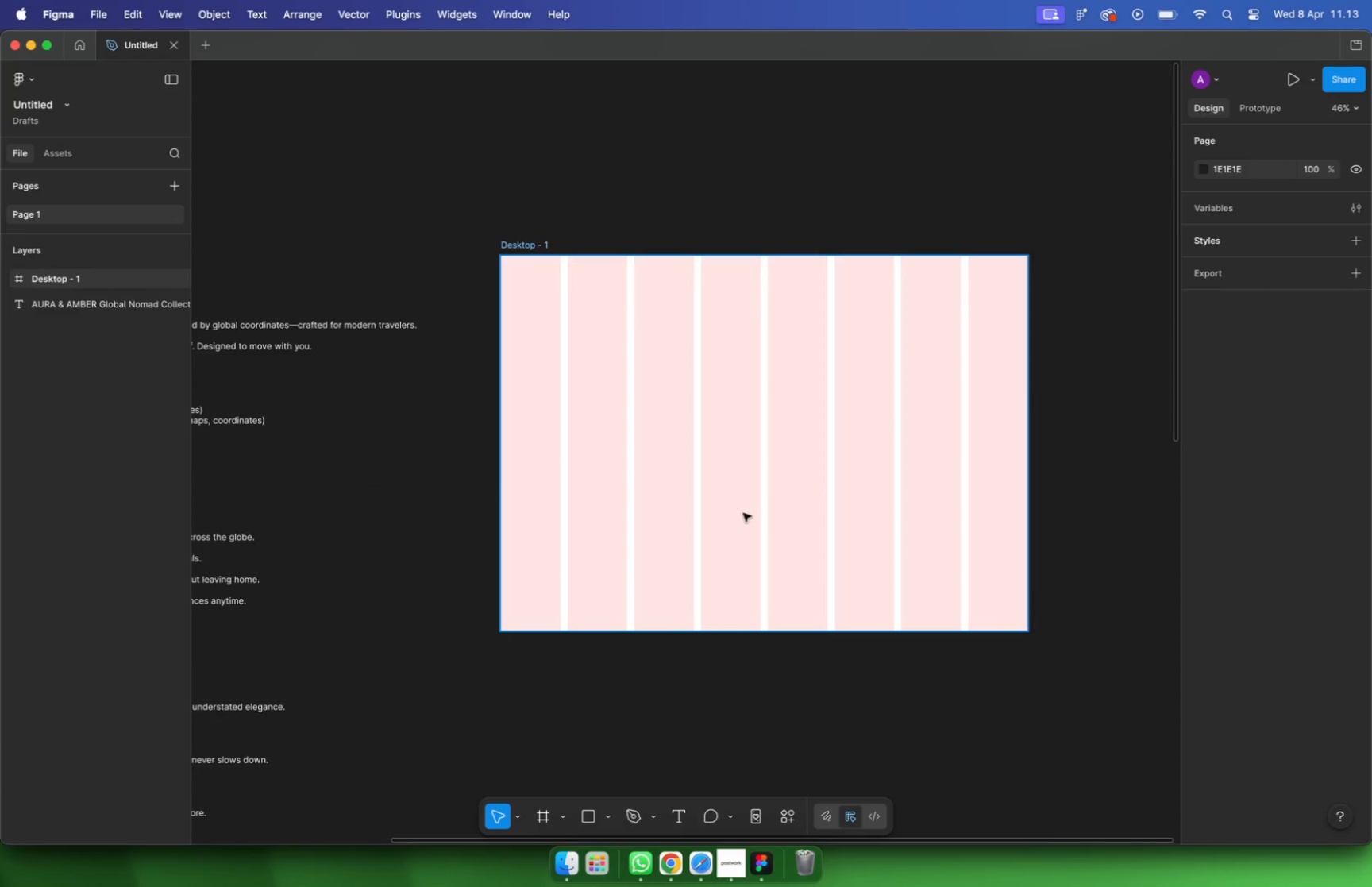 
left_click([506, 246])
 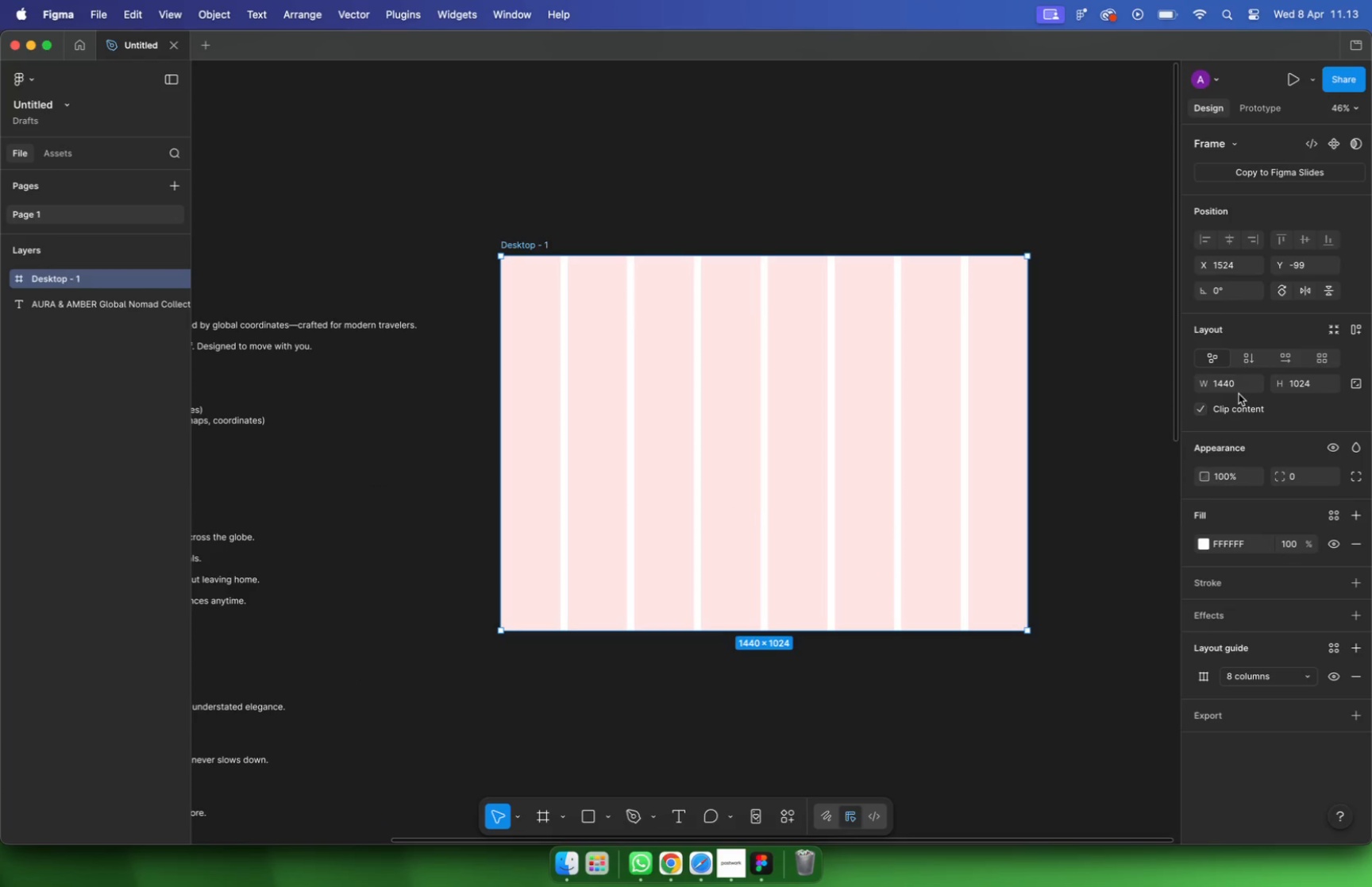 
left_click([1239, 384])
 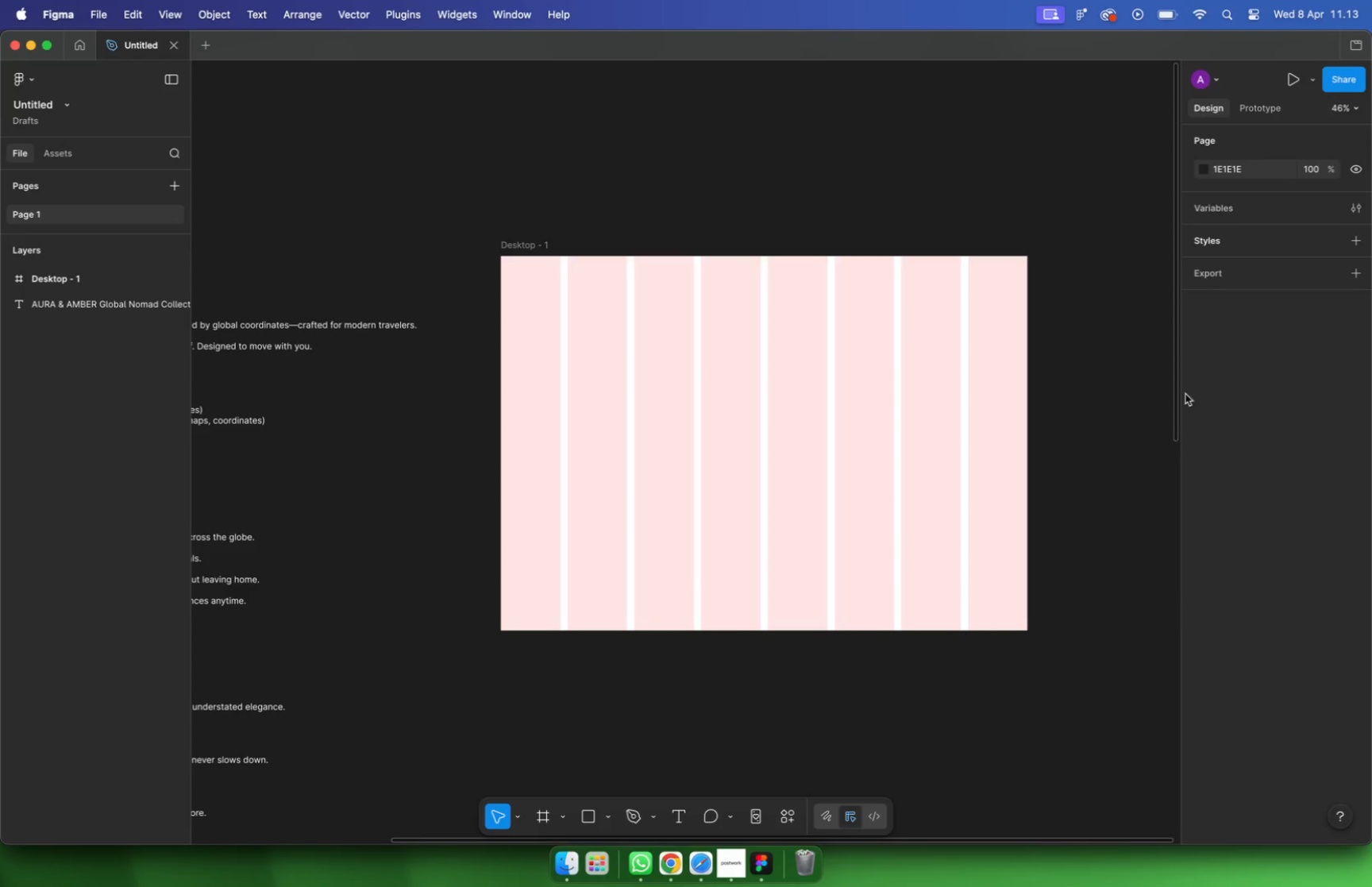 
left_click([515, 241])
 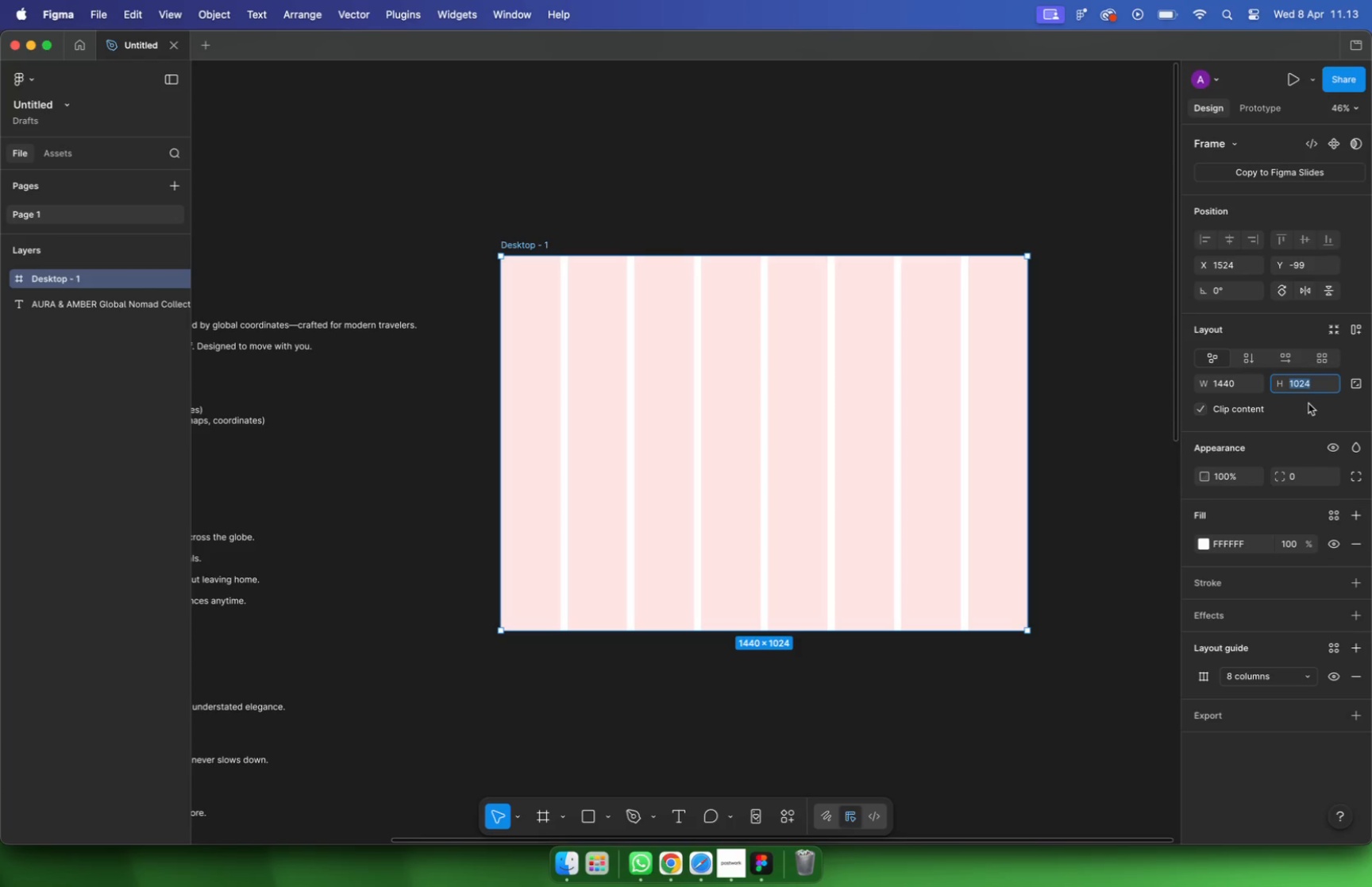 
wait(20.4)
 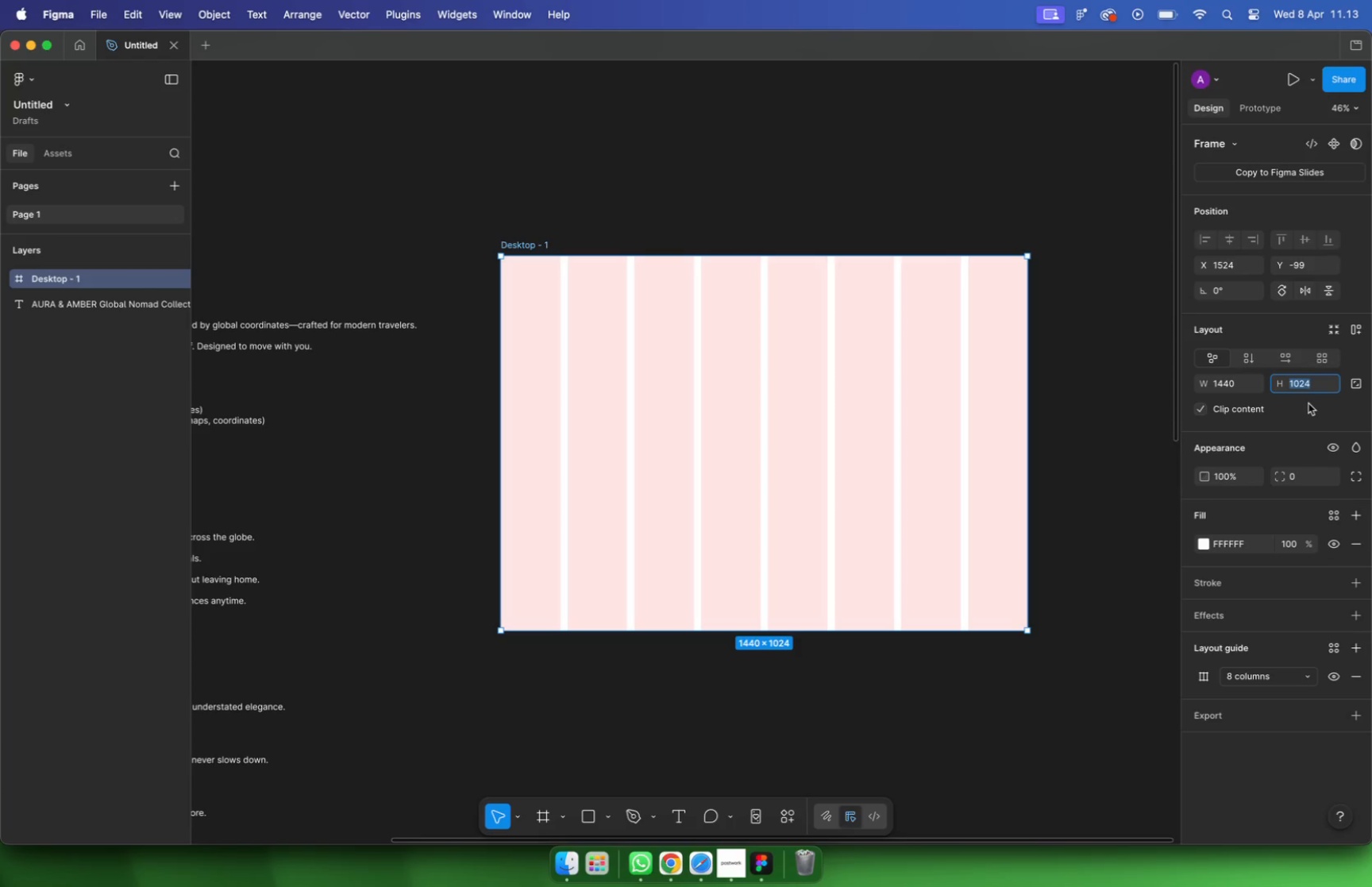 
type(40)
 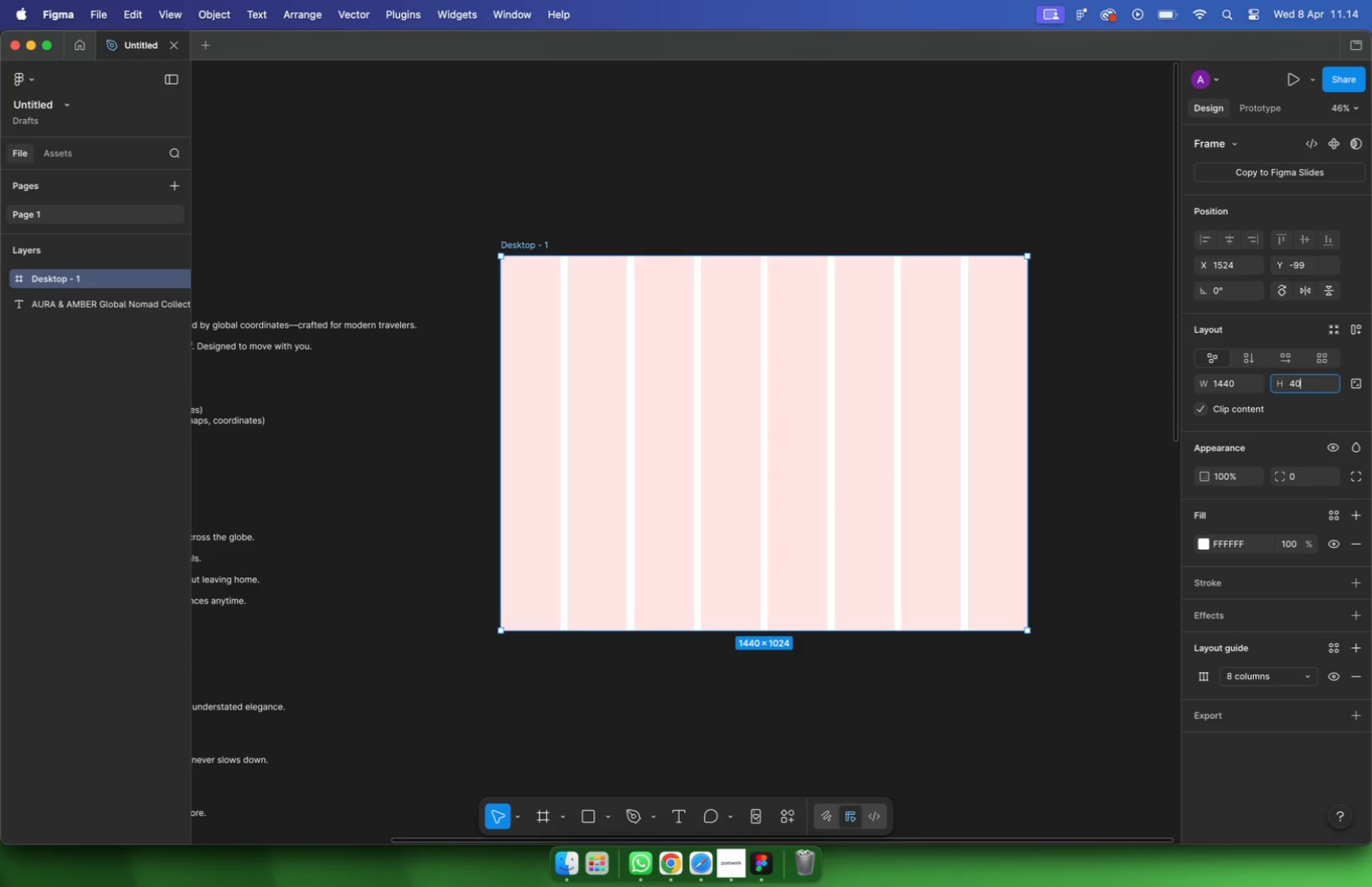 
key(Backspace)
 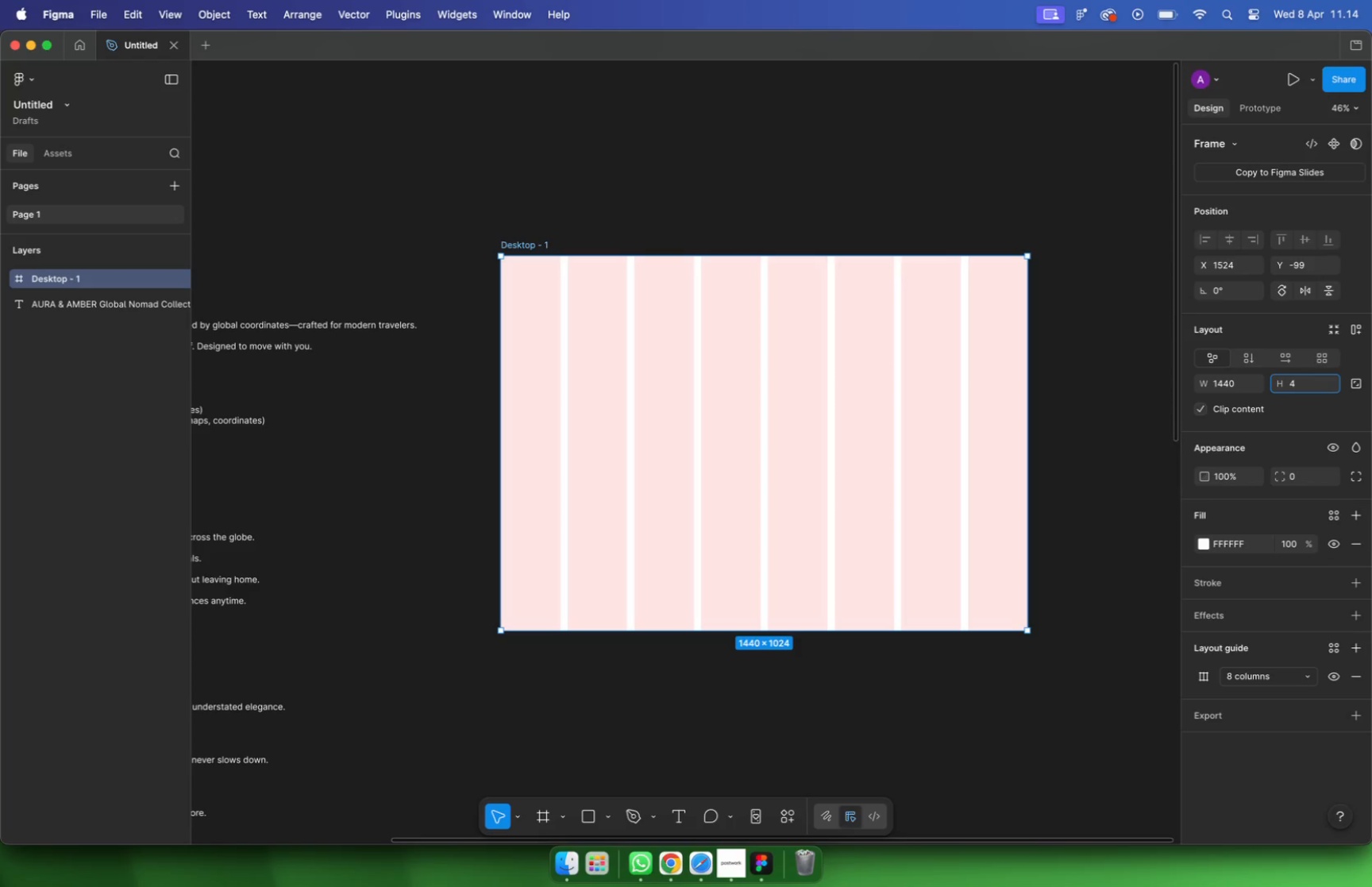 
key(Backspace)
 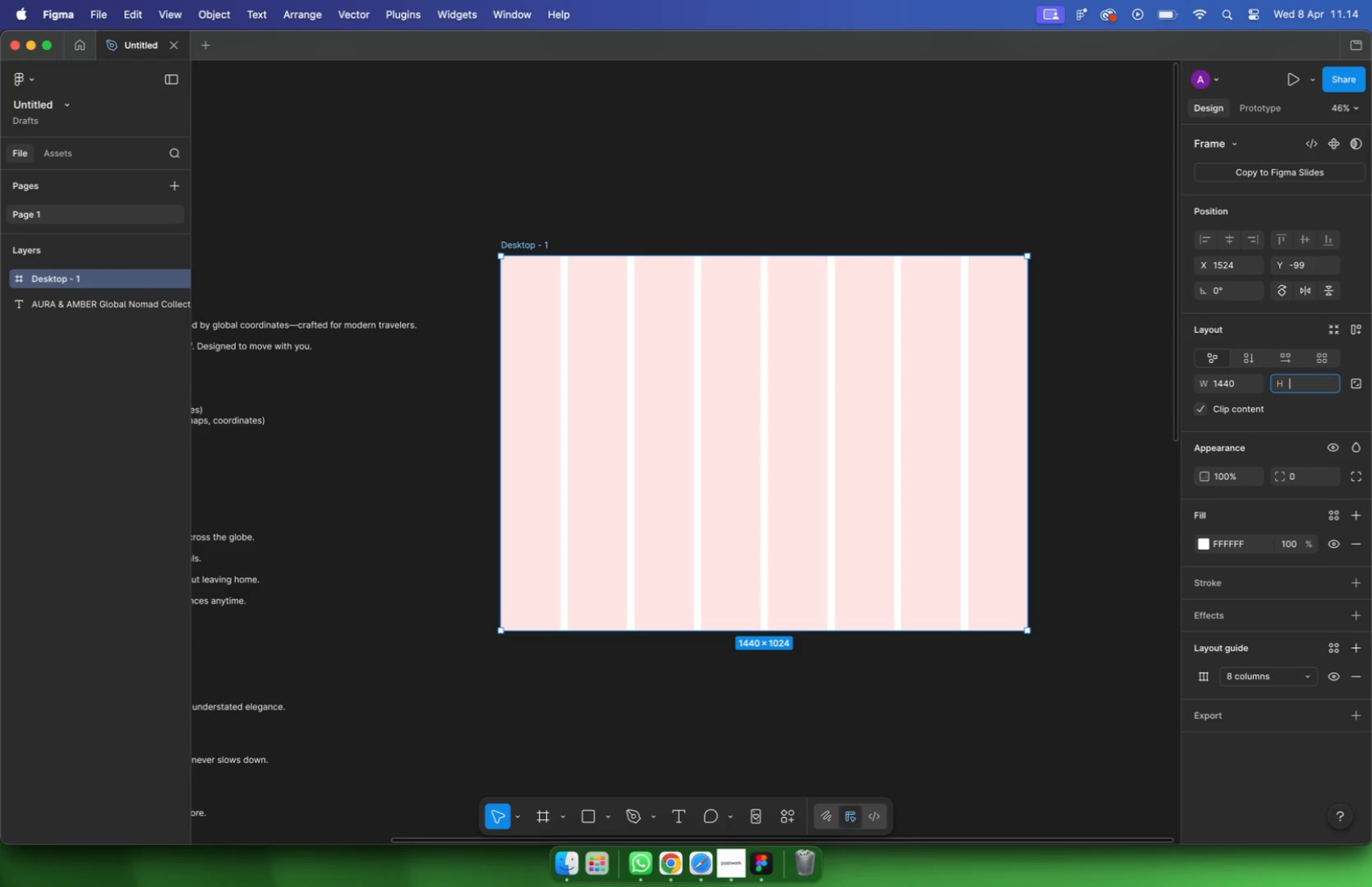 
wait(12.49)
 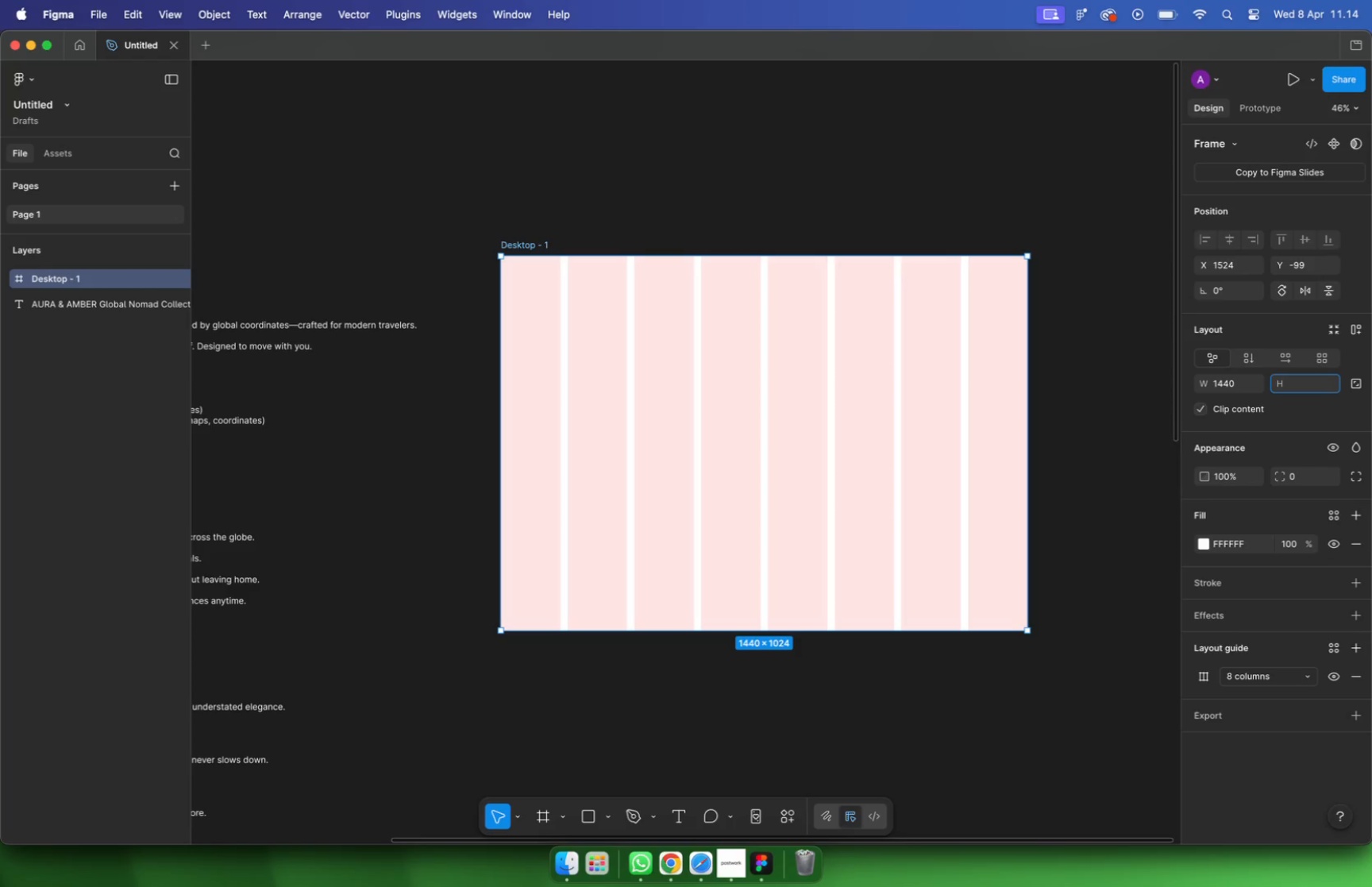 
key(Escape)
 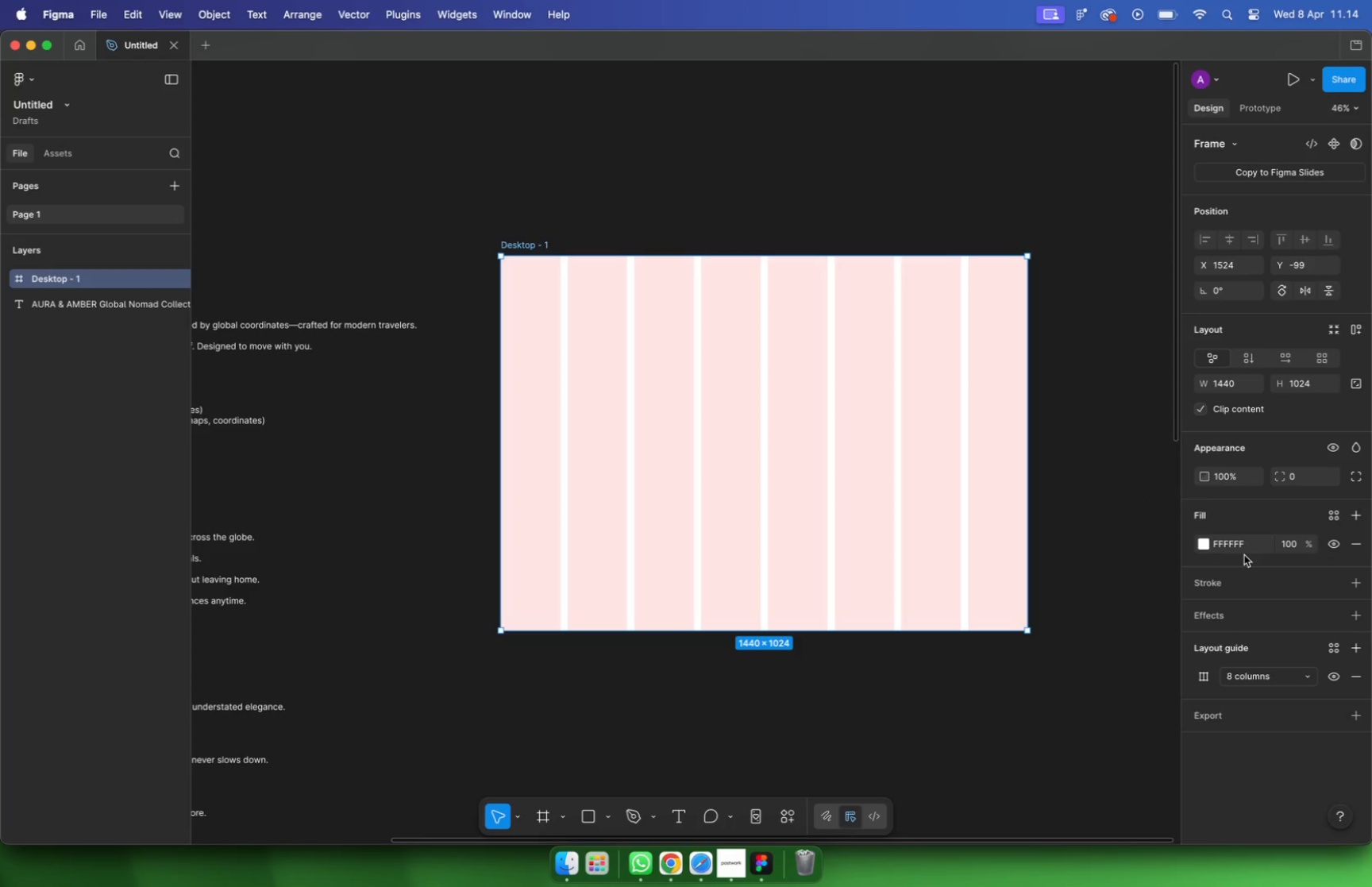 
scroll: coordinate [1245, 545], scroll_direction: down, amount: 5.0
 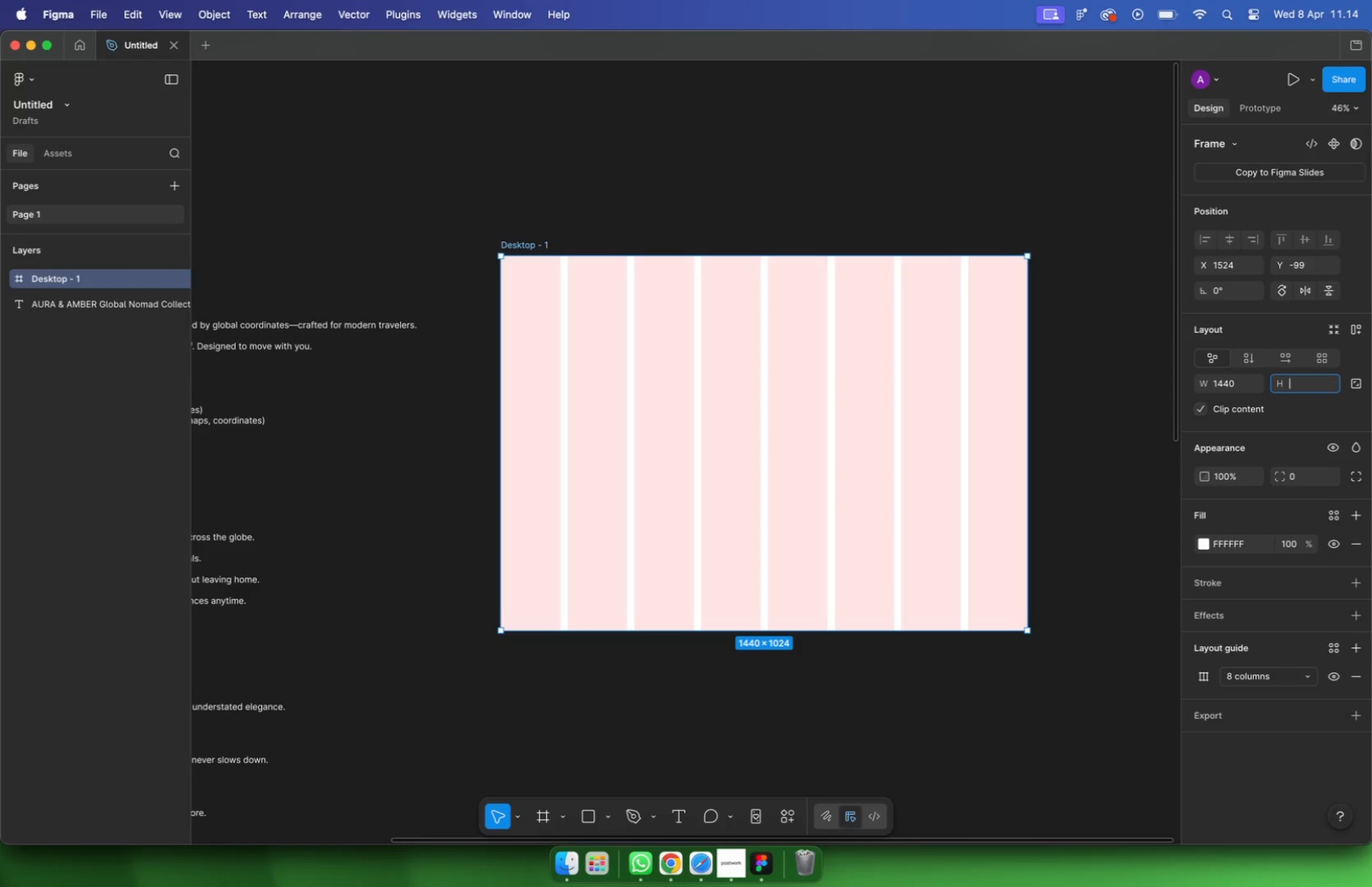 
left_click([1205, 677])
 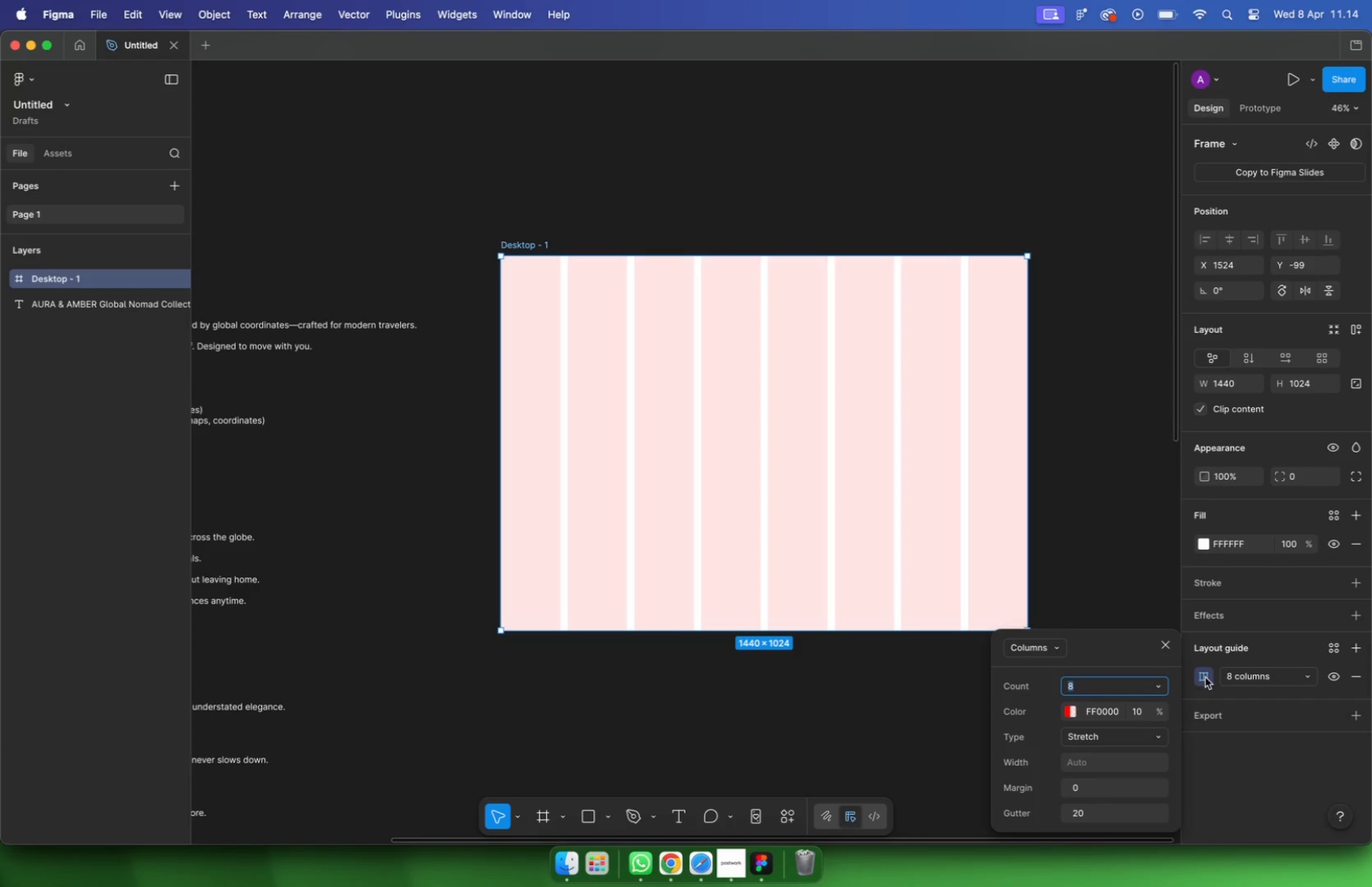 
scroll: coordinate [1118, 727], scroll_direction: down, amount: 9.0
 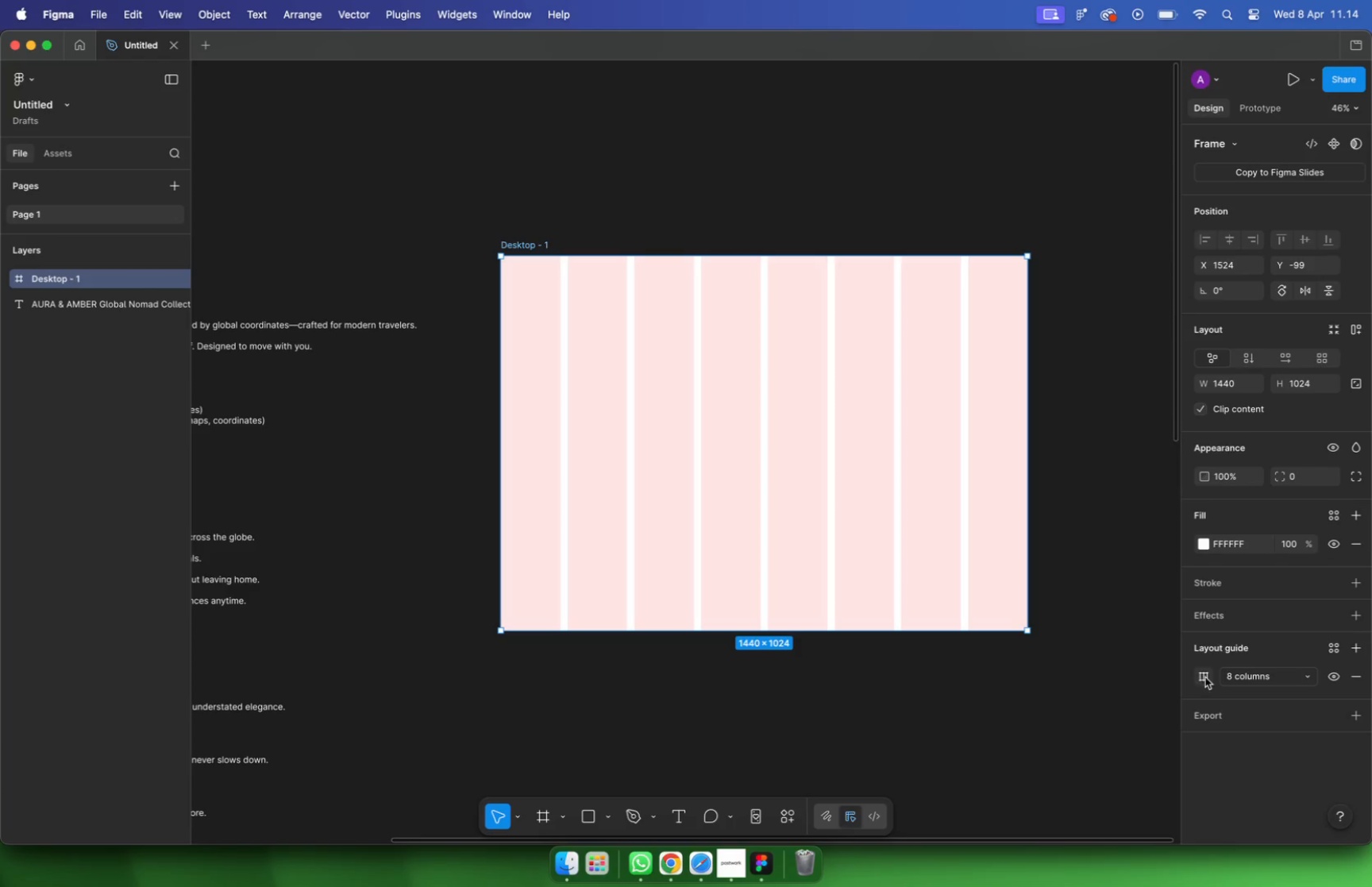 
left_click([1093, 789])
 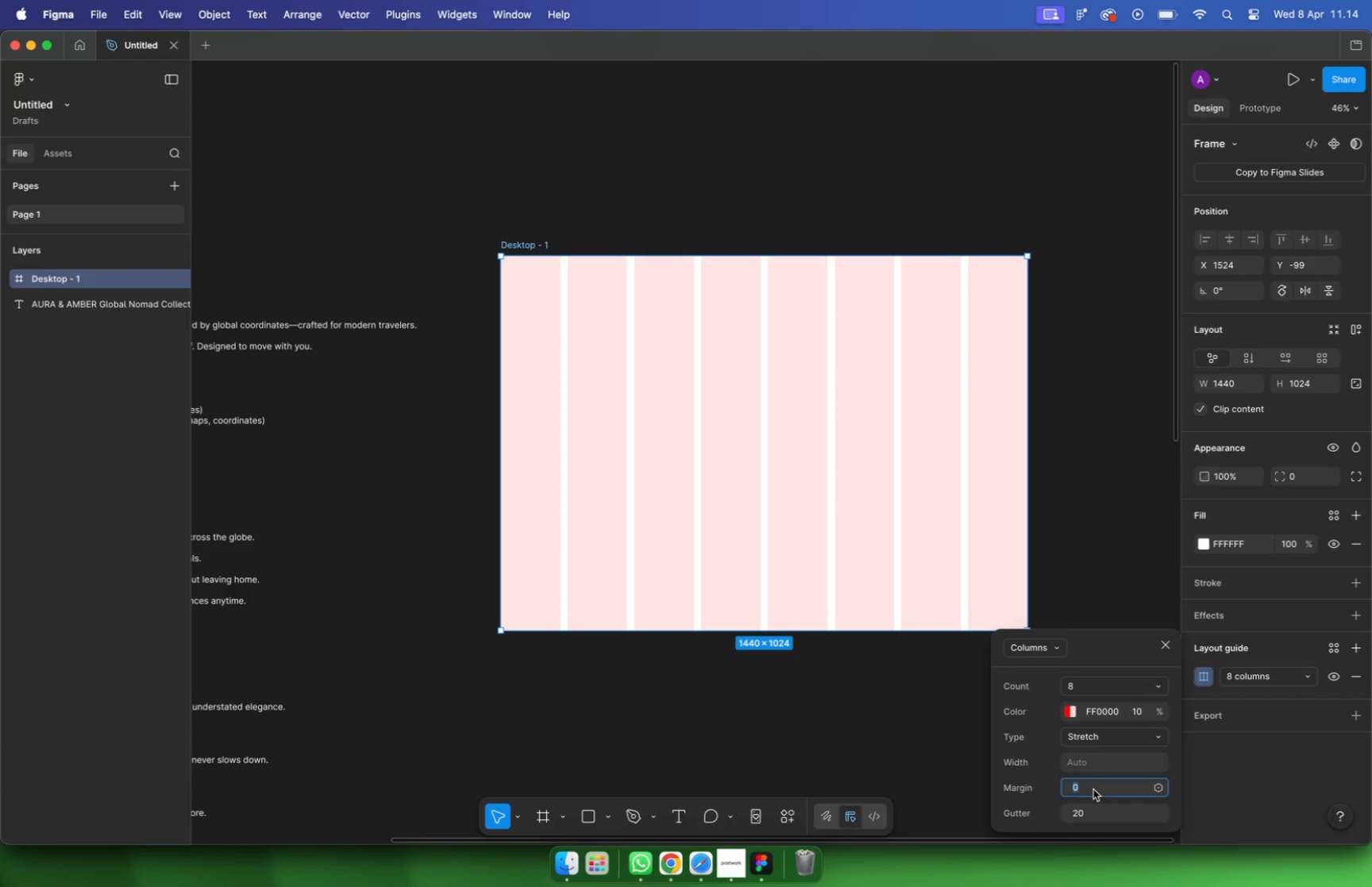 
type(32)
 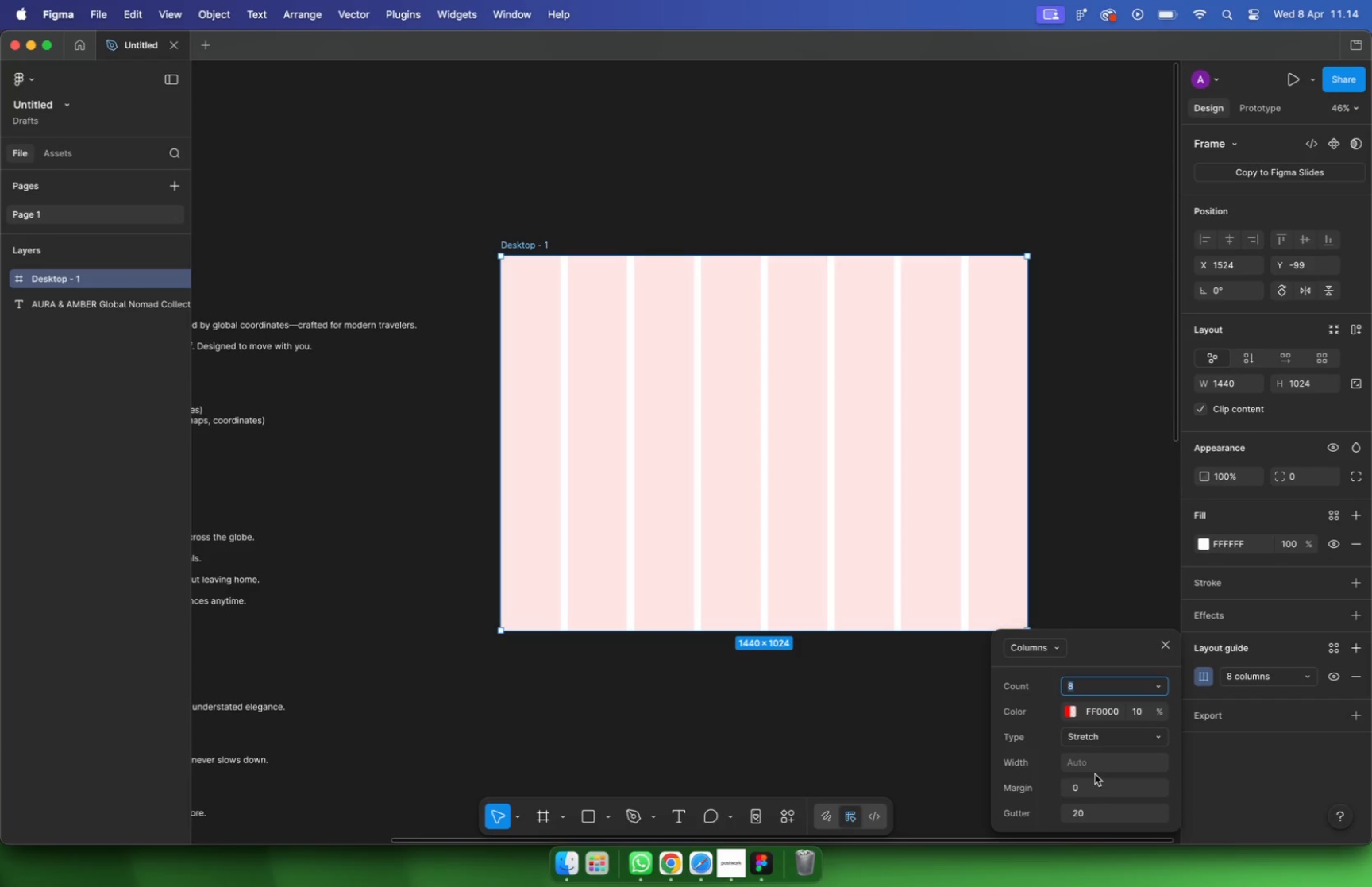 
key(Enter)
 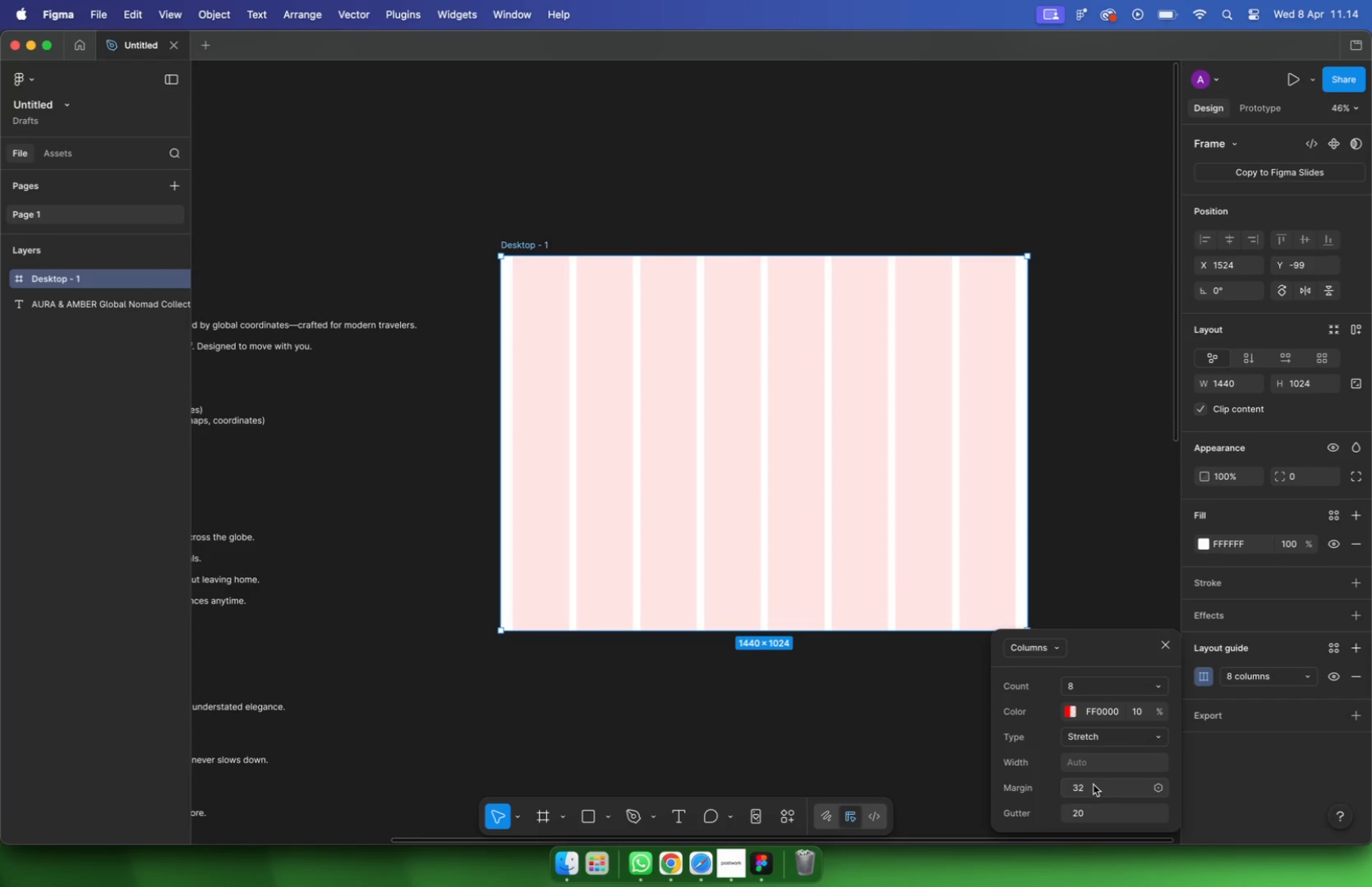 
left_click([1087, 789])
 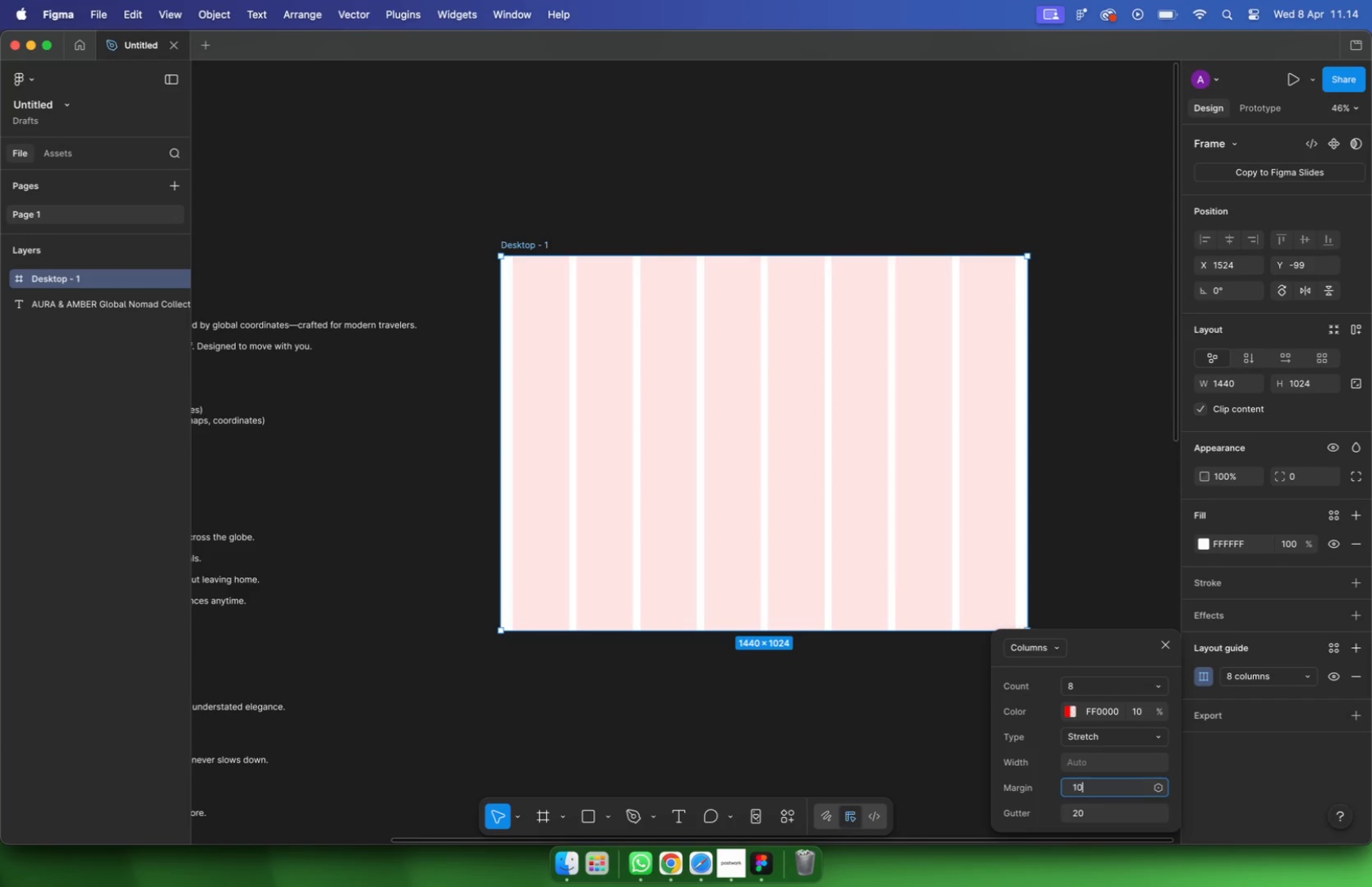 
type(100)
 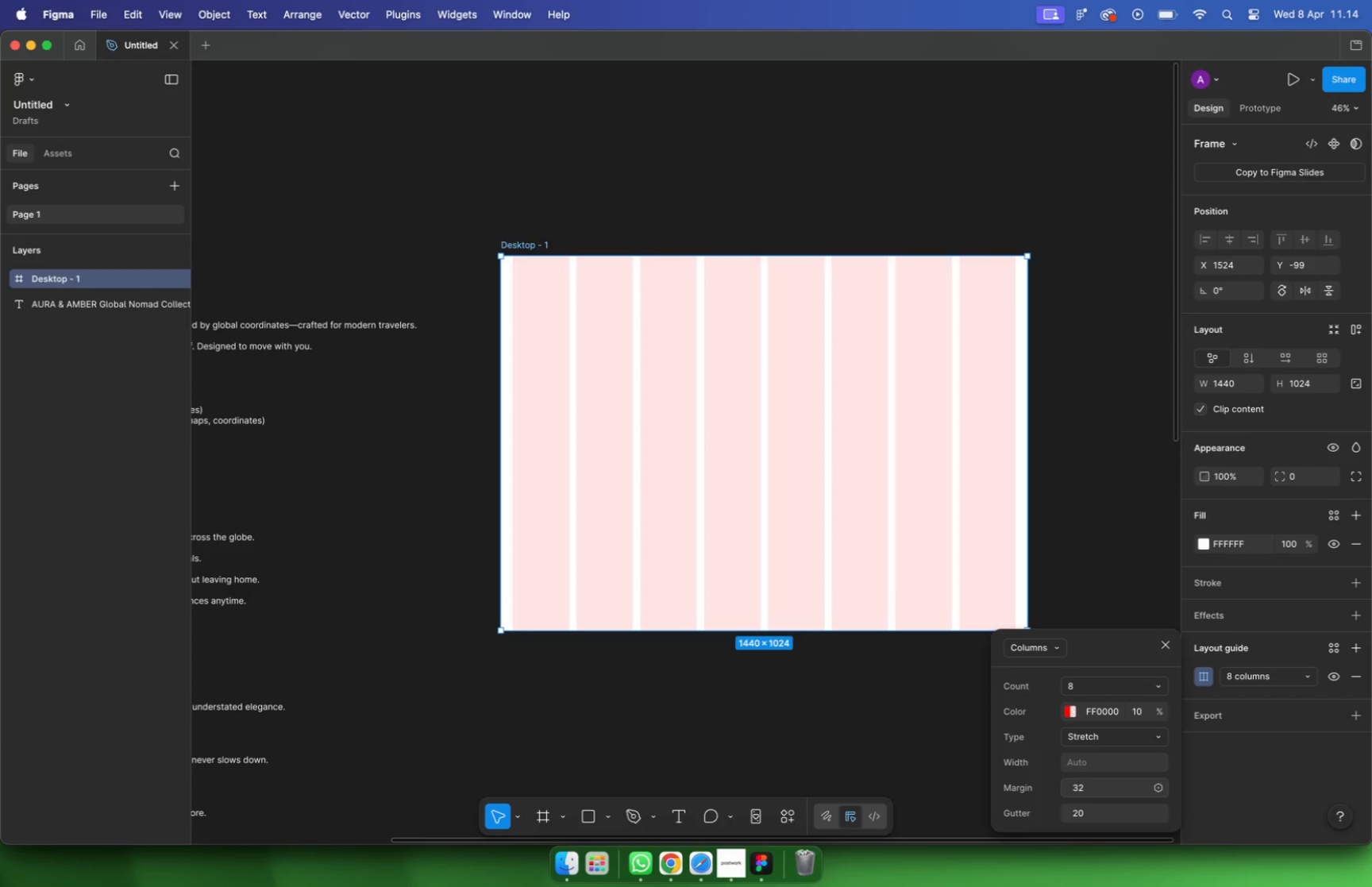 
key(Enter)
 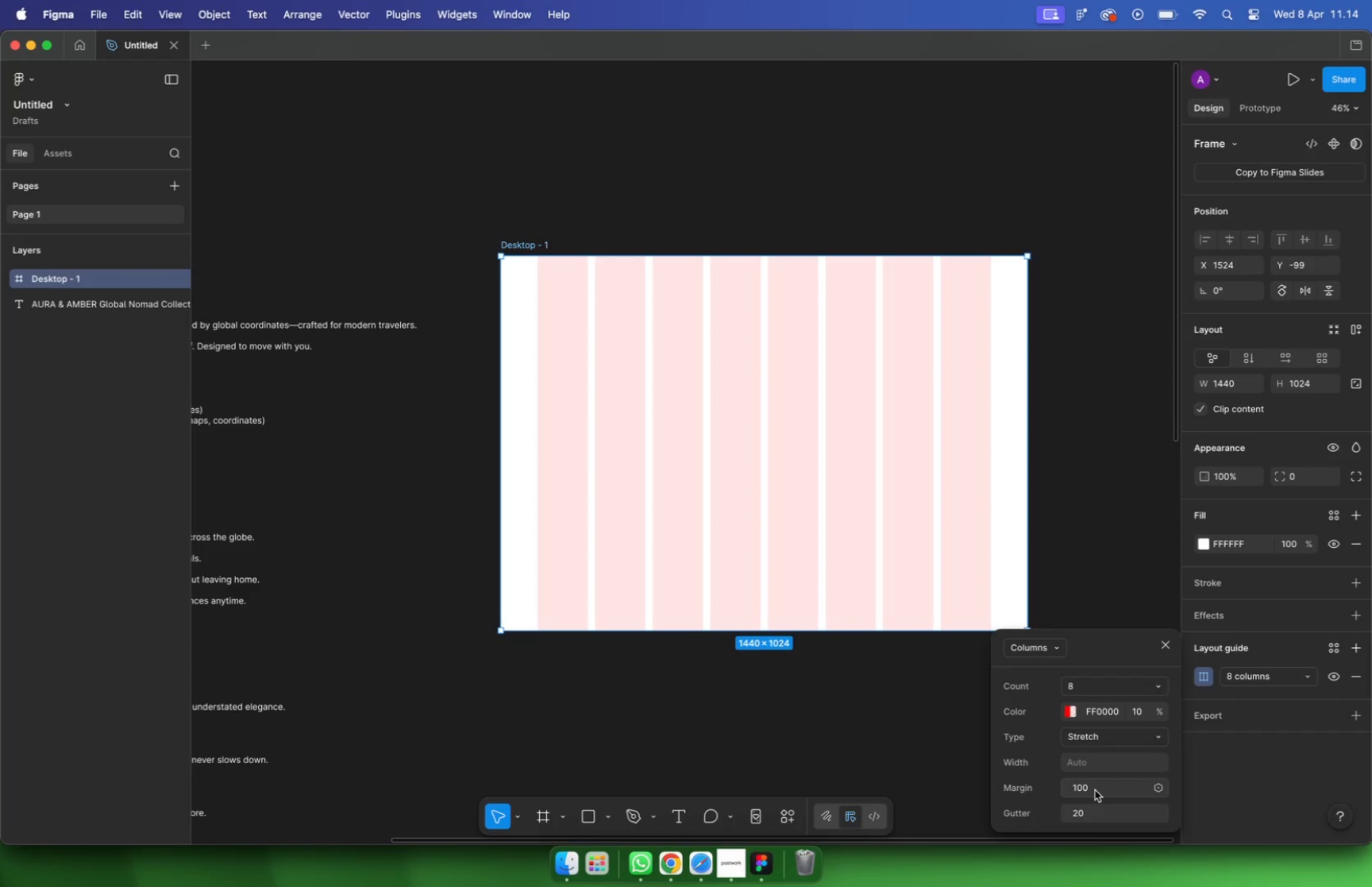 
wait(10.39)
 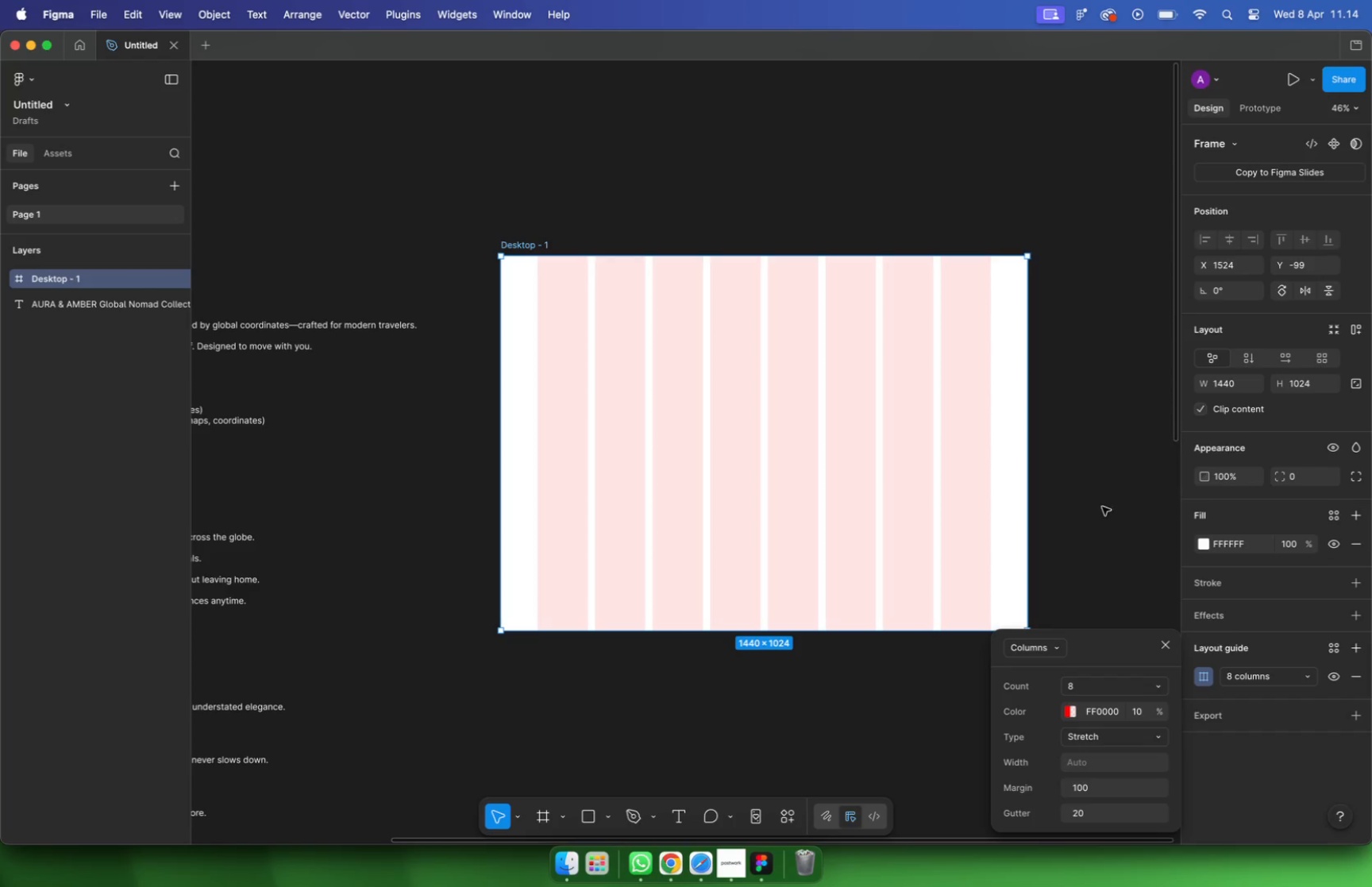 
type(32)
 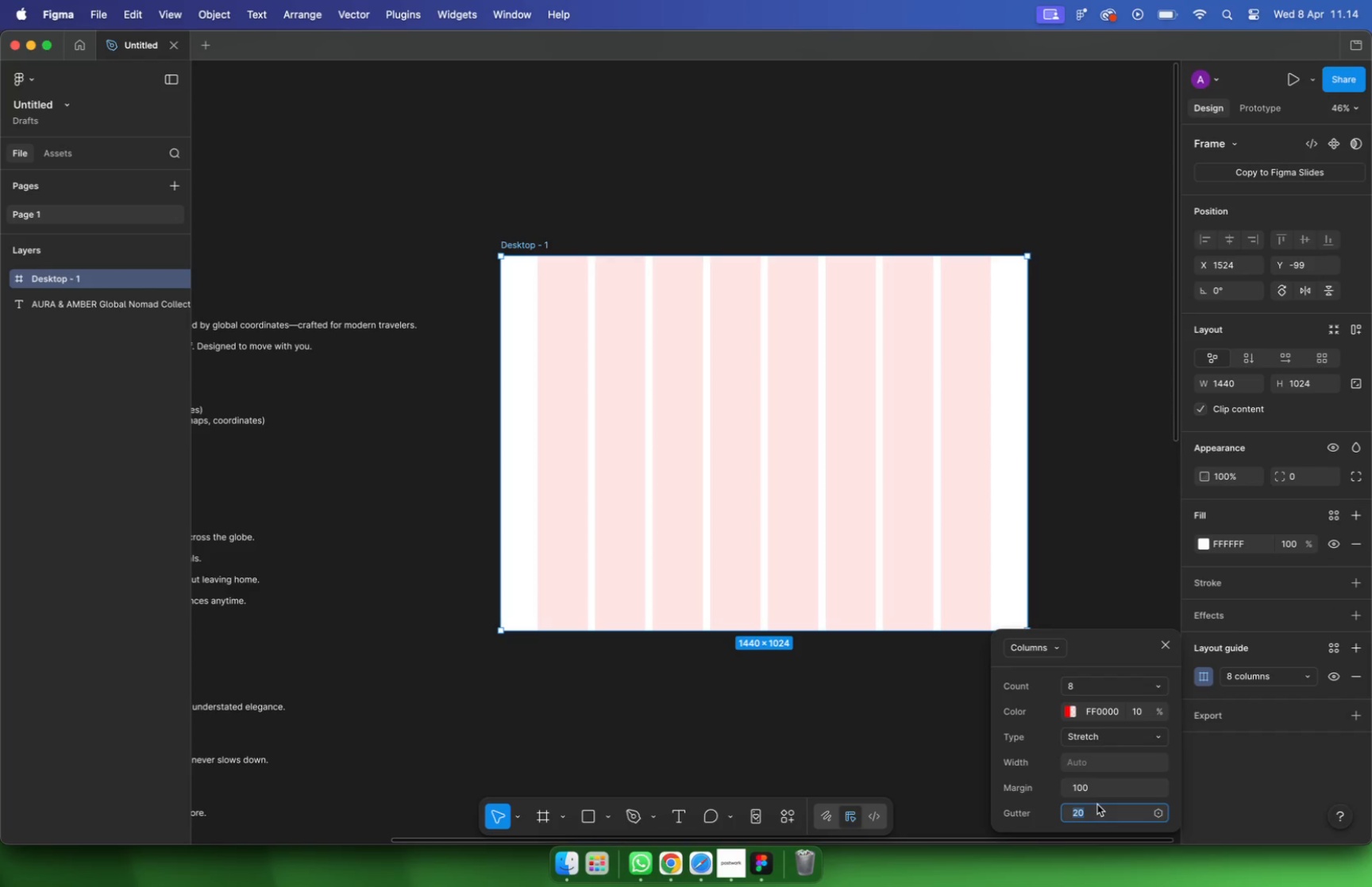 
key(Enter)
 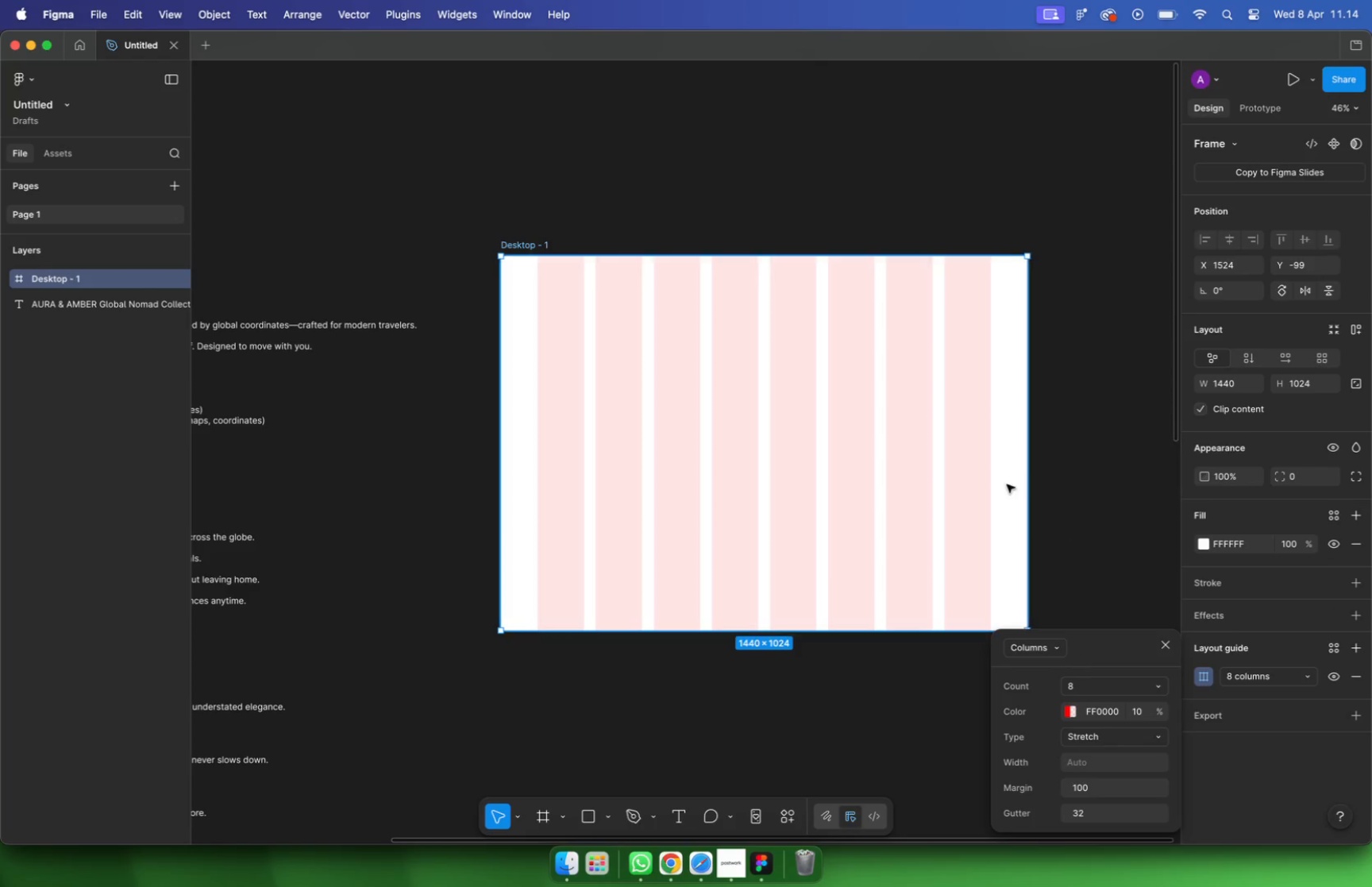 
left_click([1104, 396])
 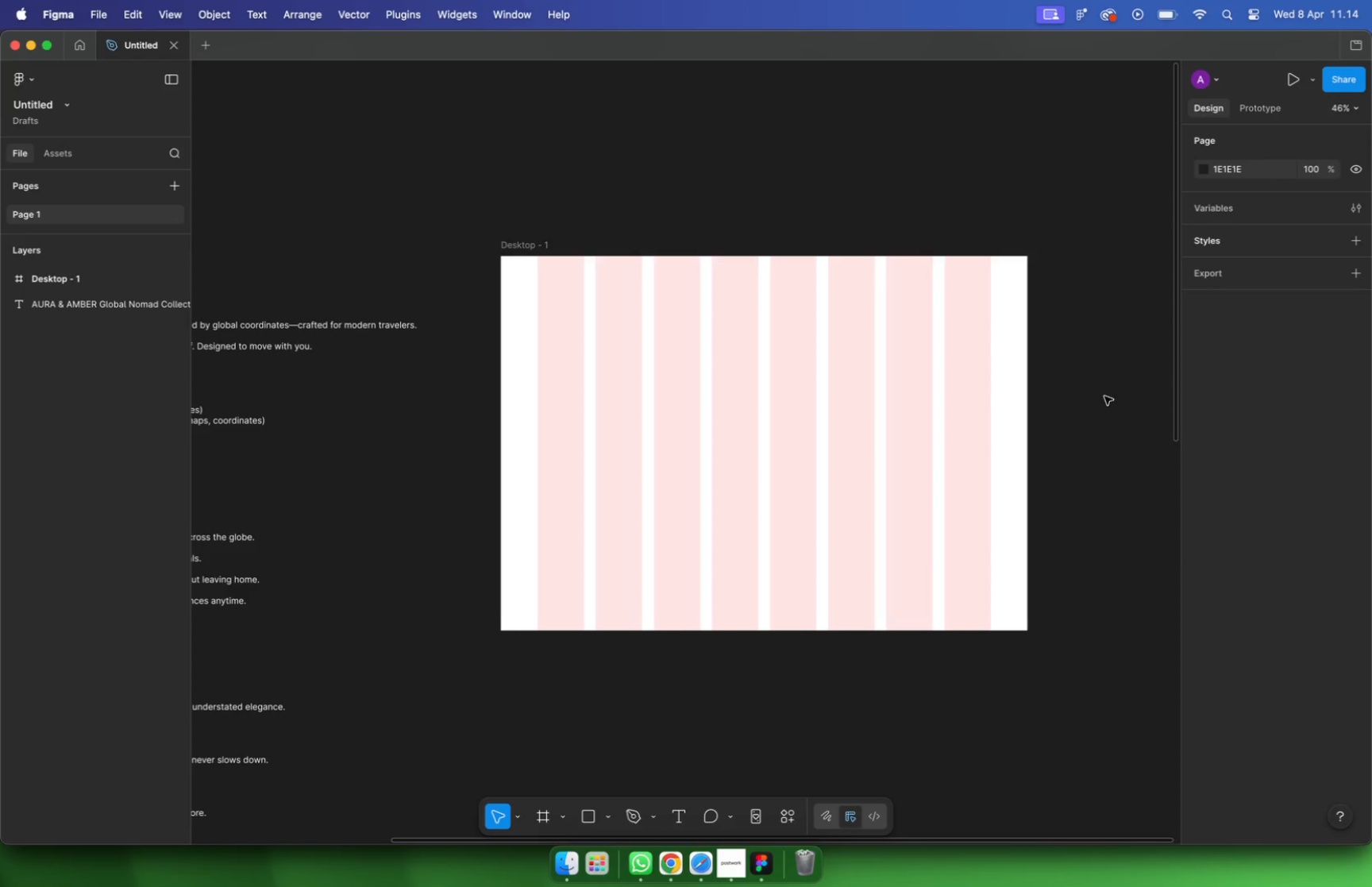 
hold_key(key=CommandLeft, duration=1.39)
scroll: coordinate [921, 342], scroll_direction: down, amount: 13.0
 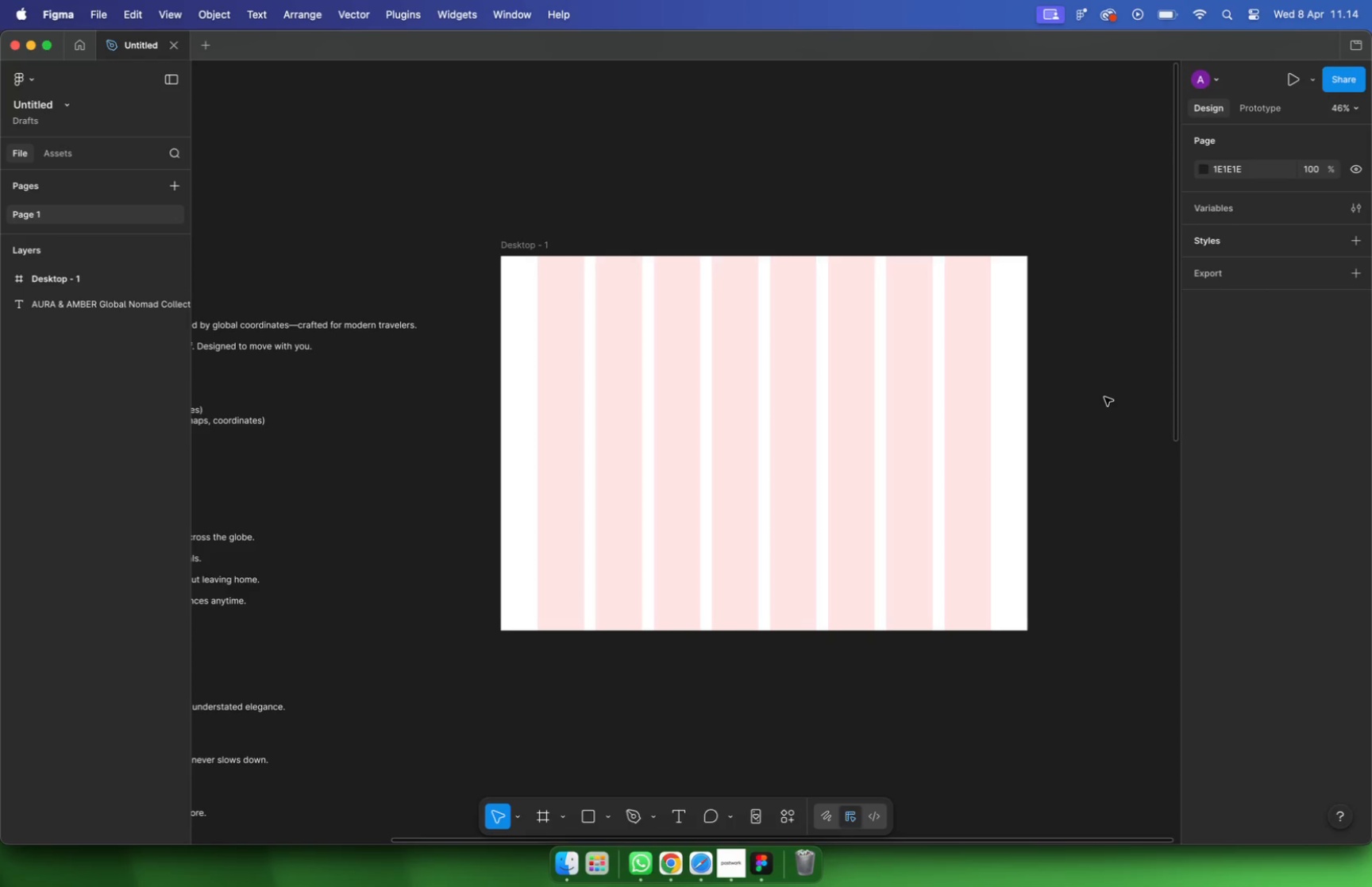 
hold_key(key=CommandLeft, duration=1.68)
scroll: coordinate [646, 280], scroll_direction: up, amount: 16.0
 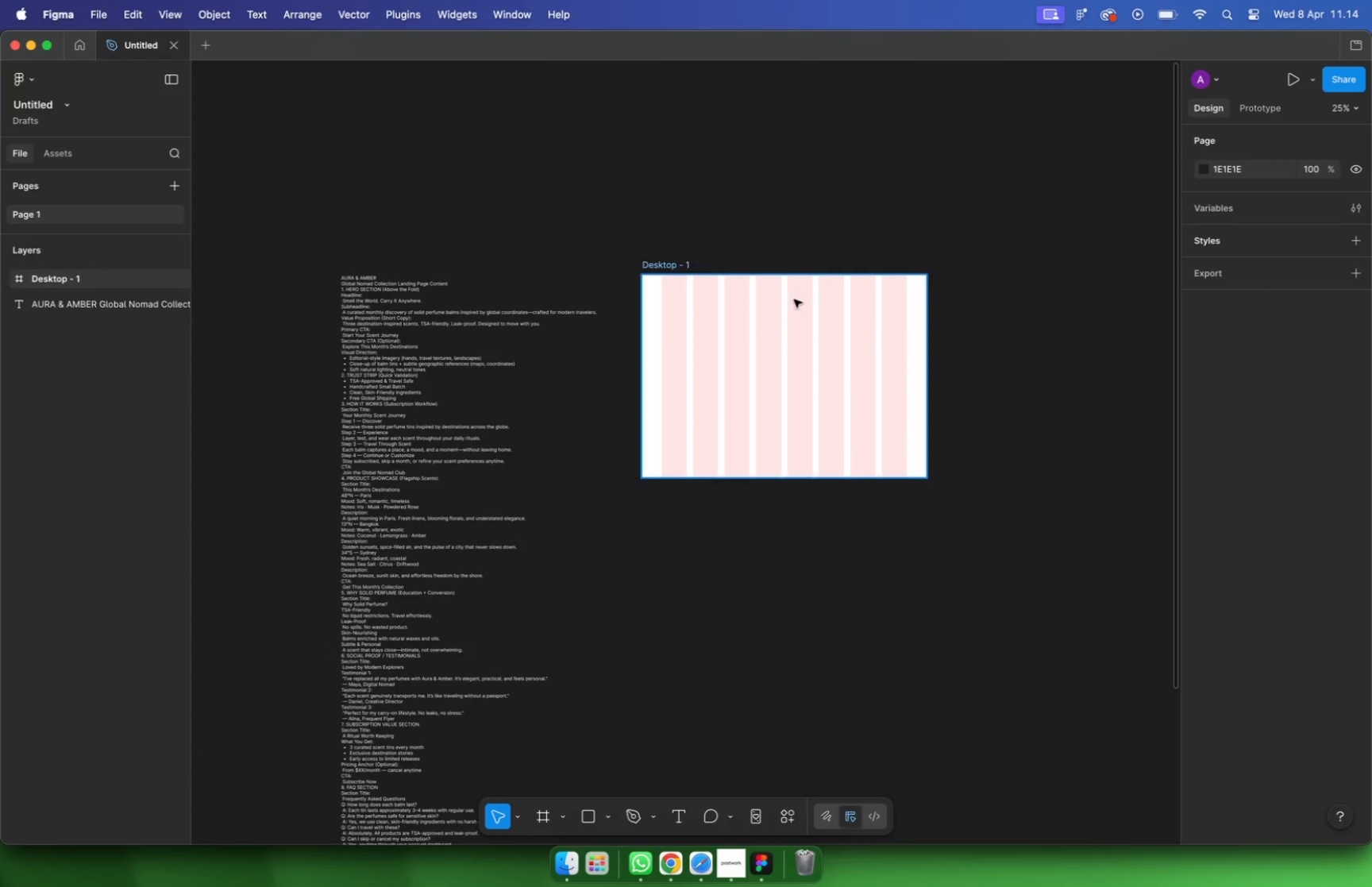 
scroll: coordinate [645, 282], scroll_direction: down, amount: 15.0
 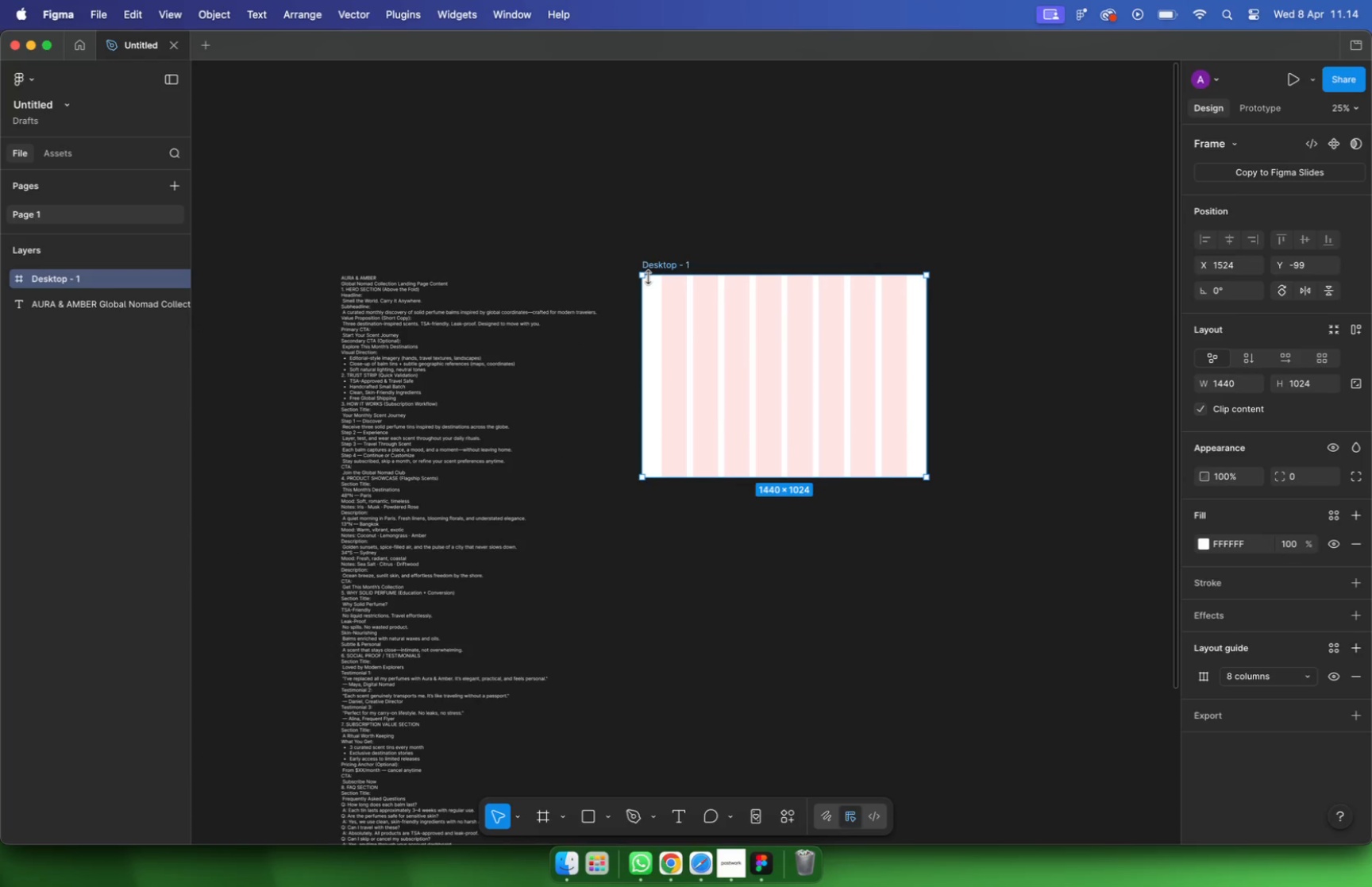 
left_click_drag(start_coordinate=[415, 511], to_coordinate=[427, 382])
 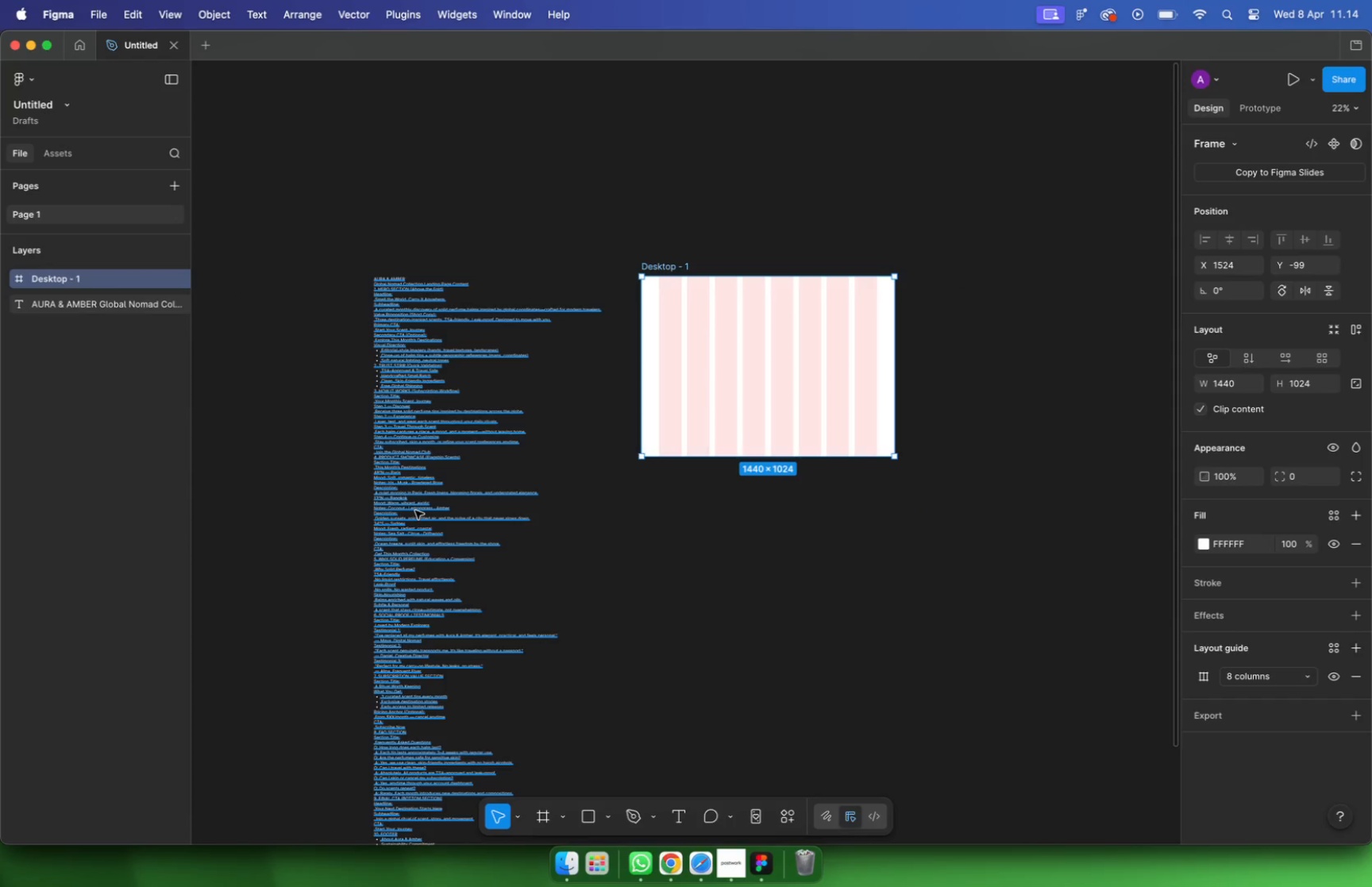 
hold_key(key=ShiftLeft, duration=1.9)
 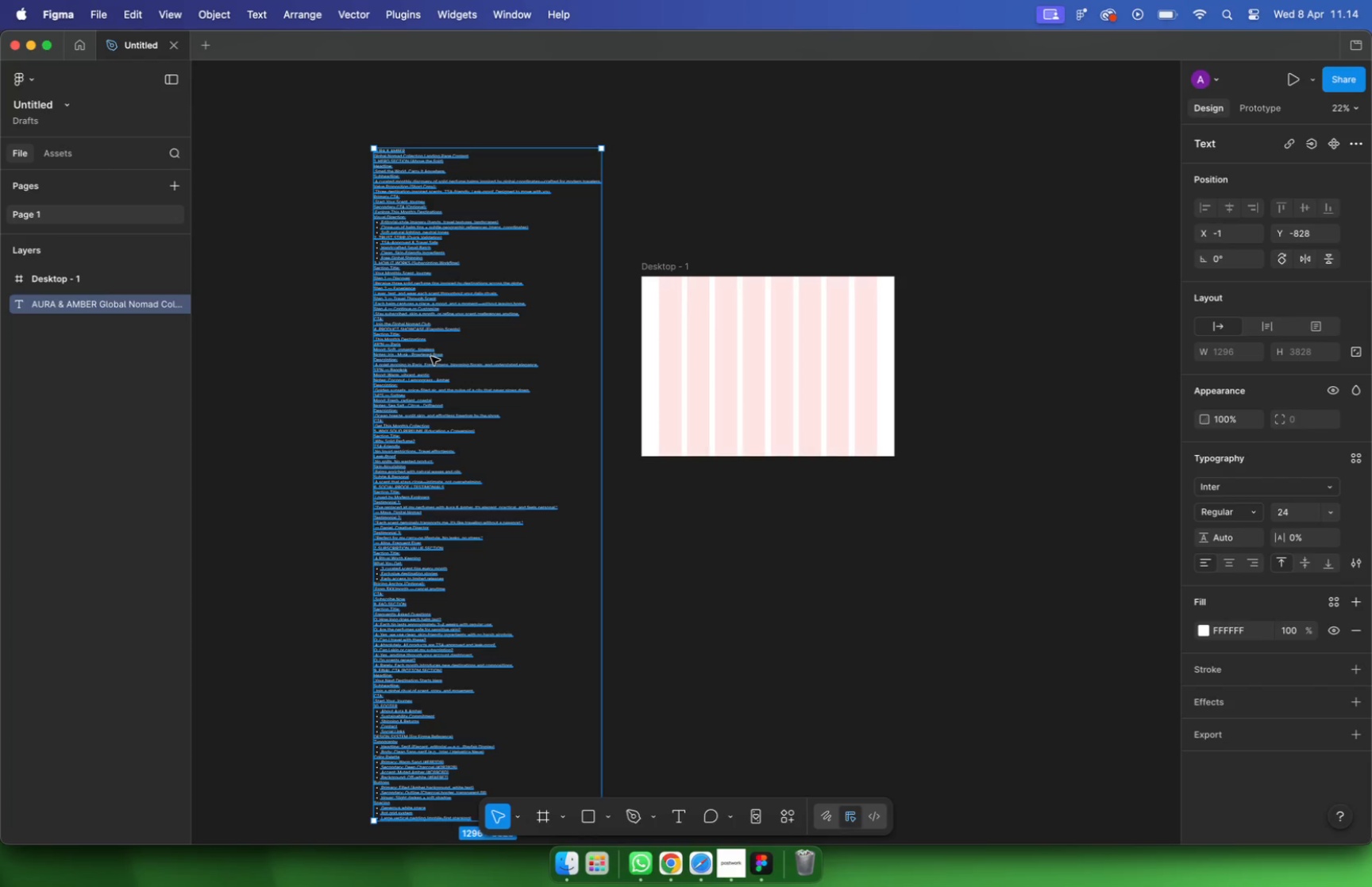 
wait(7.2)
 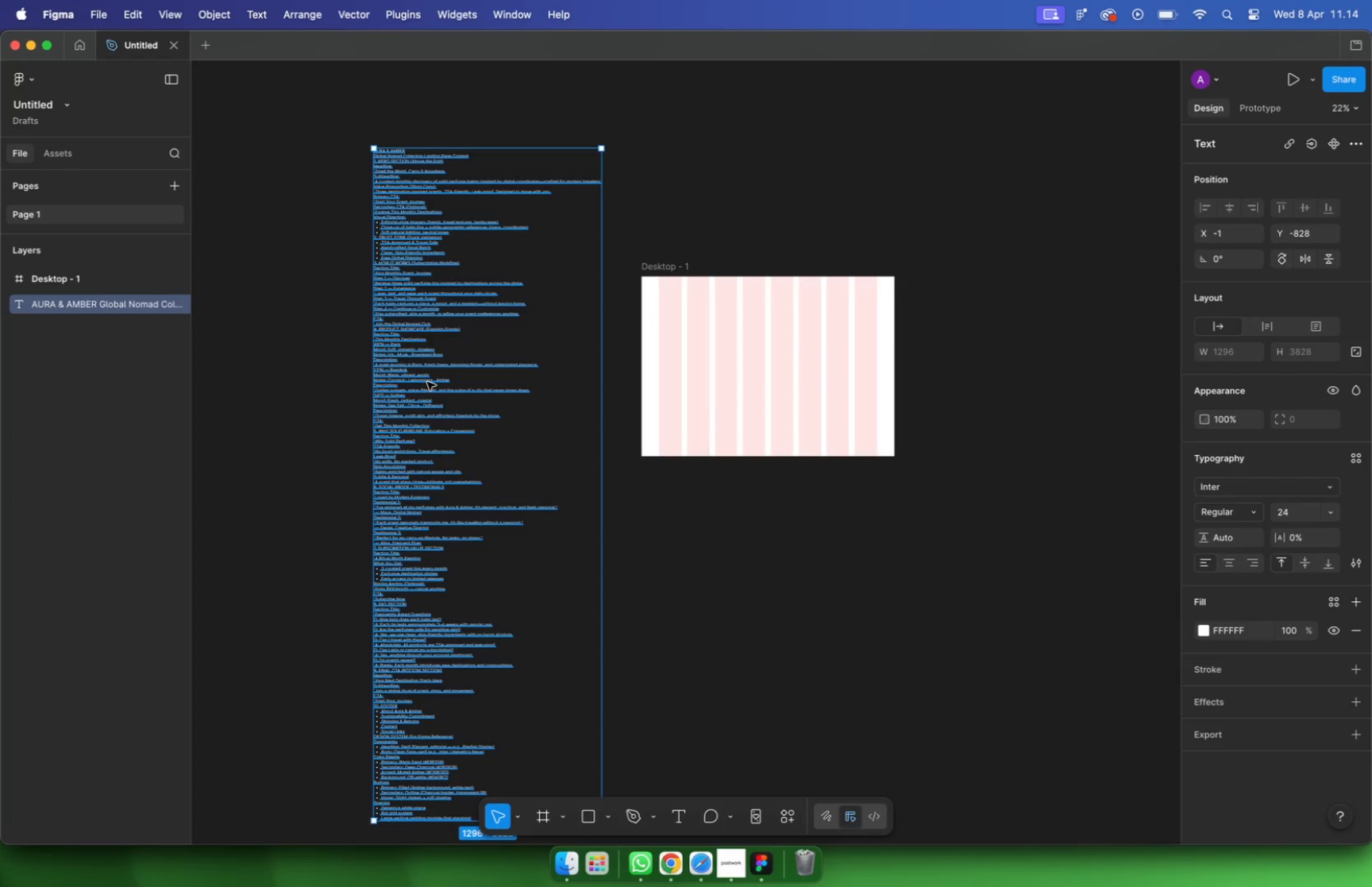 
hold_key(key=CommandLeft, duration=0.96)
scroll: coordinate [443, 283], scroll_direction: up, amount: 11.0
 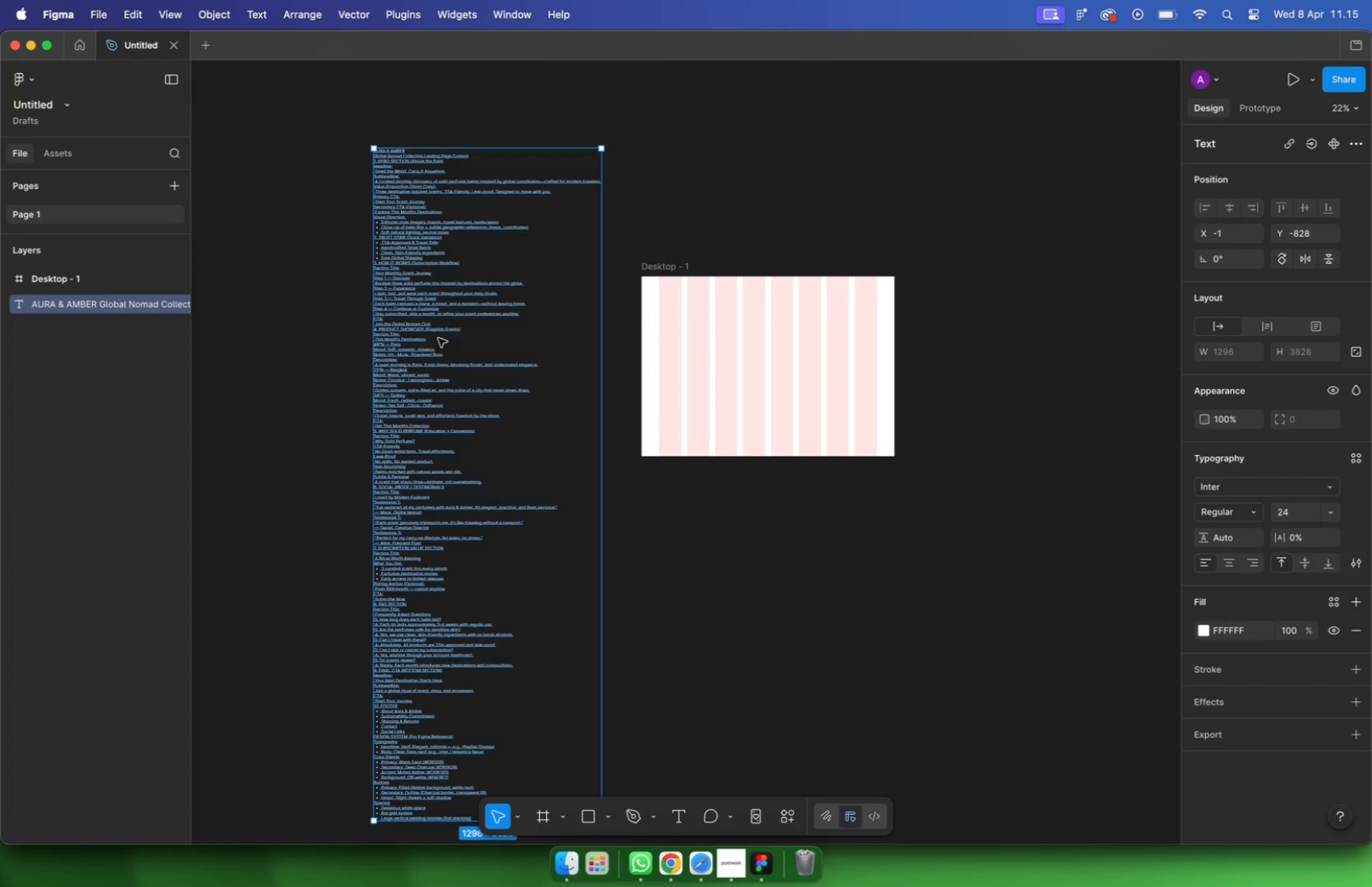 
hold_key(key=CommandLeft, duration=1.0)
scroll: coordinate [443, 283], scroll_direction: down, amount: 9.0
 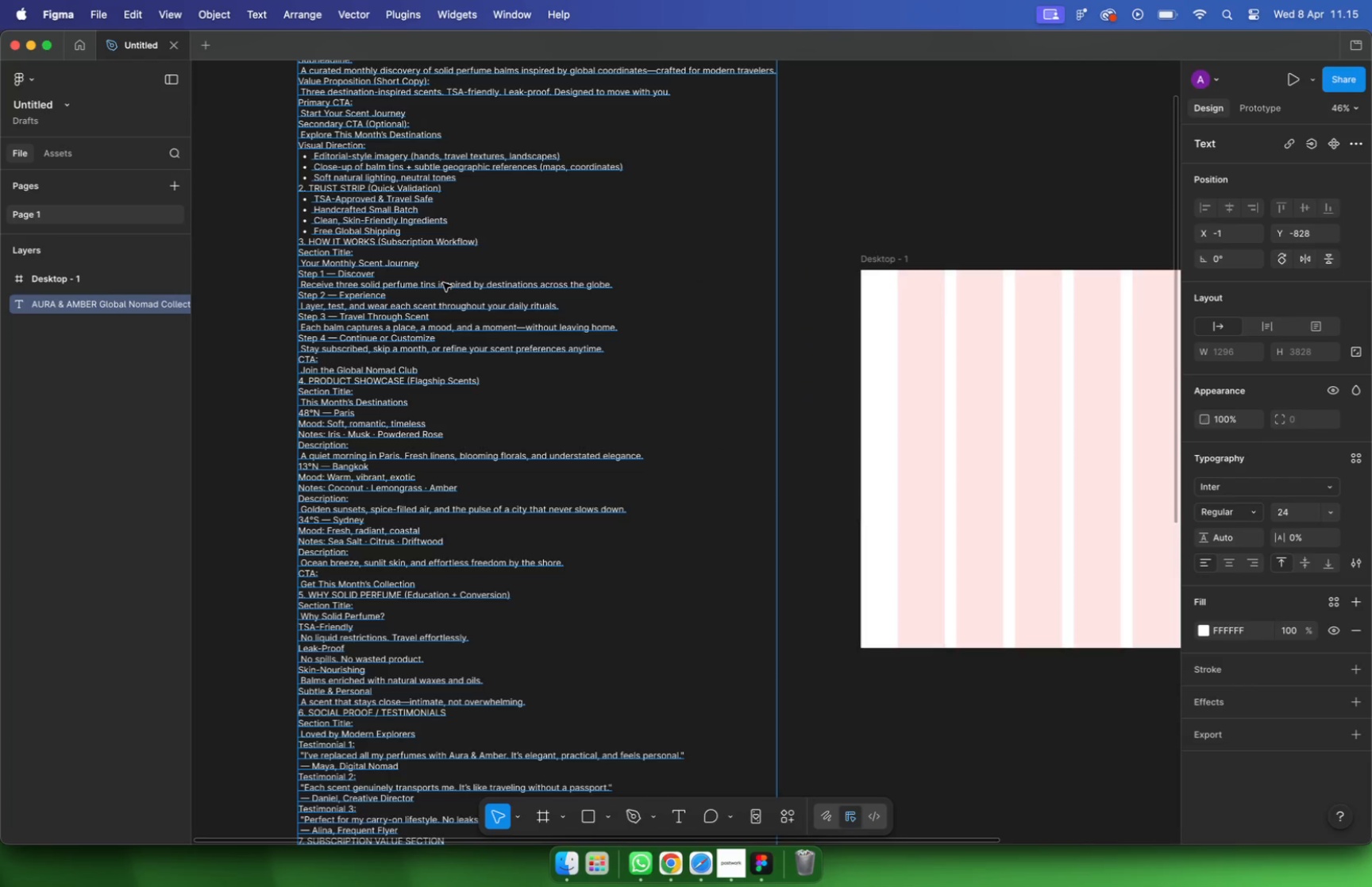 
left_click([674, 340])
 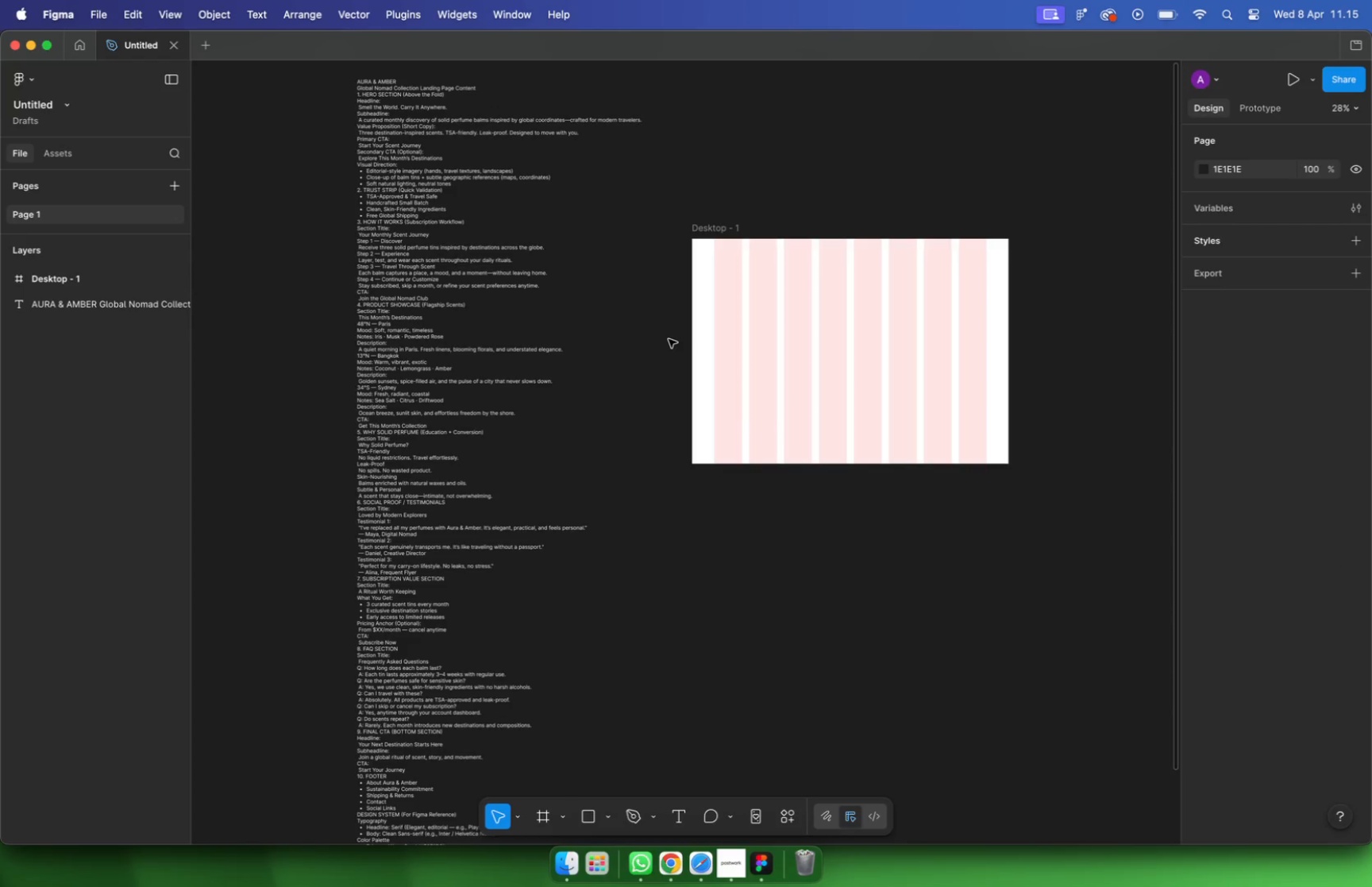 
wait(5.64)
 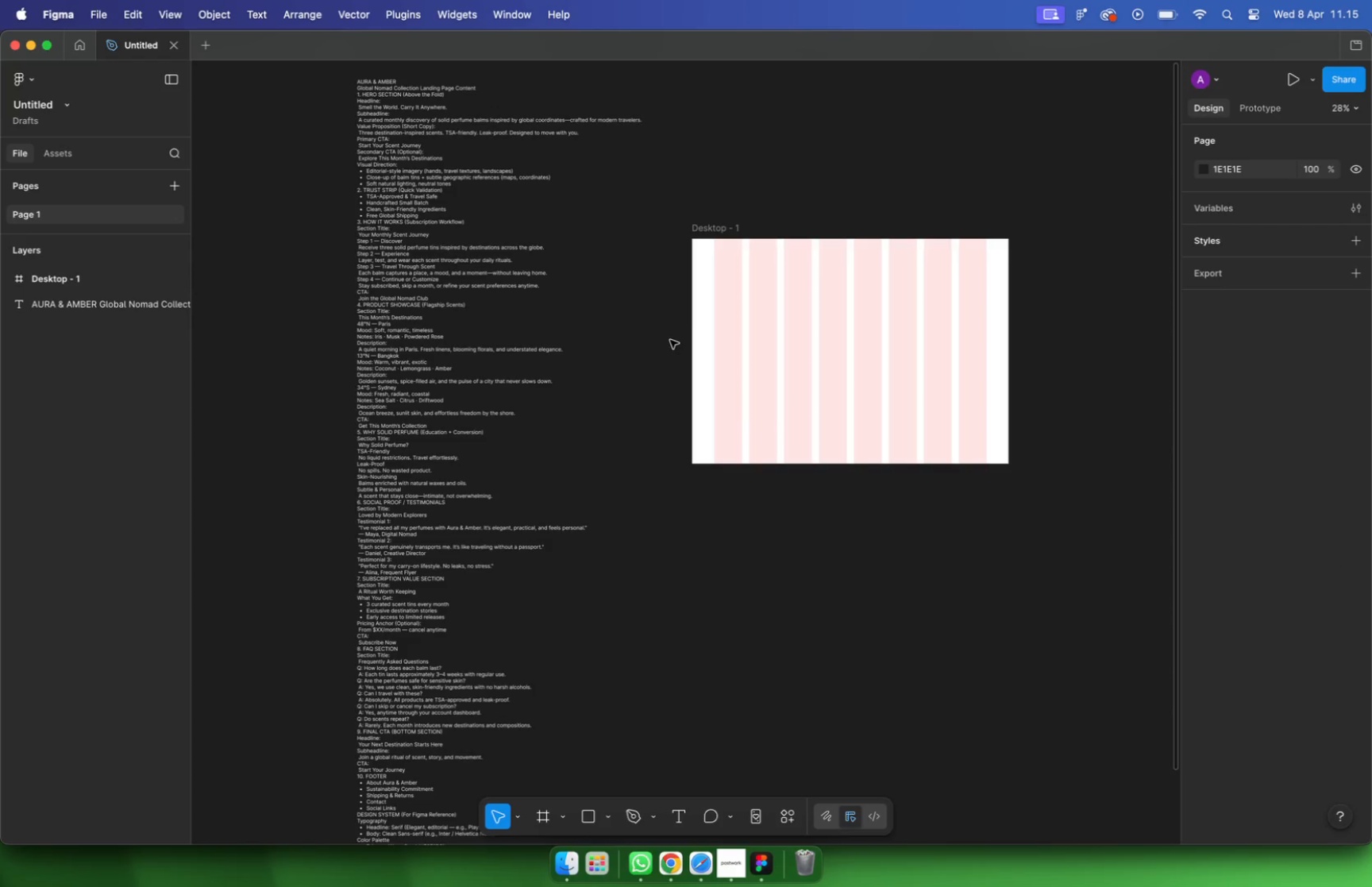 
hold_key(key=CommandLeft, duration=0.69)
scroll: coordinate [453, 227], scroll_direction: up, amount: 10.0
 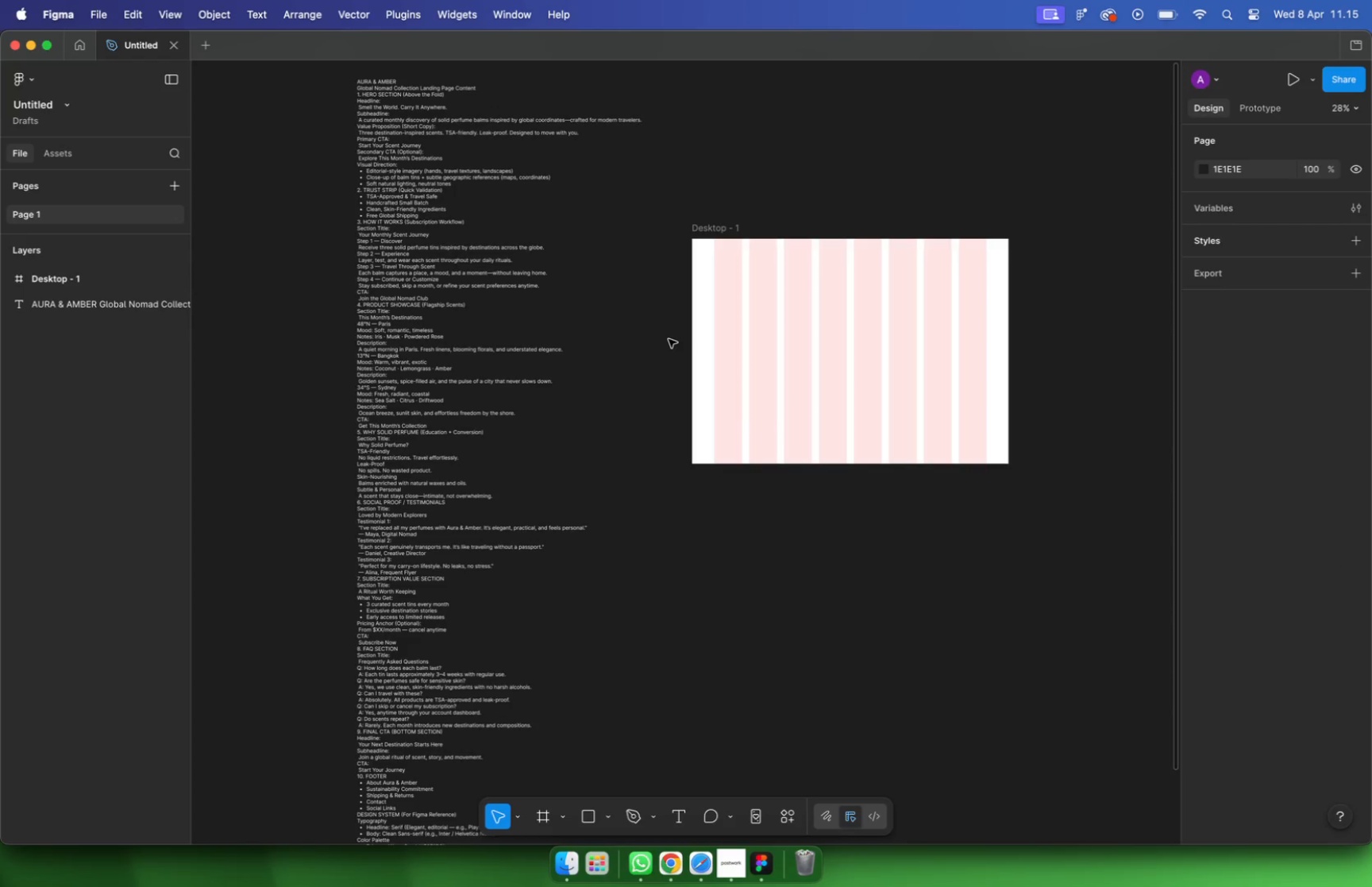 
hold_key(key=CommandLeft, duration=2.0)
scroll: coordinate [511, 389], scroll_direction: down, amount: 5.0
 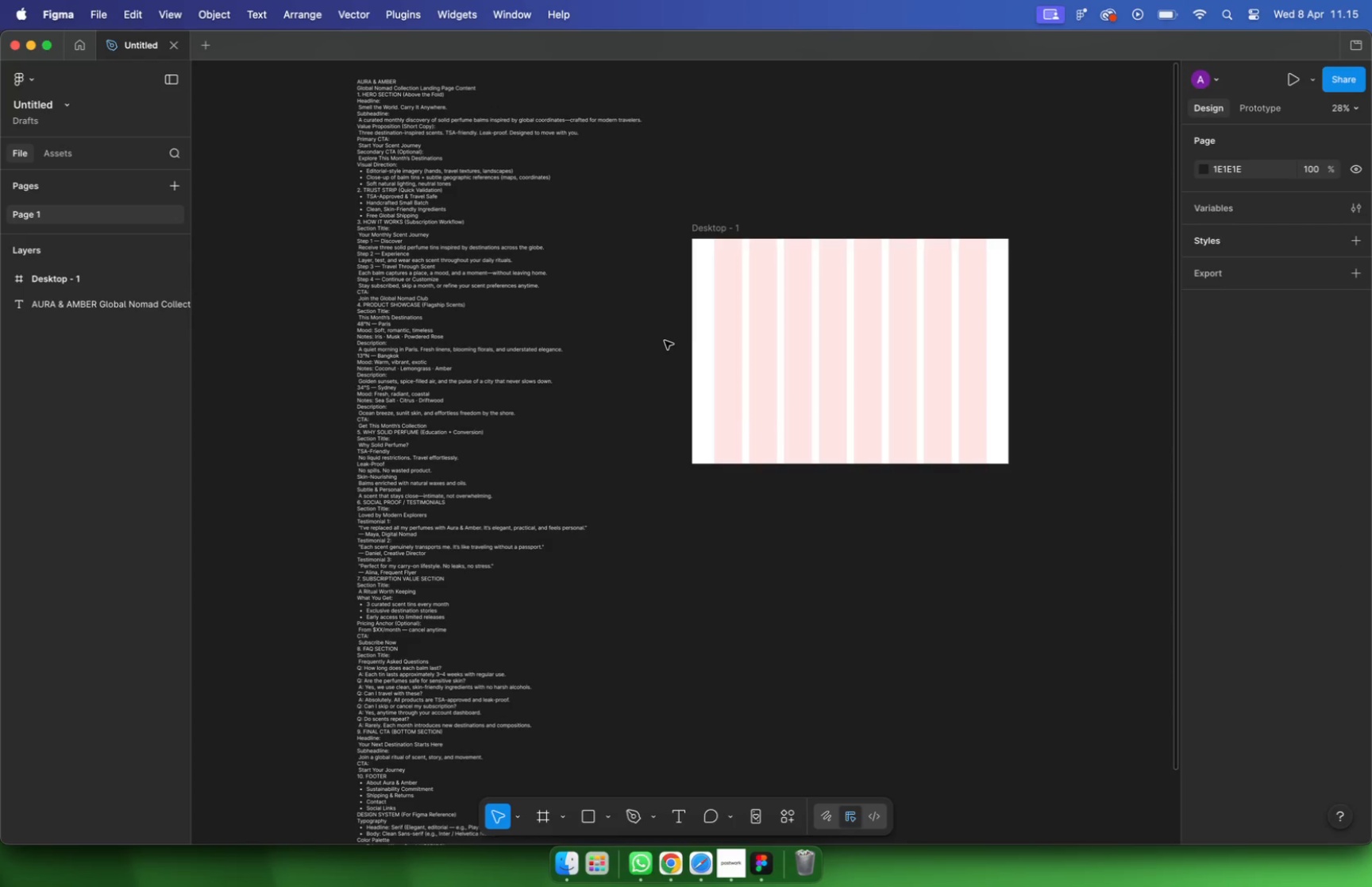 
scroll: coordinate [468, 223], scroll_direction: up, amount: 13.0
 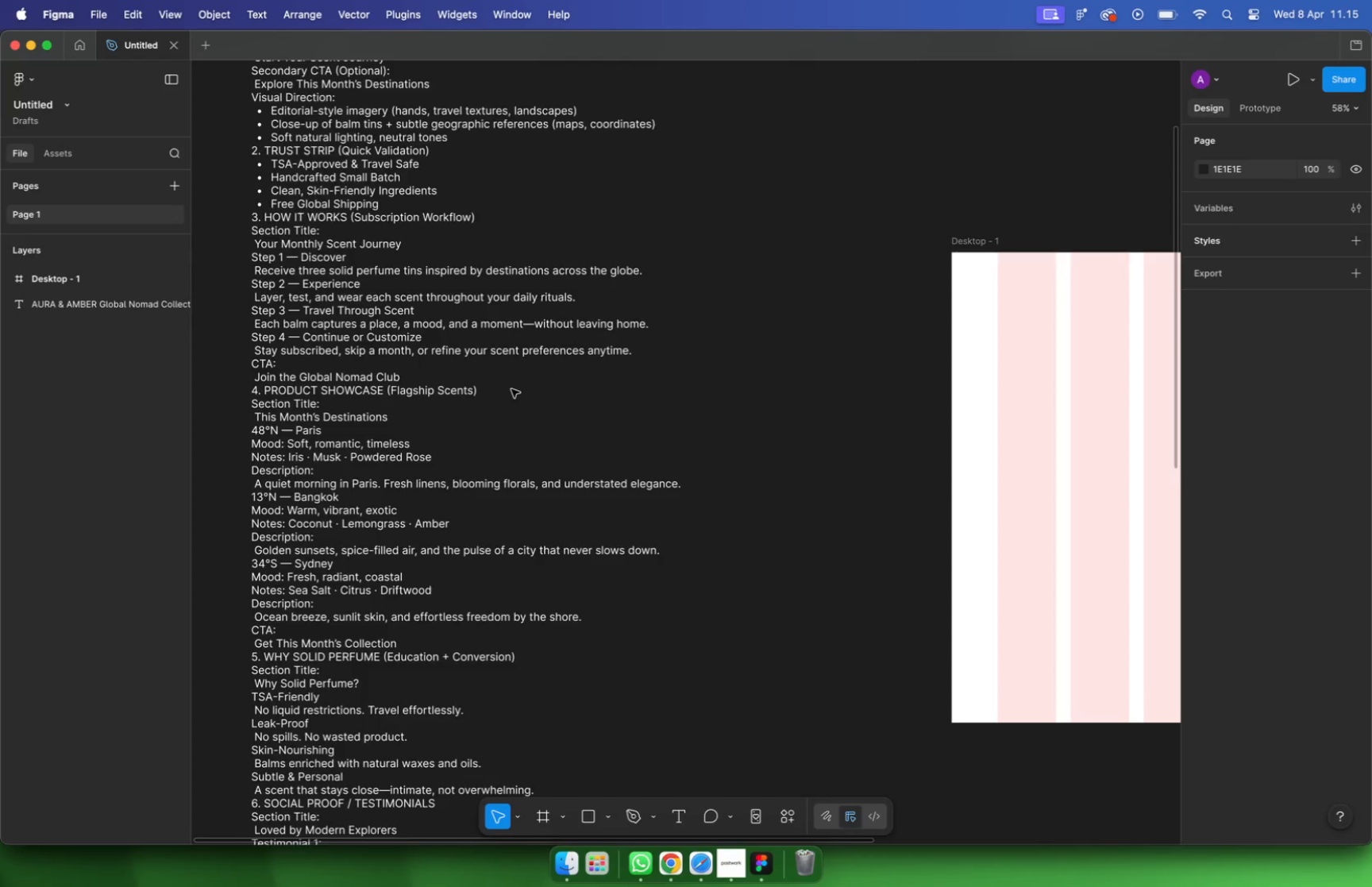 
hold_key(key=CommandLeft, duration=0.64)
 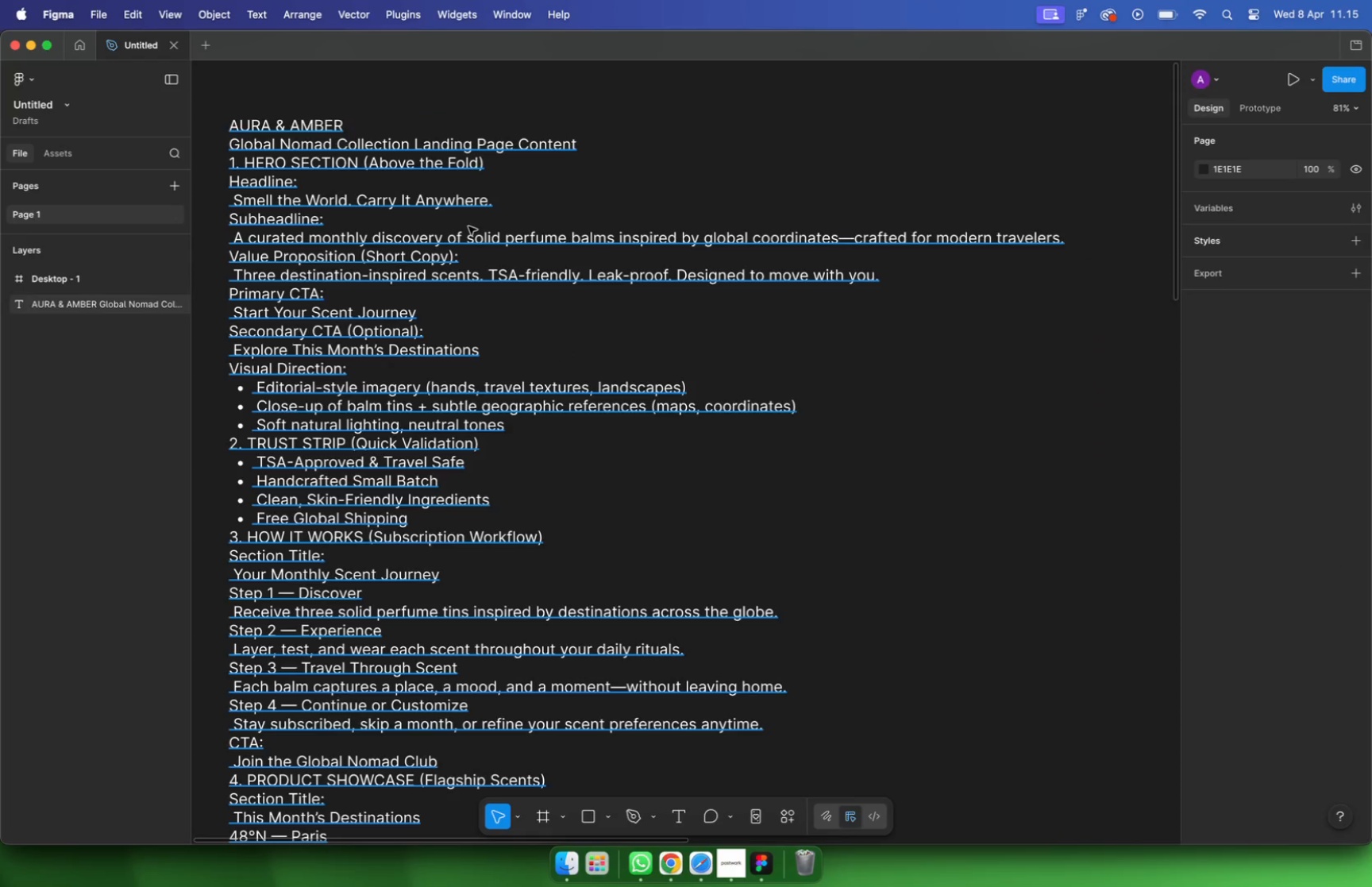 
hold_key(key=CommandLeft, duration=1.63)
scroll: coordinate [415, 214], scroll_direction: down, amount: 1.0
 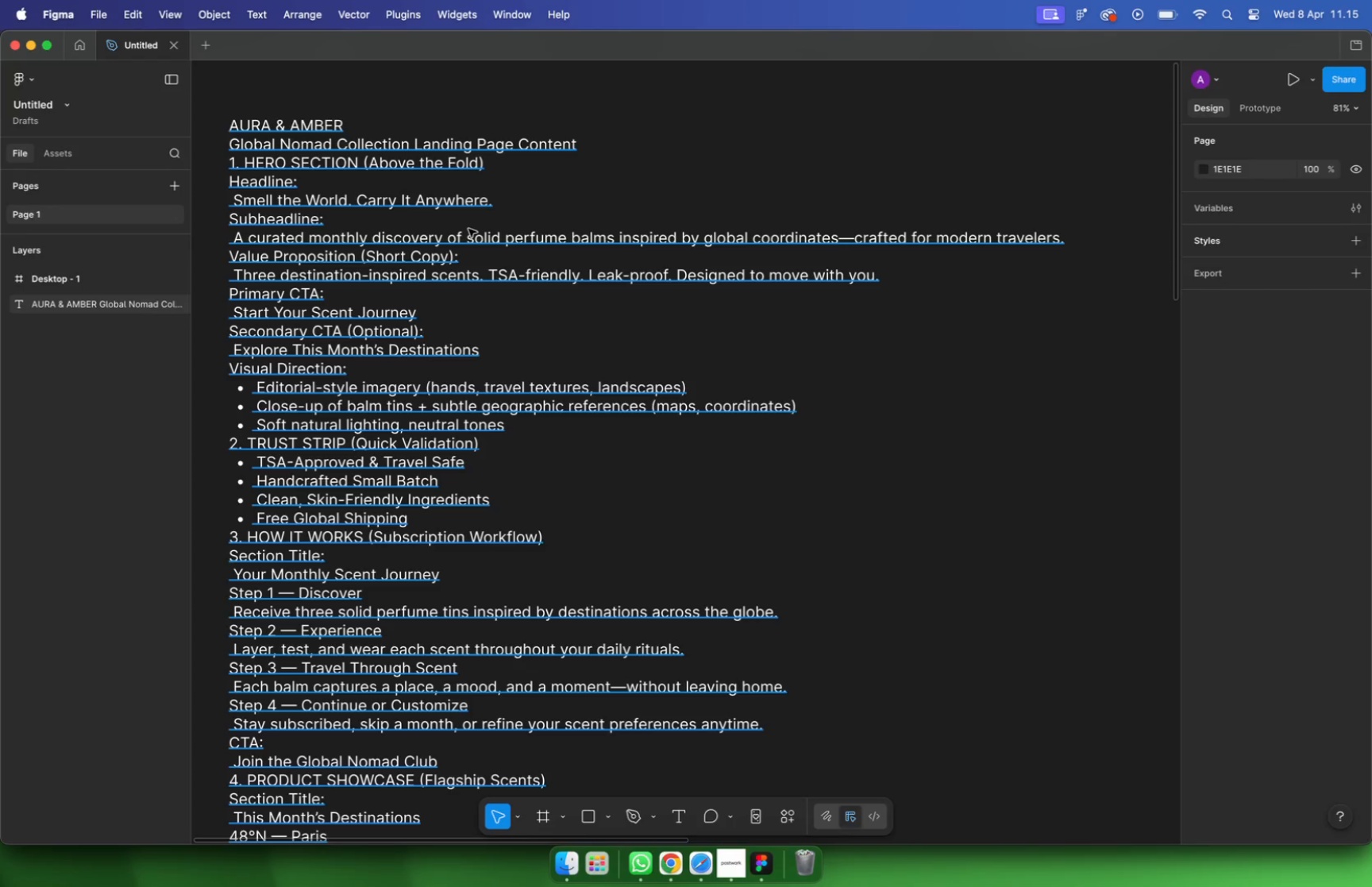 
hold_key(key=CommandLeft, duration=1.01)
 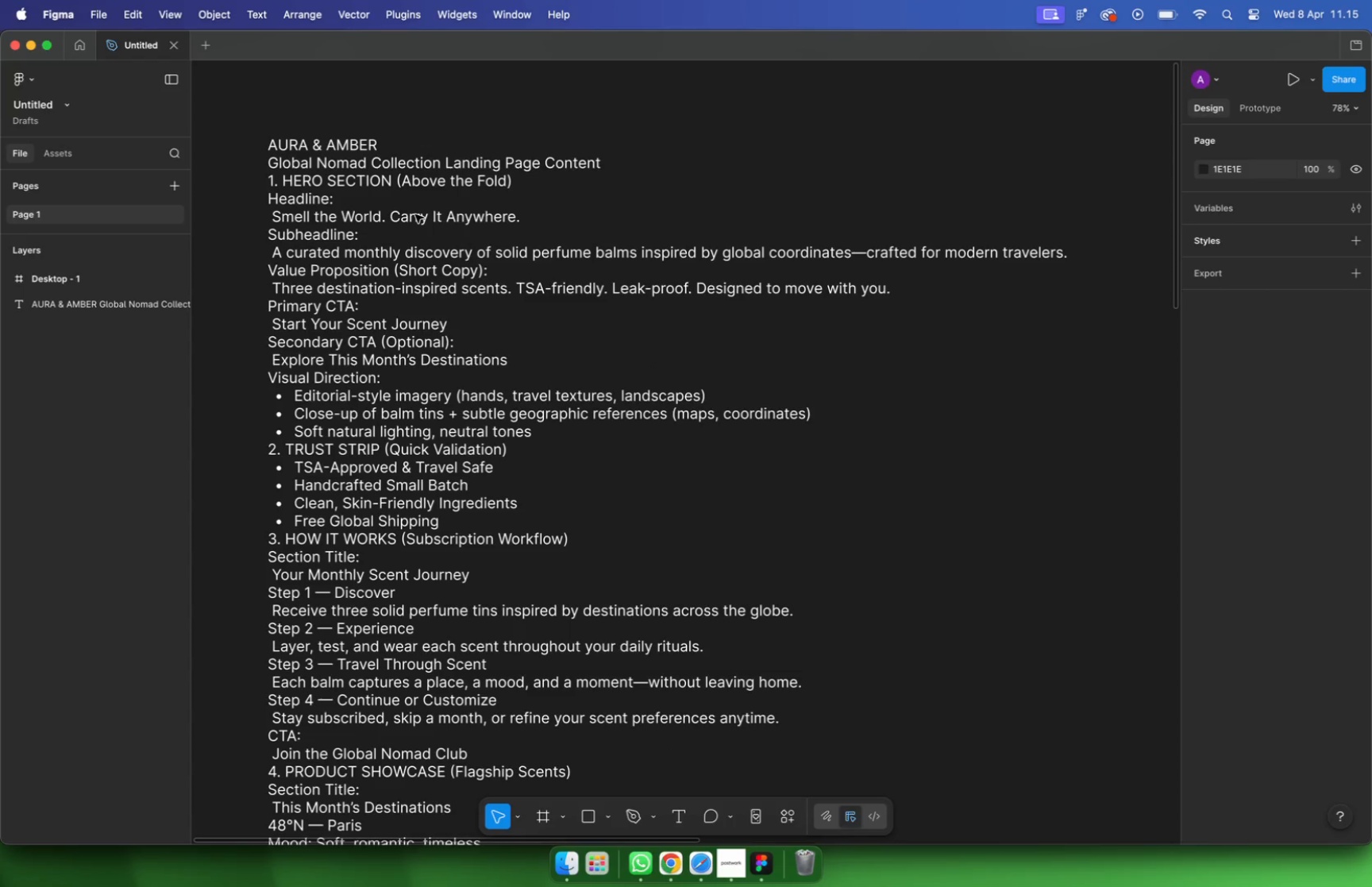 
key(Meta+CommandLeft)
 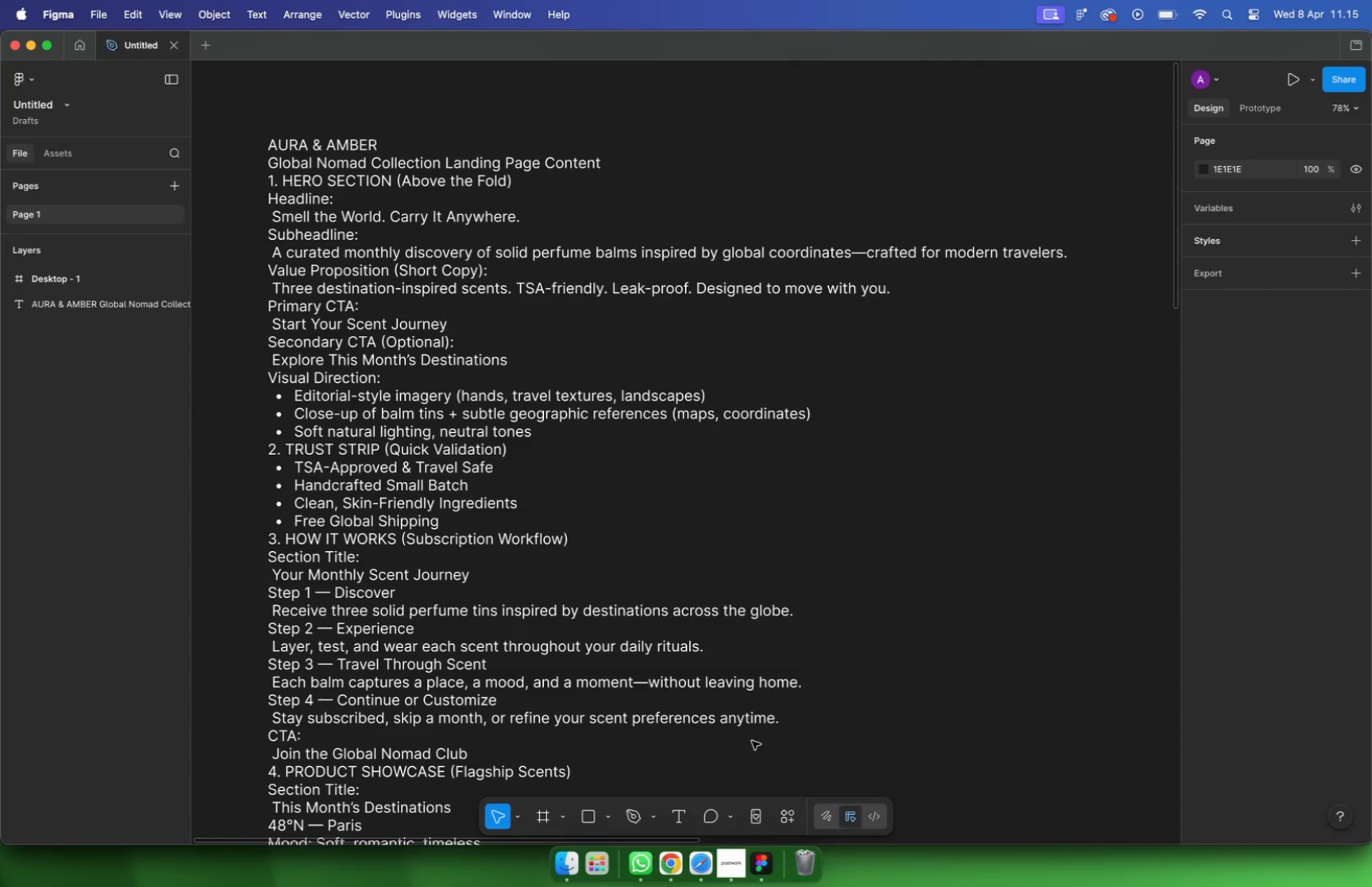 
key(Meta+Space)
 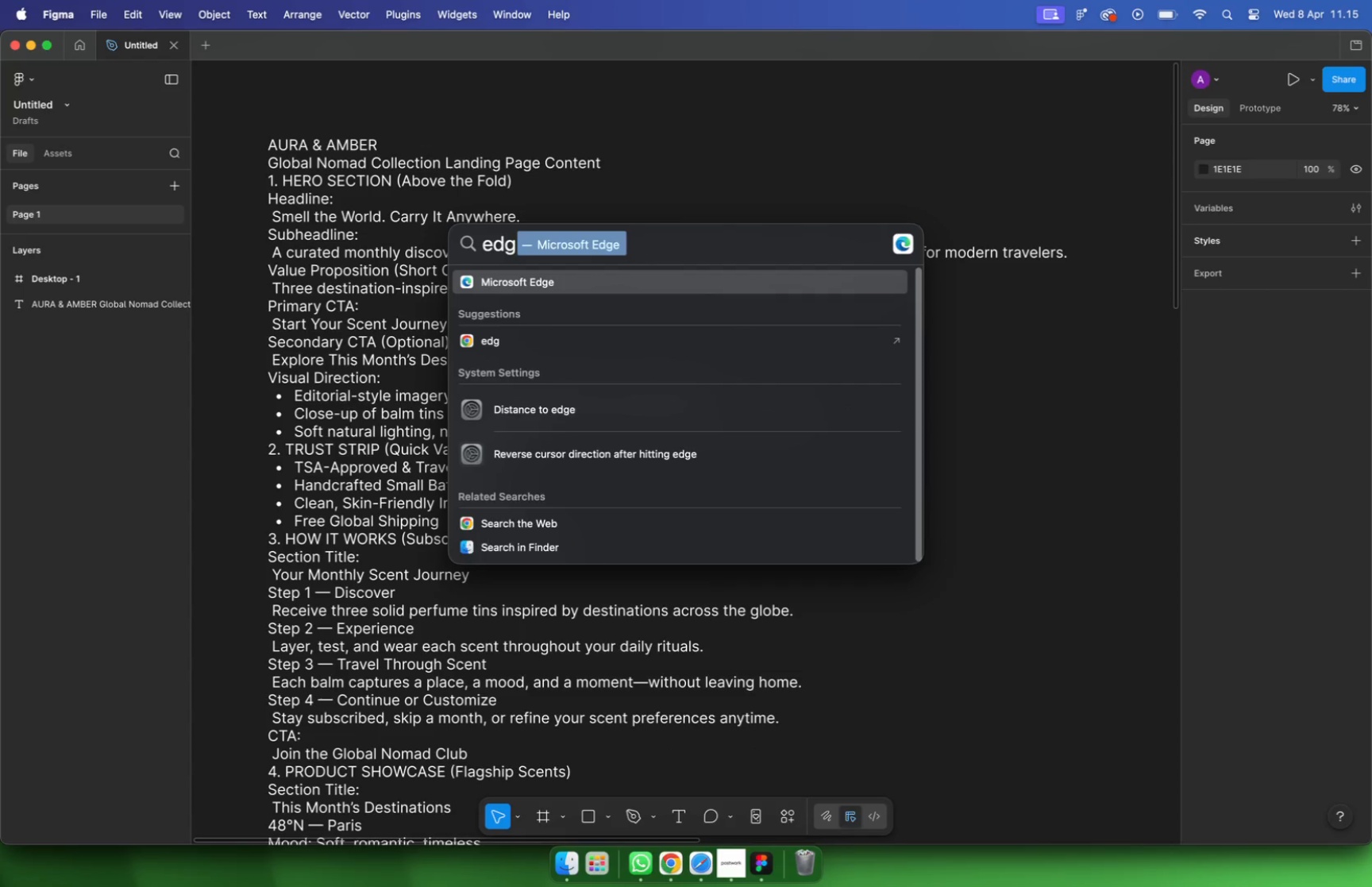 
type(edge)
 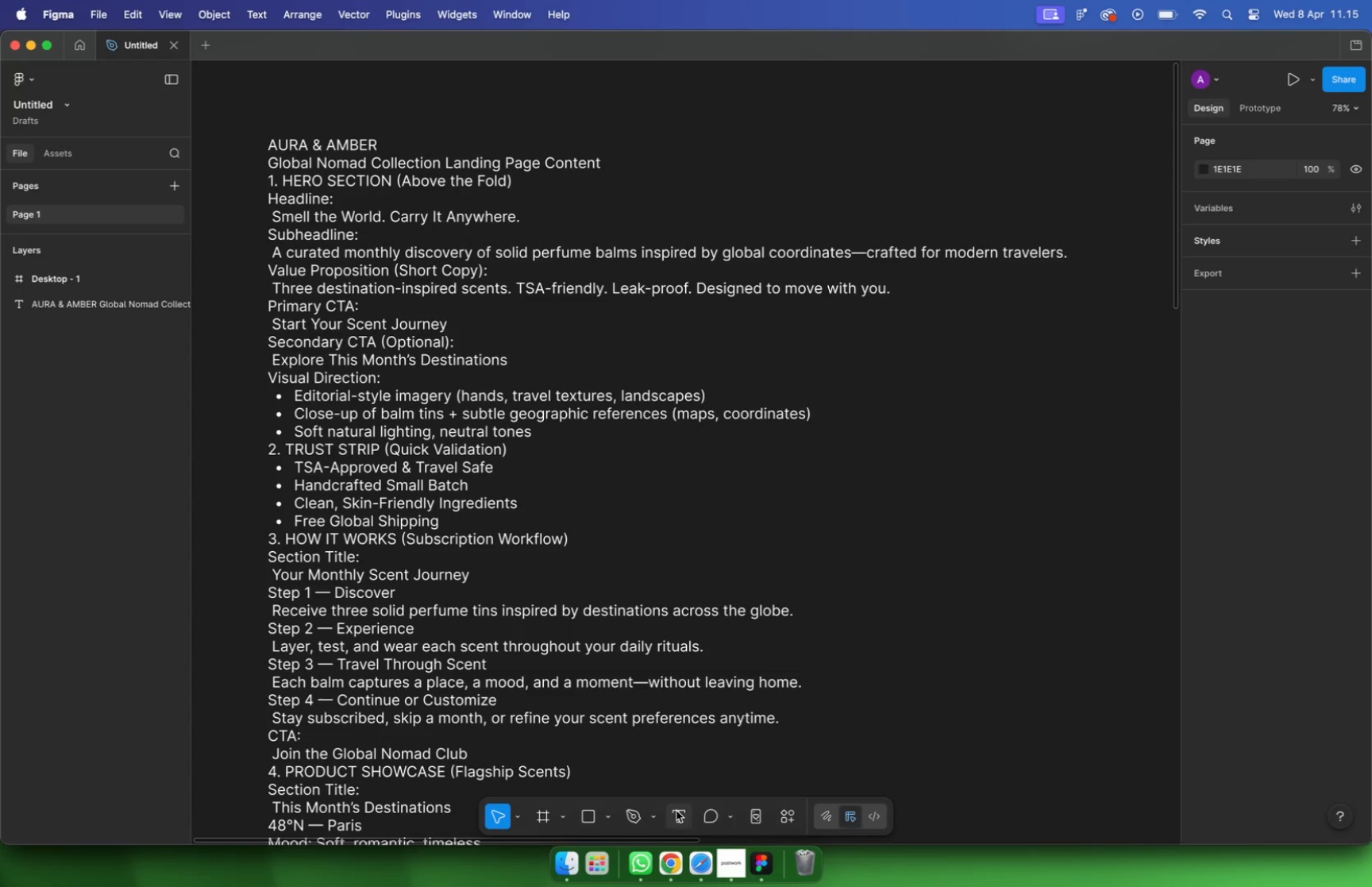 
key(Enter)
 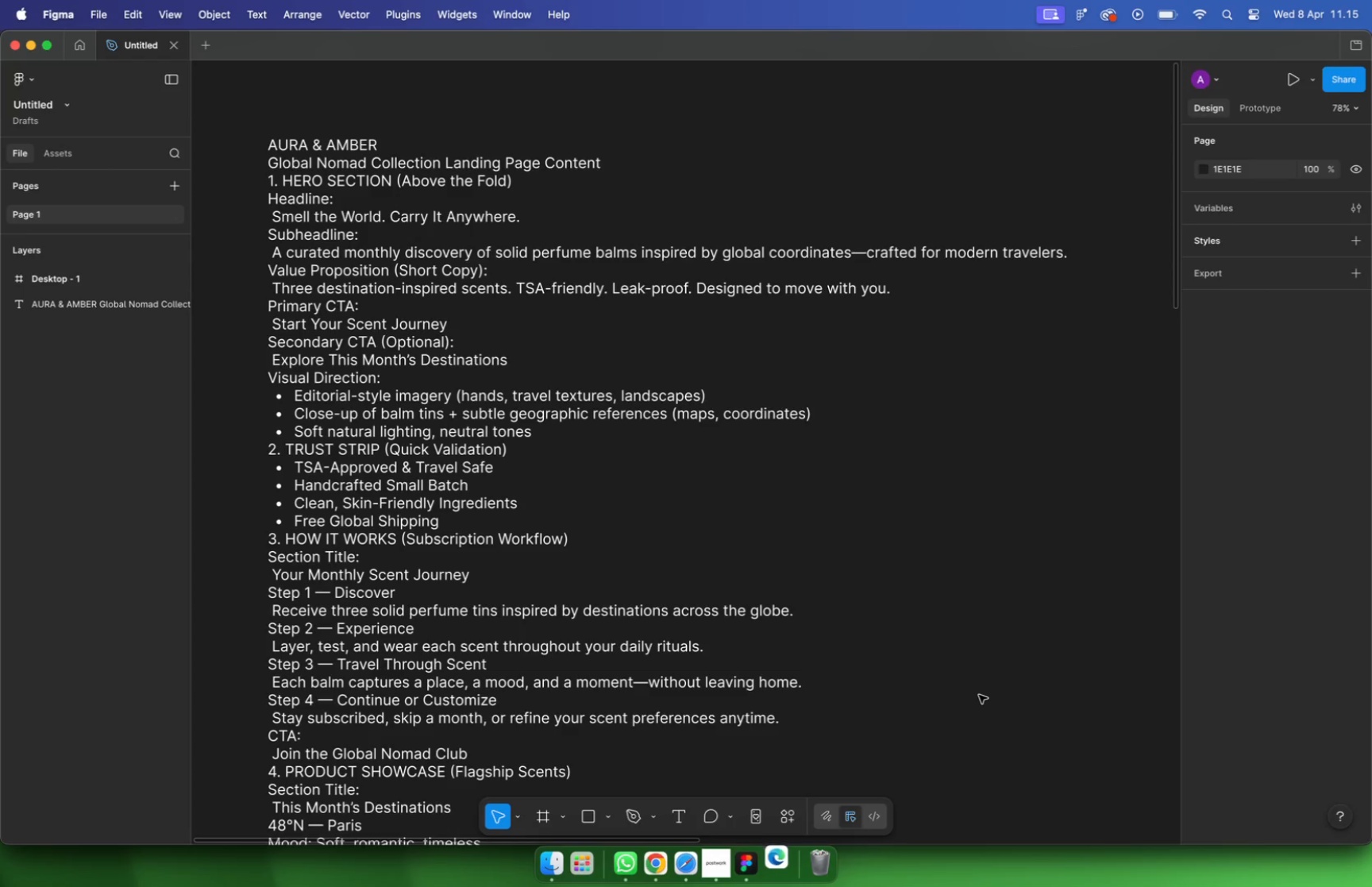 
wait(11.05)
 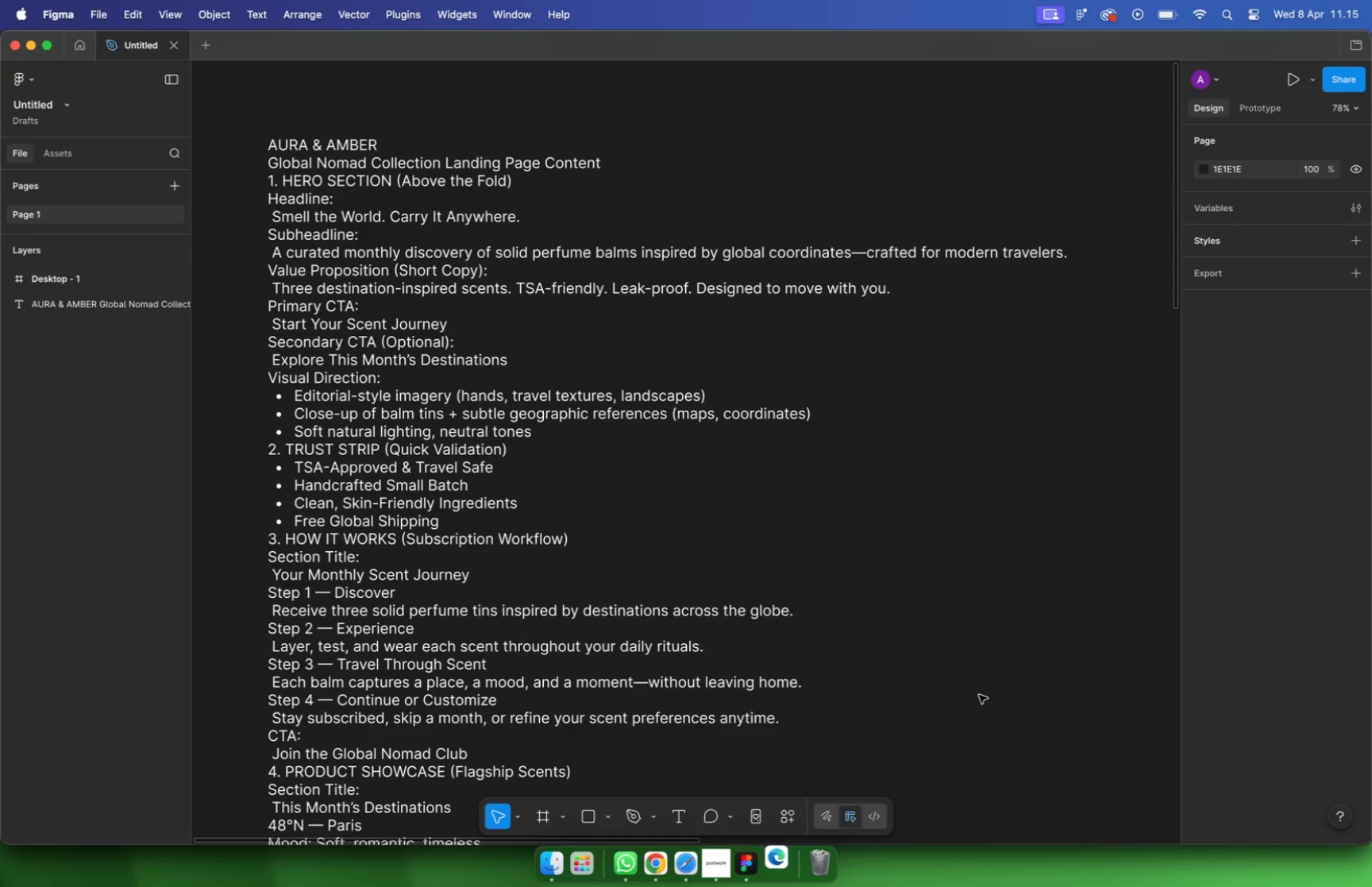 
type(pinte)
 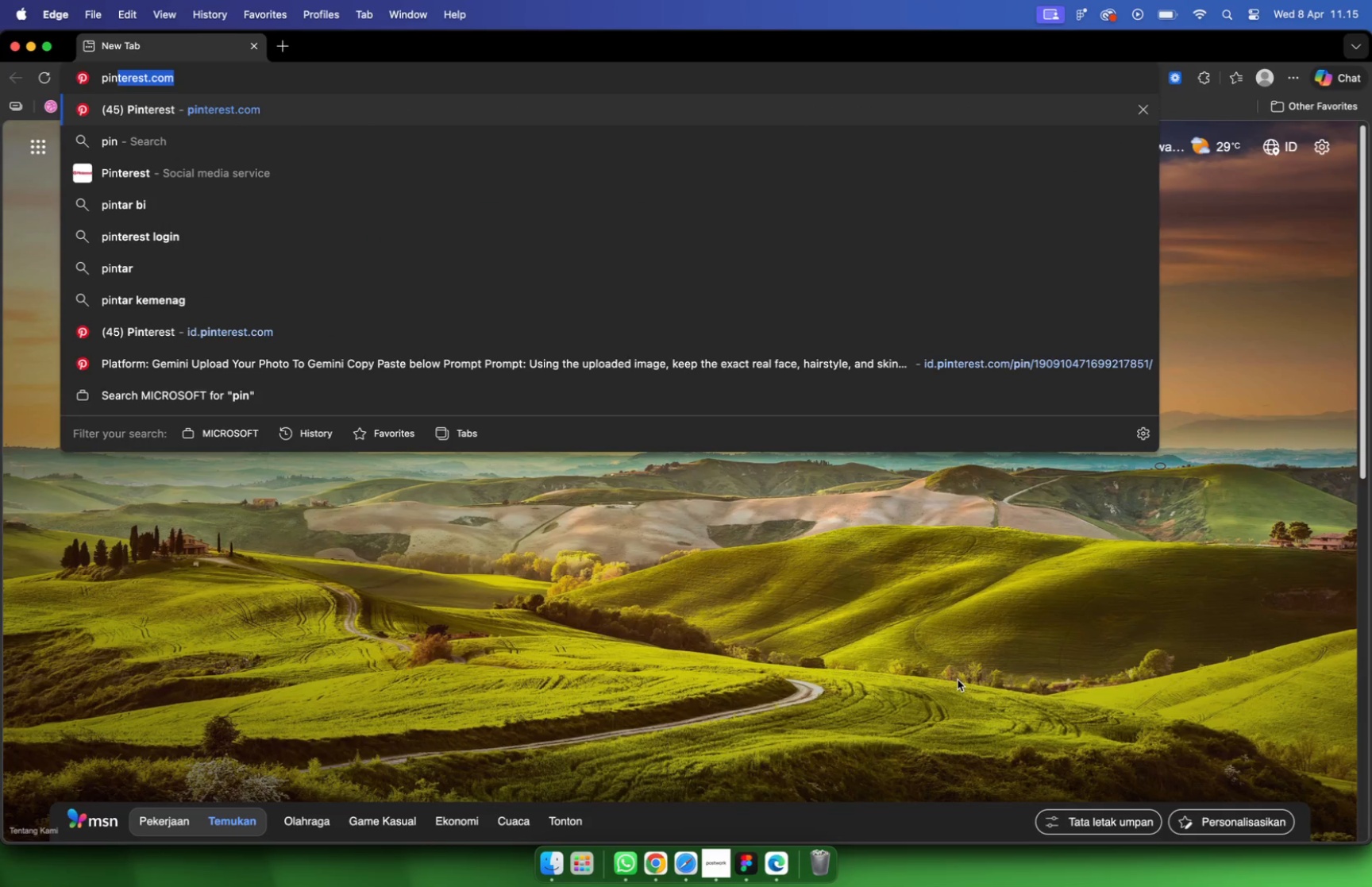 
key(Enter)
 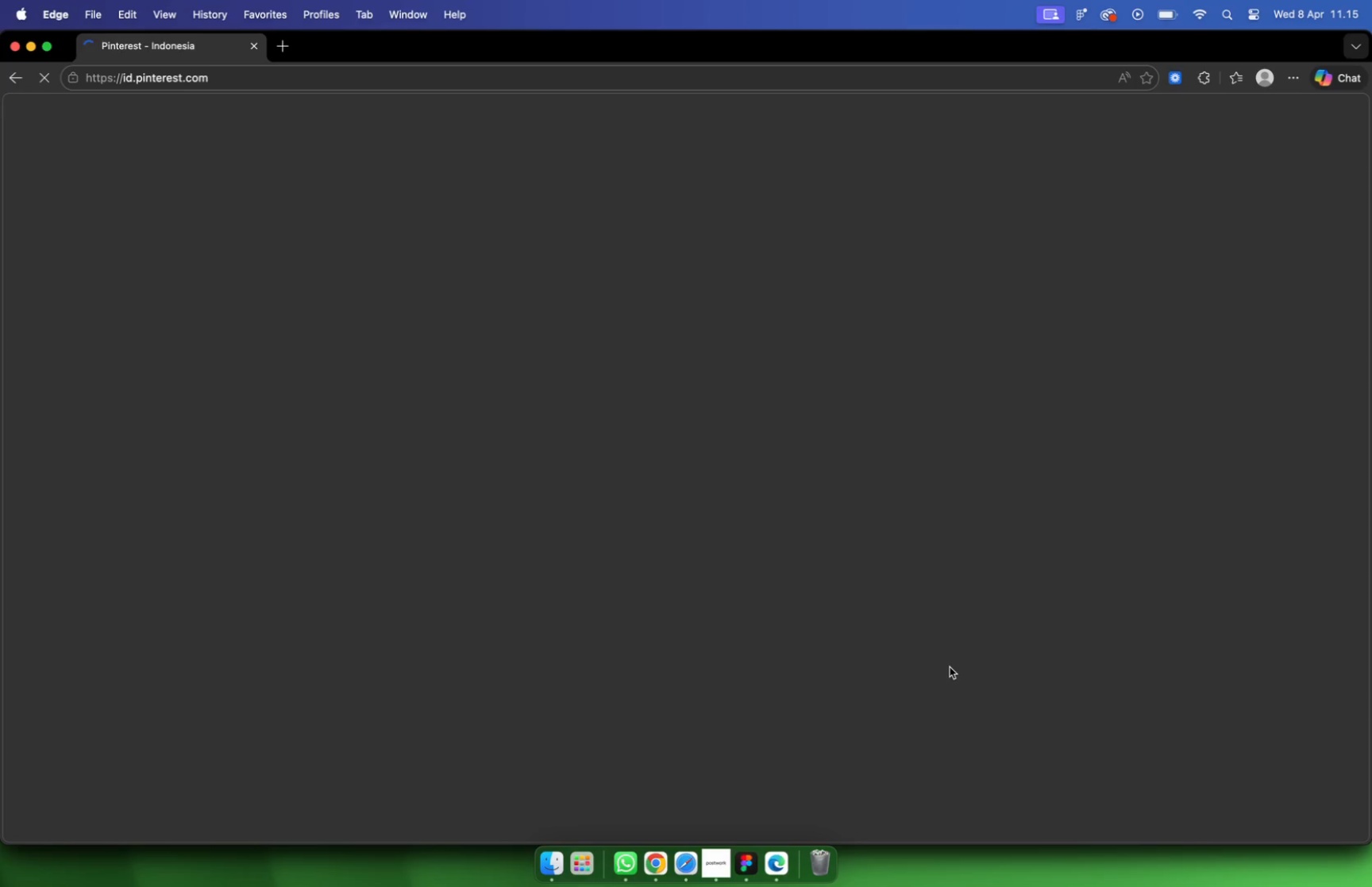 
mouse_move([935, 633])
 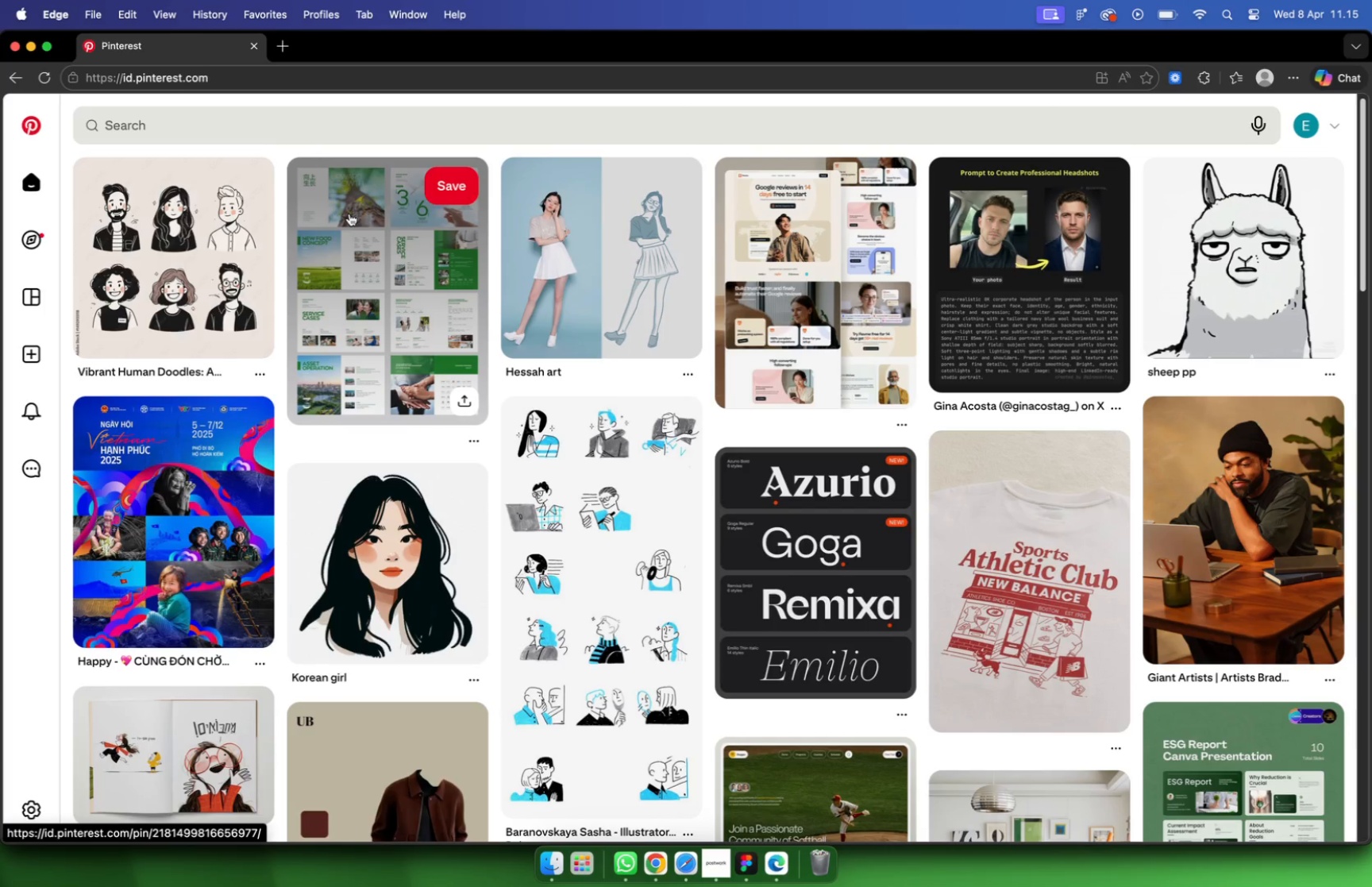 
wait(8.53)
 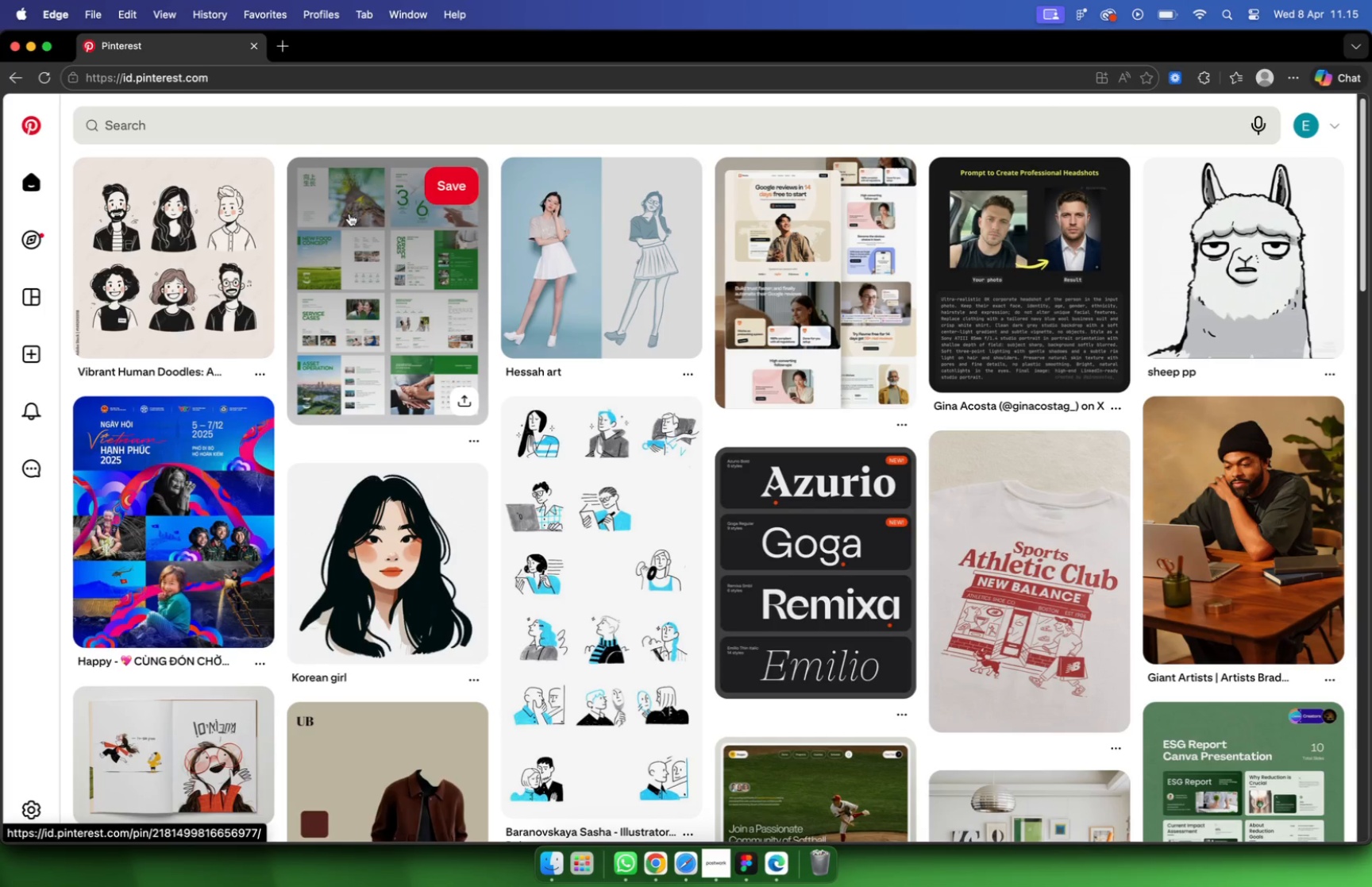 
mouse_move([751, 302])
 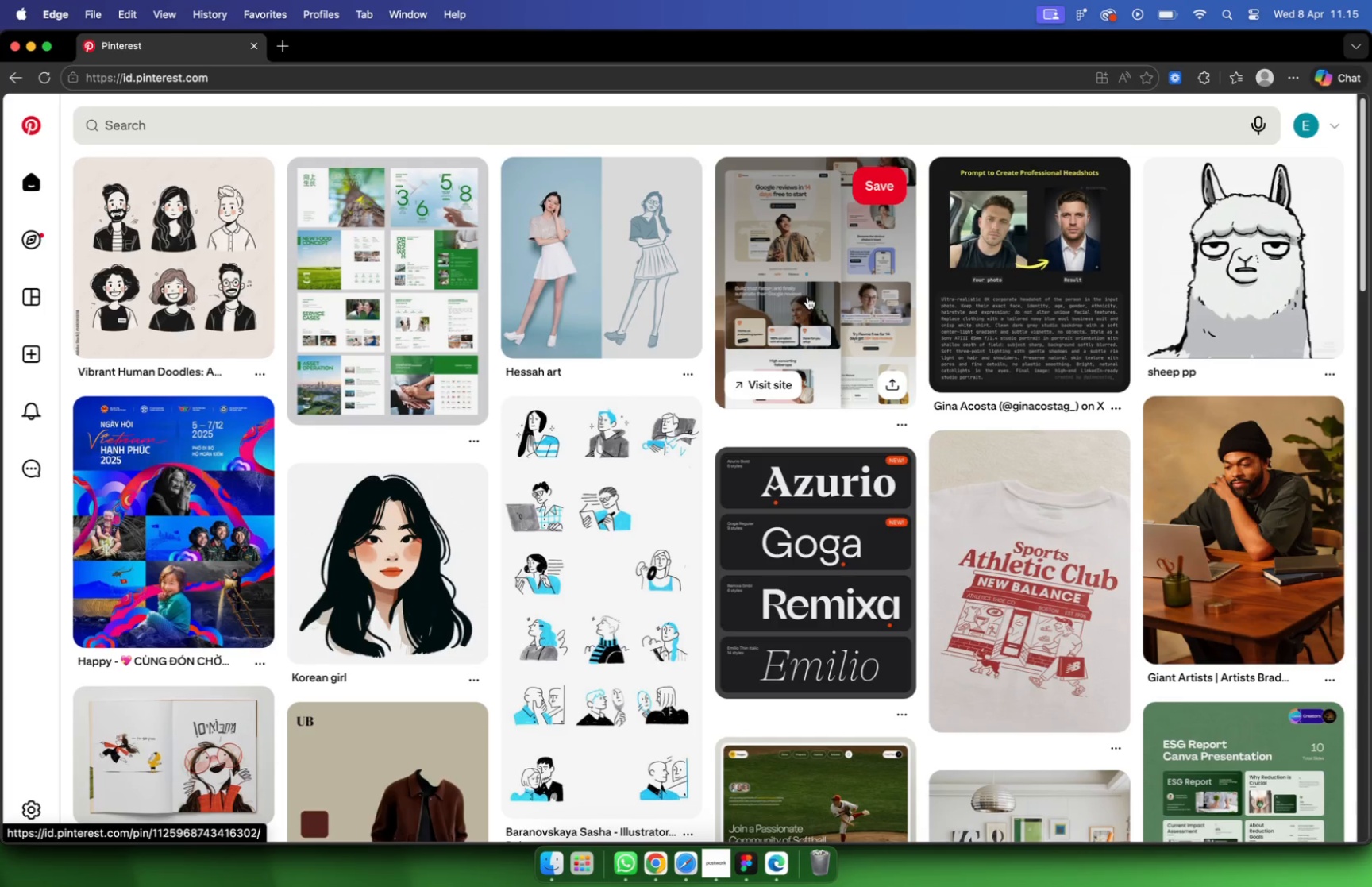 
left_click([196, 125])
 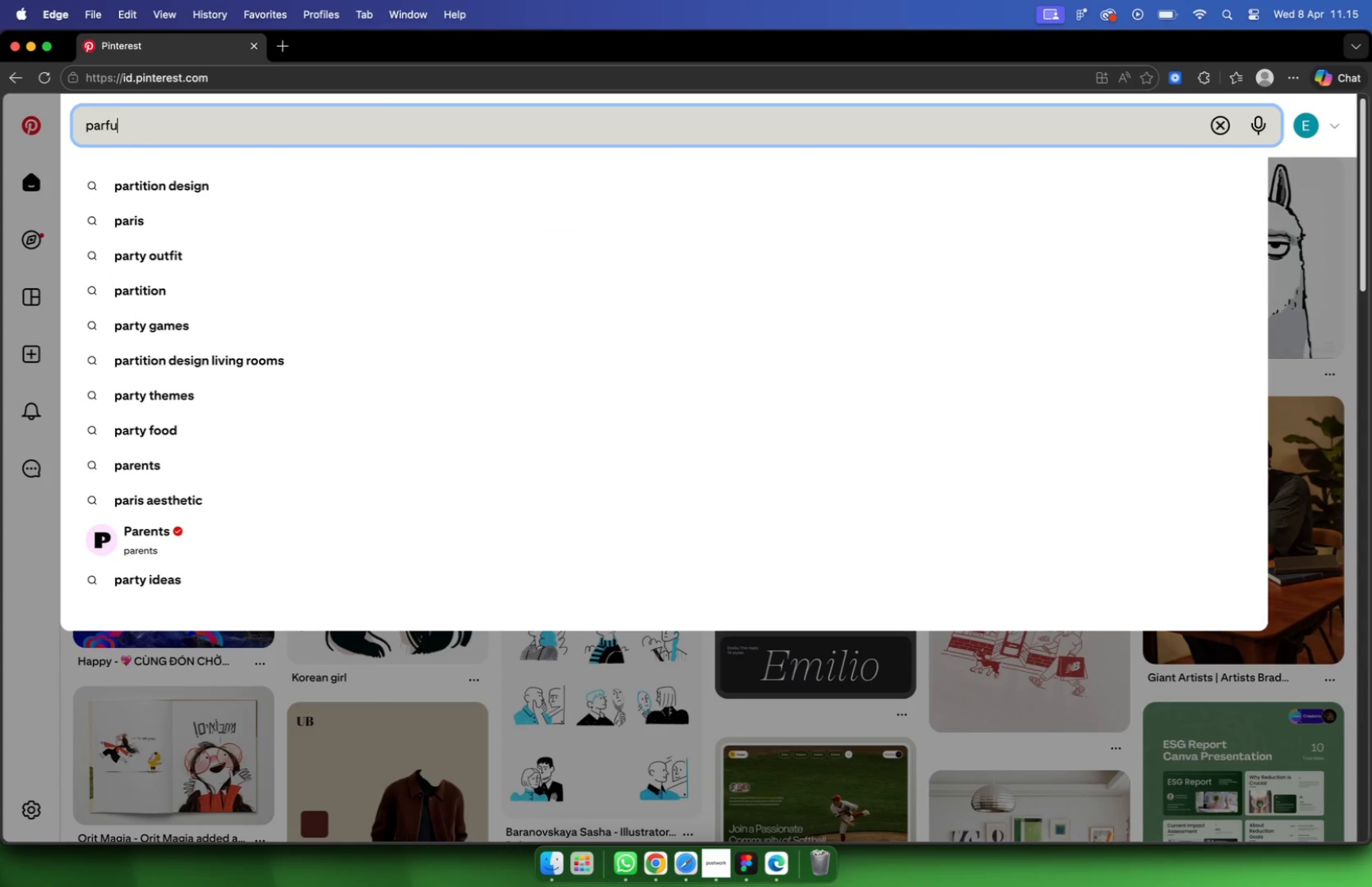 
type(parfume landing page)
 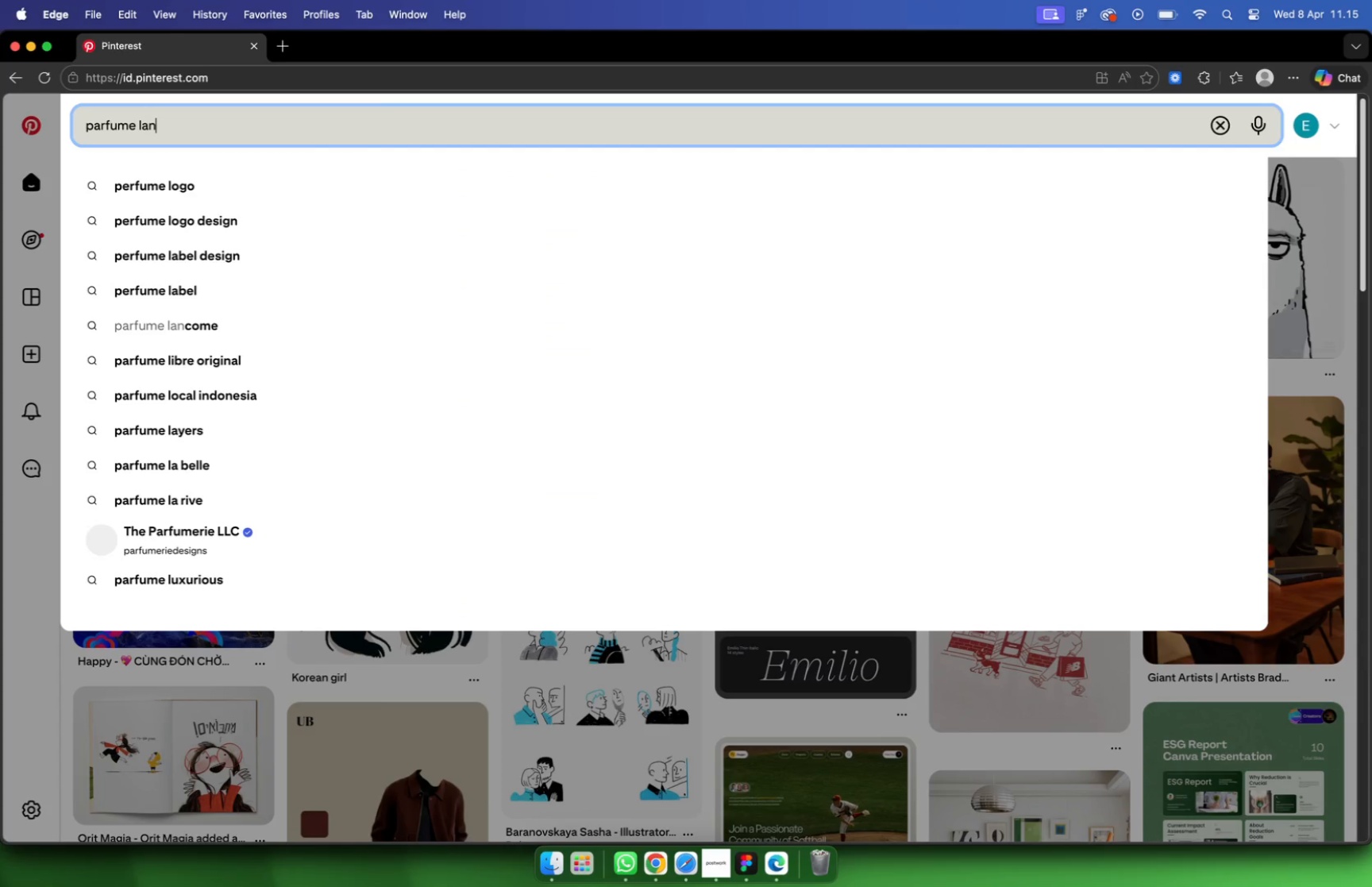 
key(Enter)
 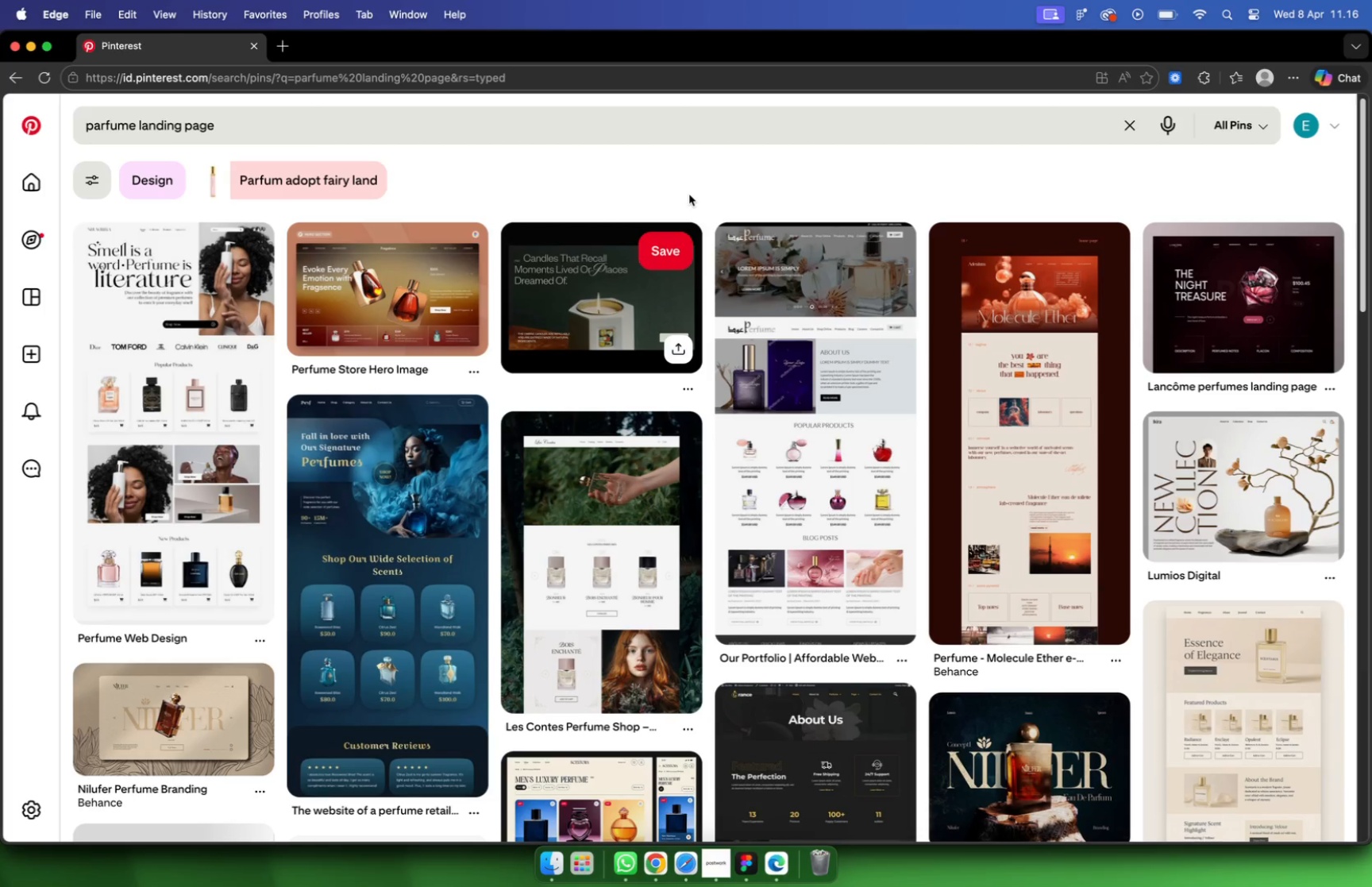 
wait(23.13)
 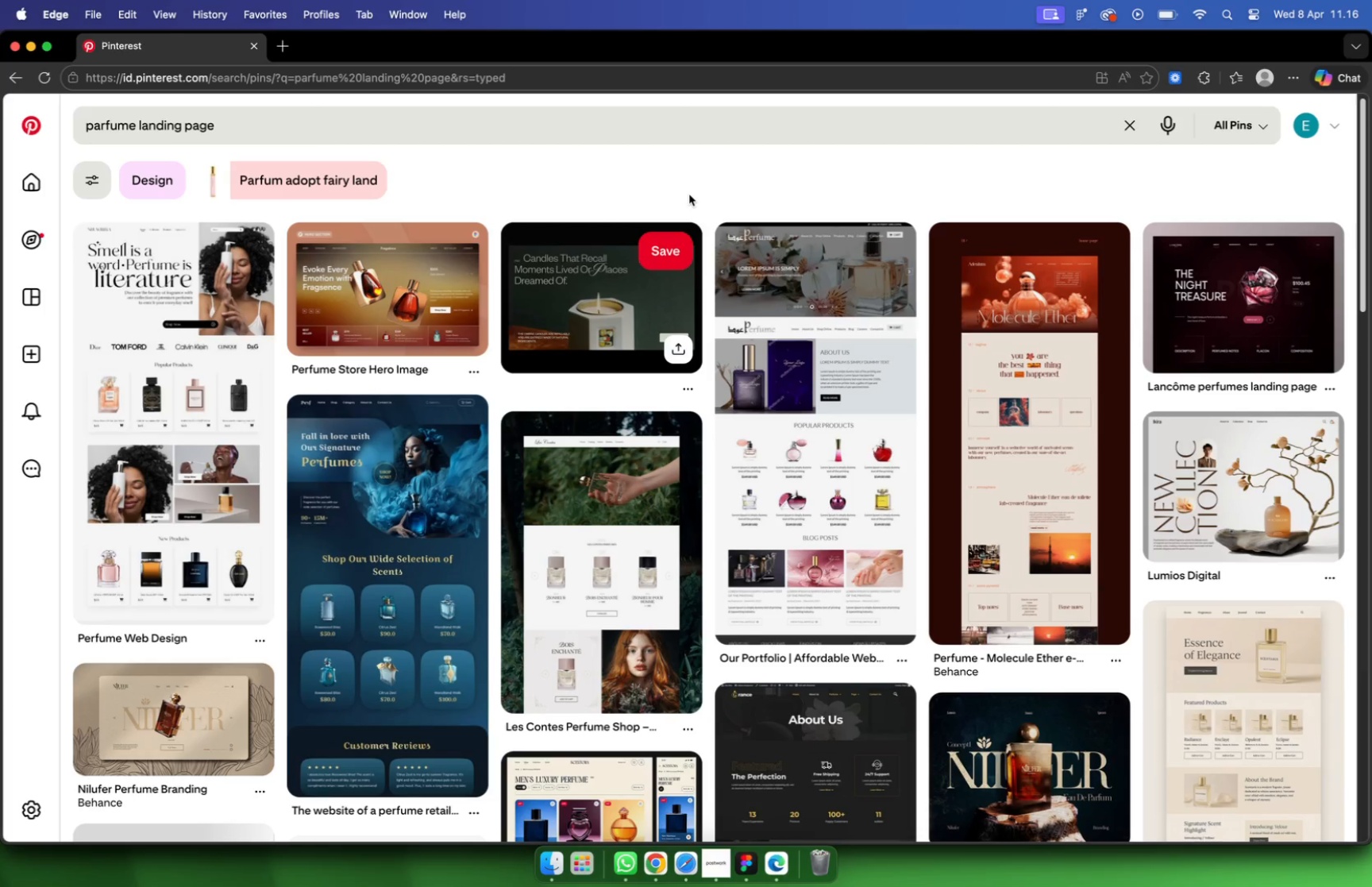 
scroll: coordinate [958, 314], scroll_direction: down, amount: 21.0
 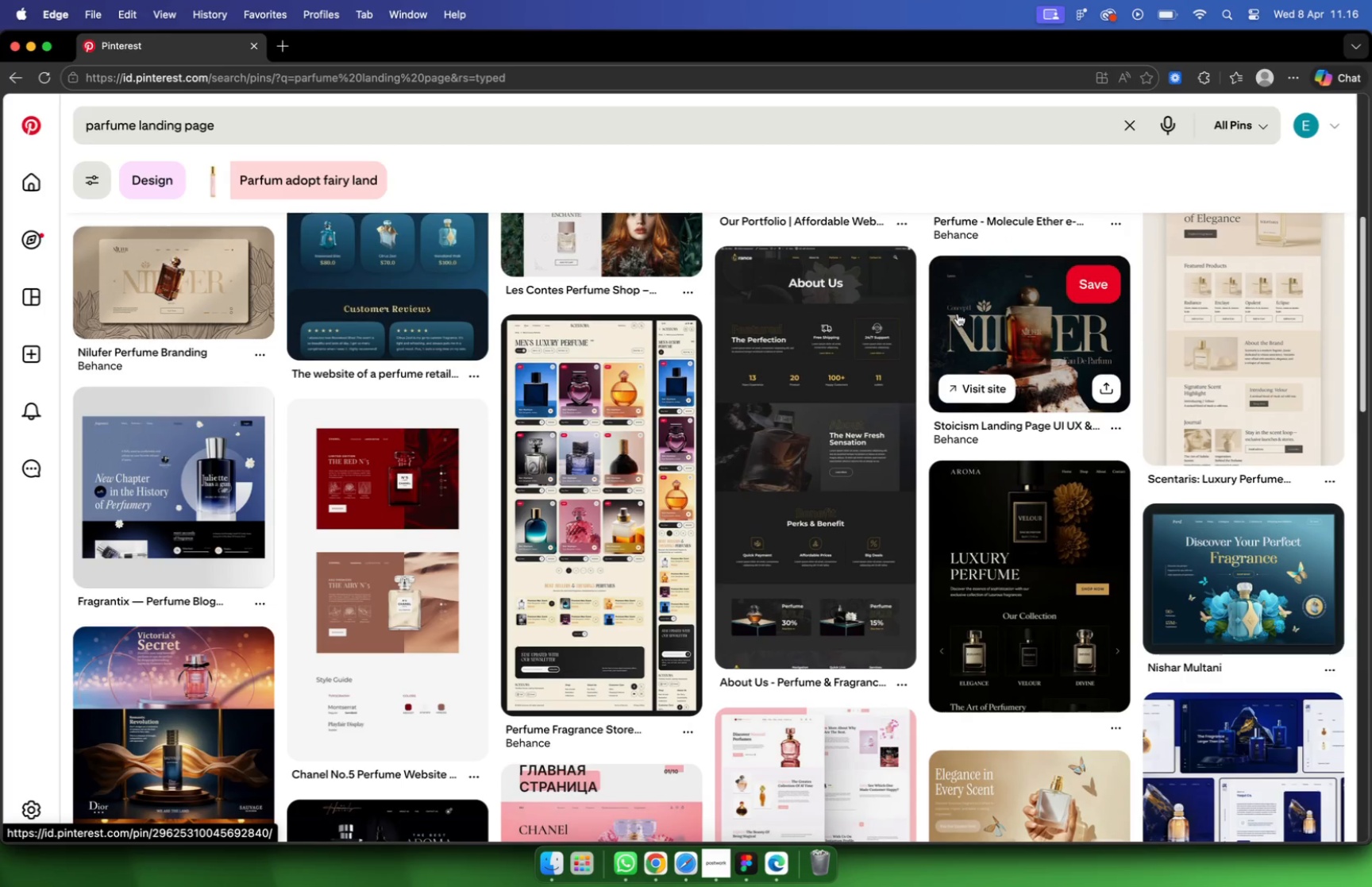 
scroll: coordinate [958, 315], scroll_direction: down, amount: 9.0
 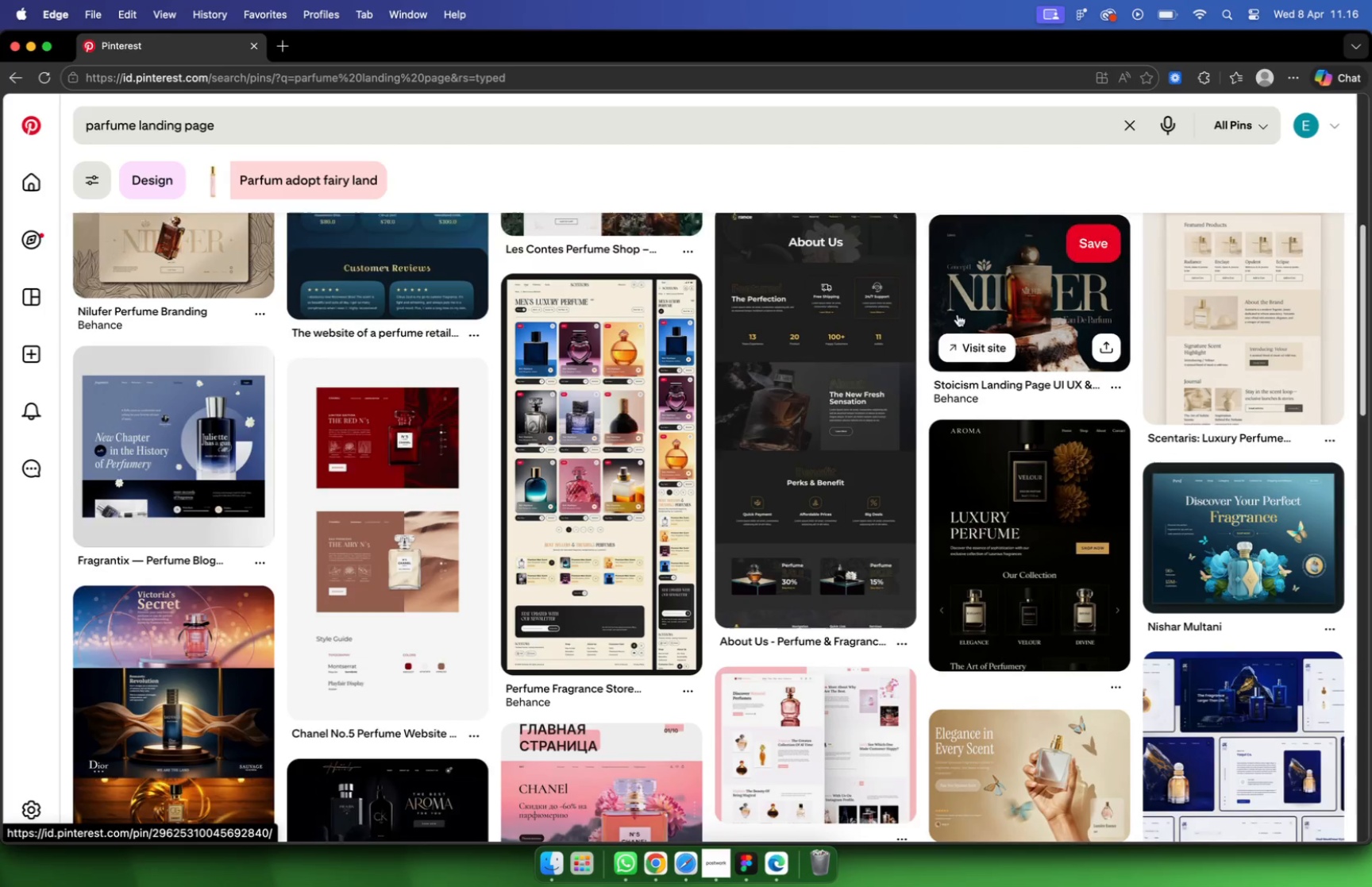 
scroll: coordinate [792, 236], scroll_direction: up, amount: 40.0
 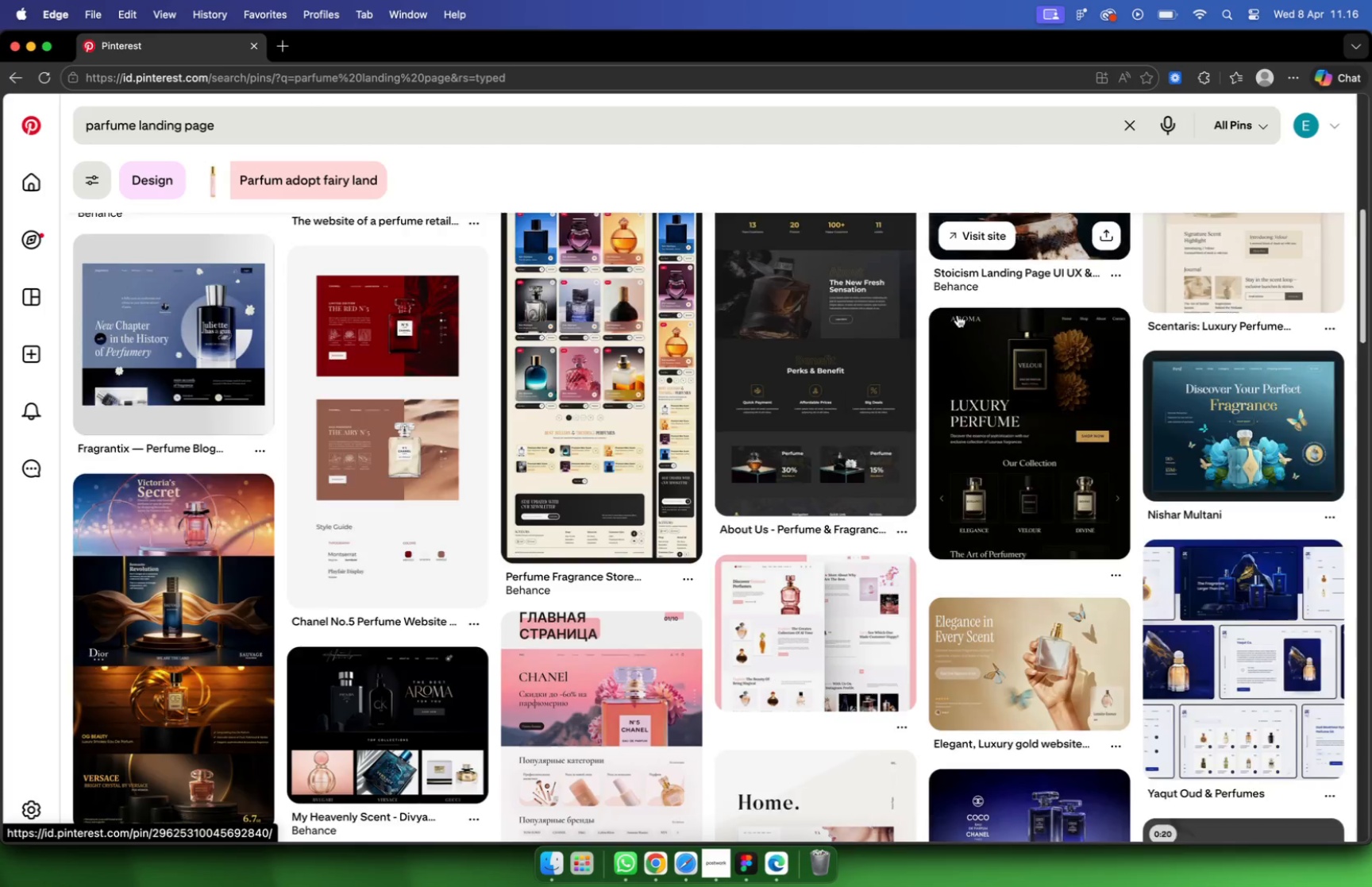 
left_click_drag(start_coordinate=[135, 125], to_coordinate=[61, 118])
 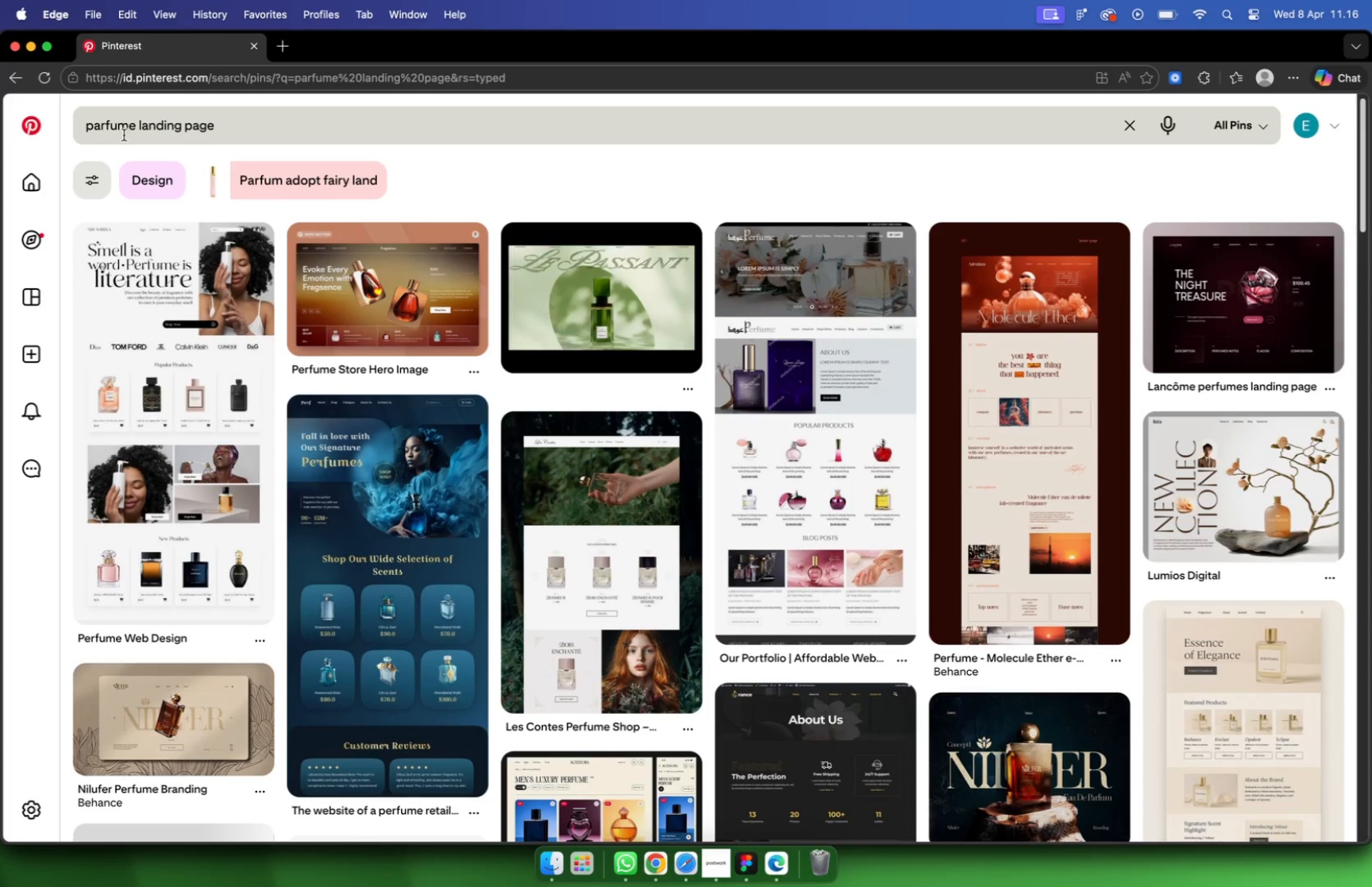 
type(traveling)
 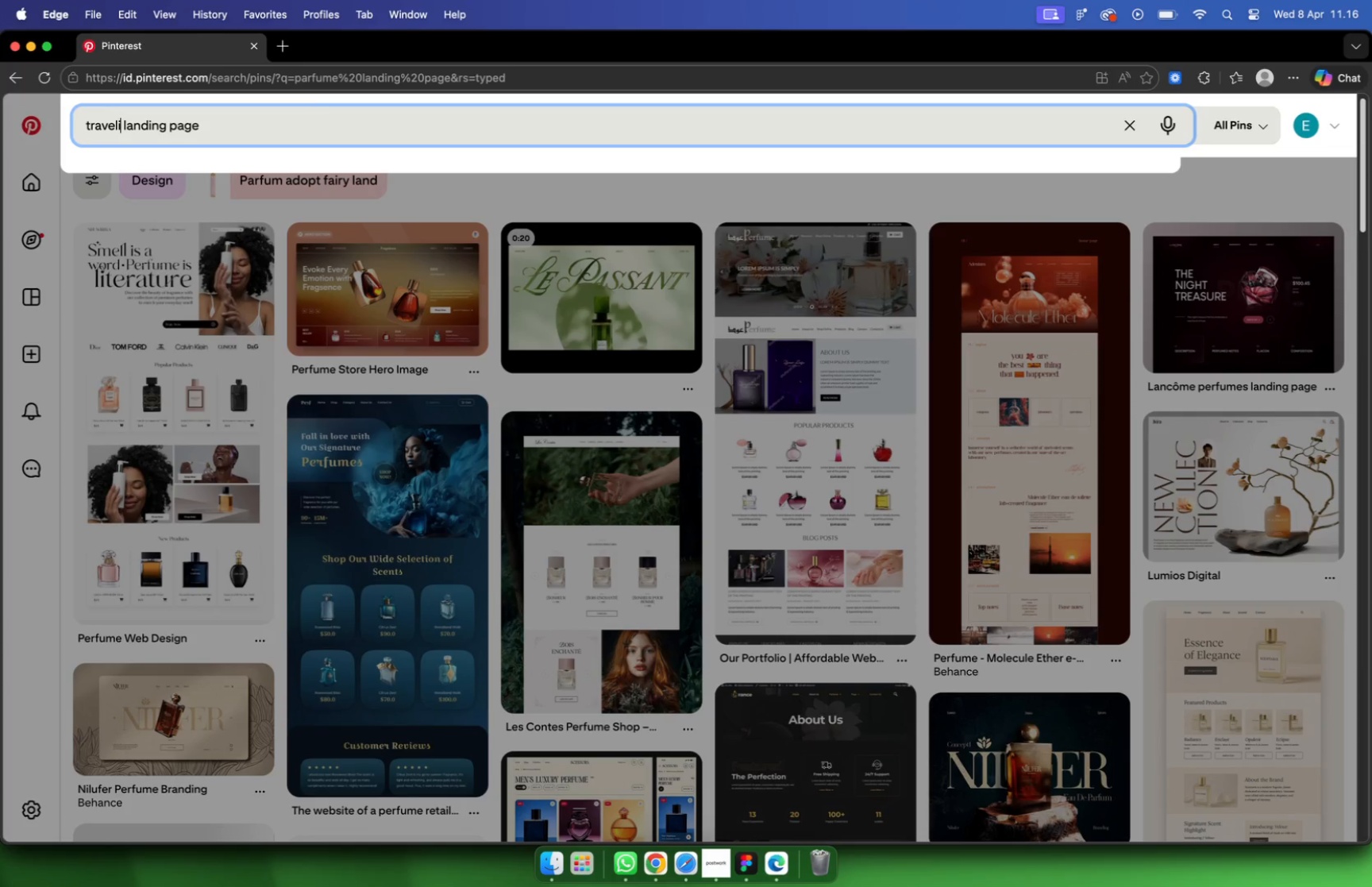 
key(Enter)
 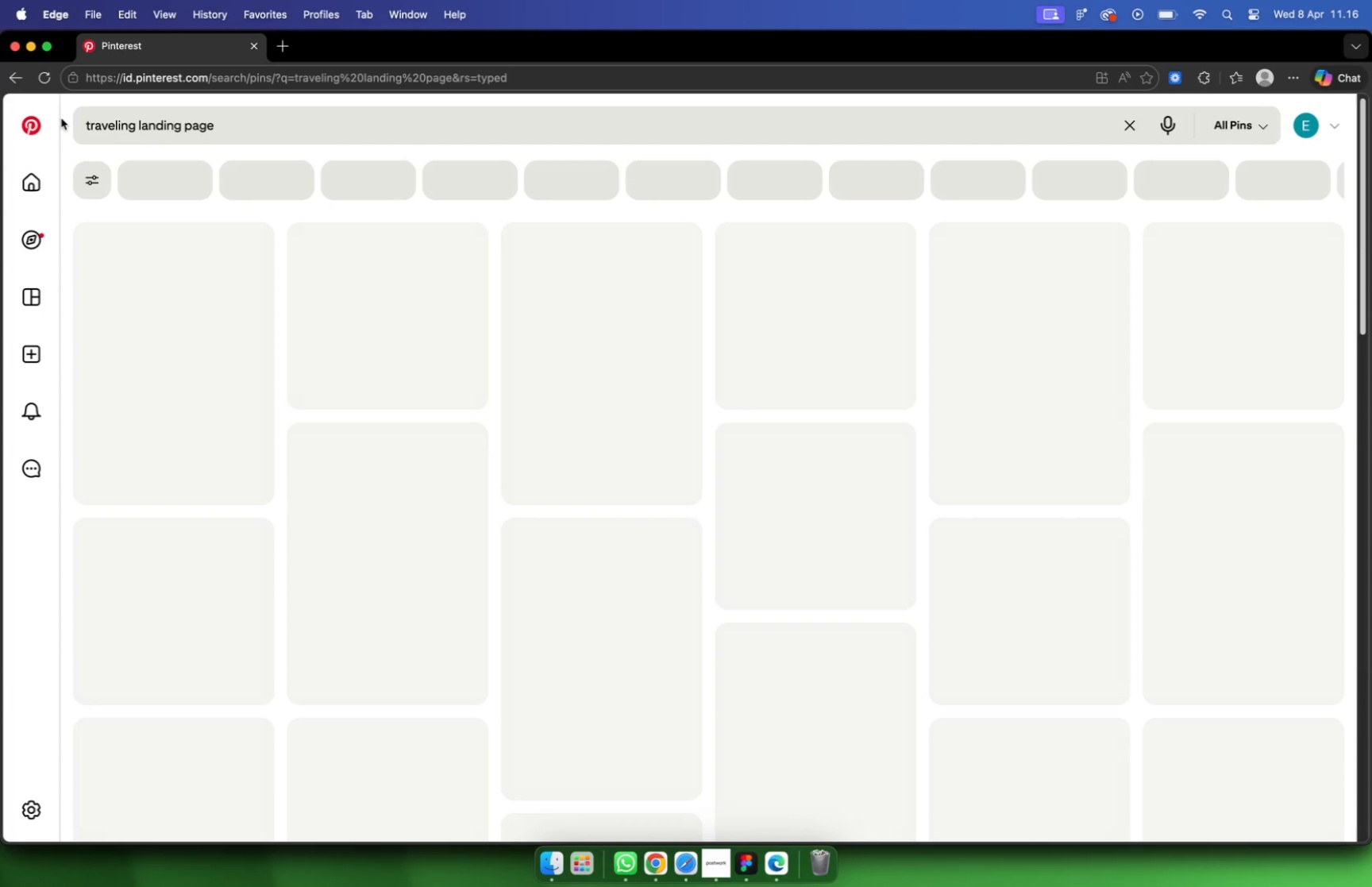 
mouse_move([571, 303])
 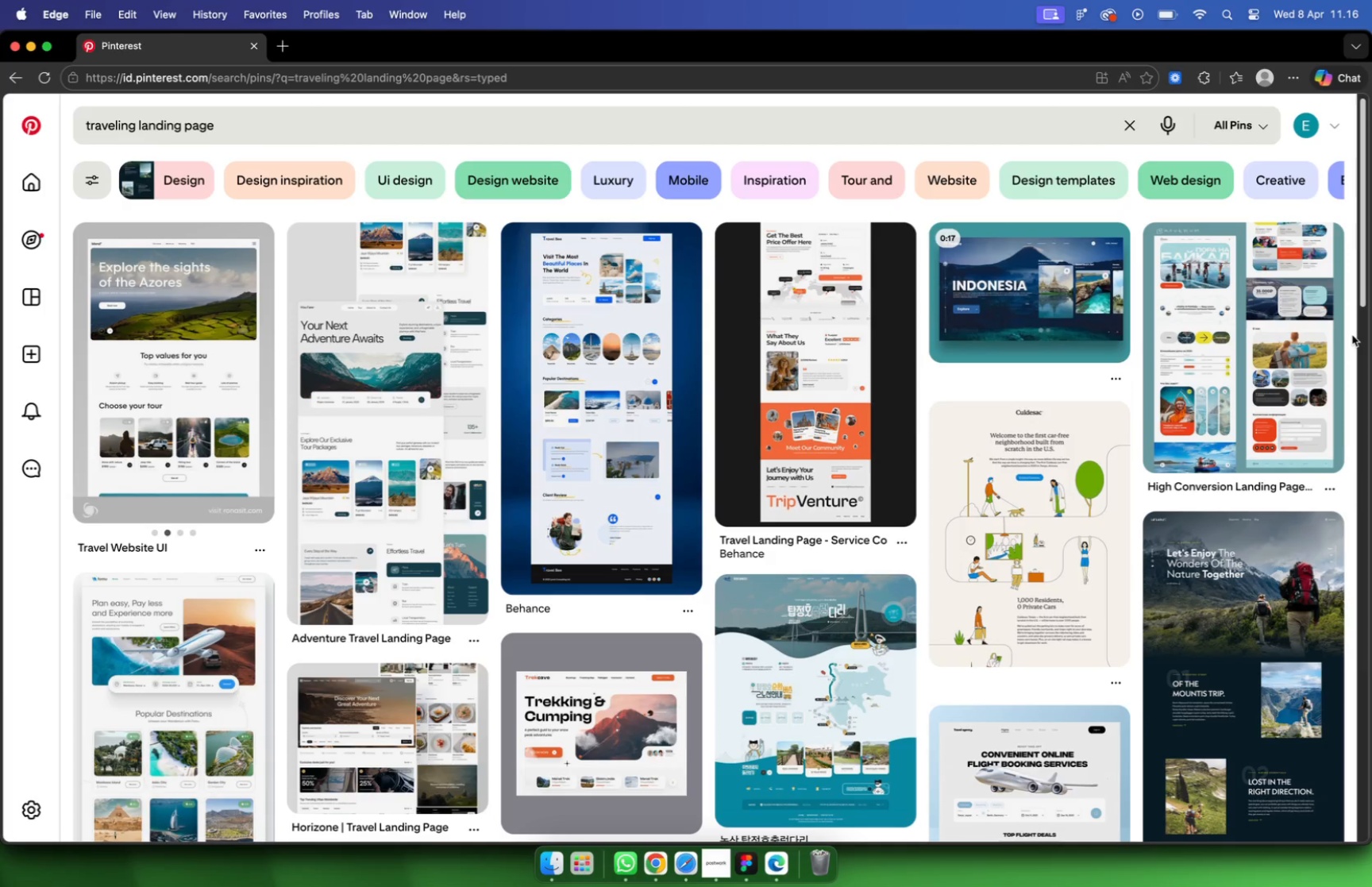 
wait(7.21)
 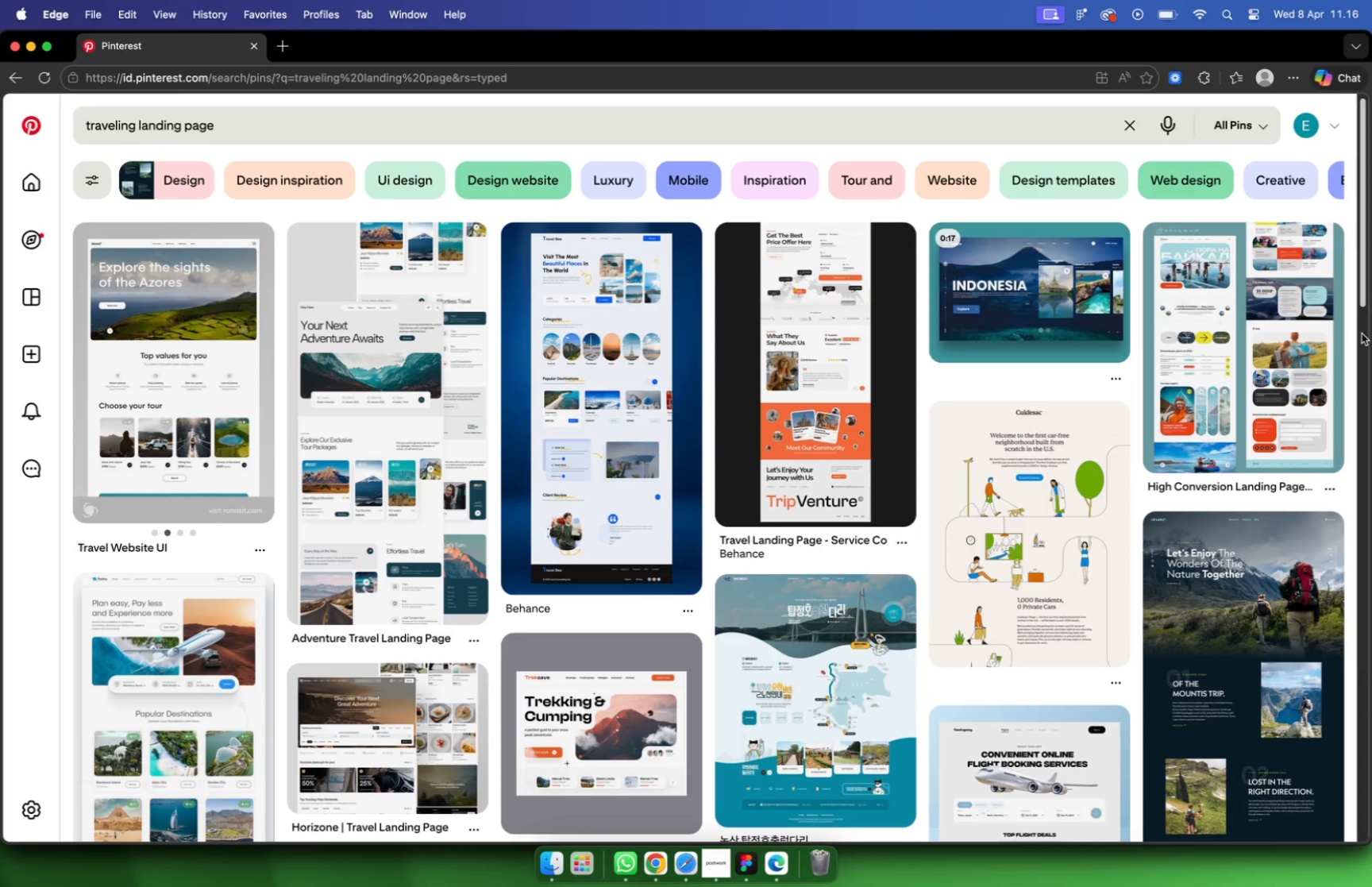 
scroll: coordinate [1331, 334], scroll_direction: down, amount: 16.0
 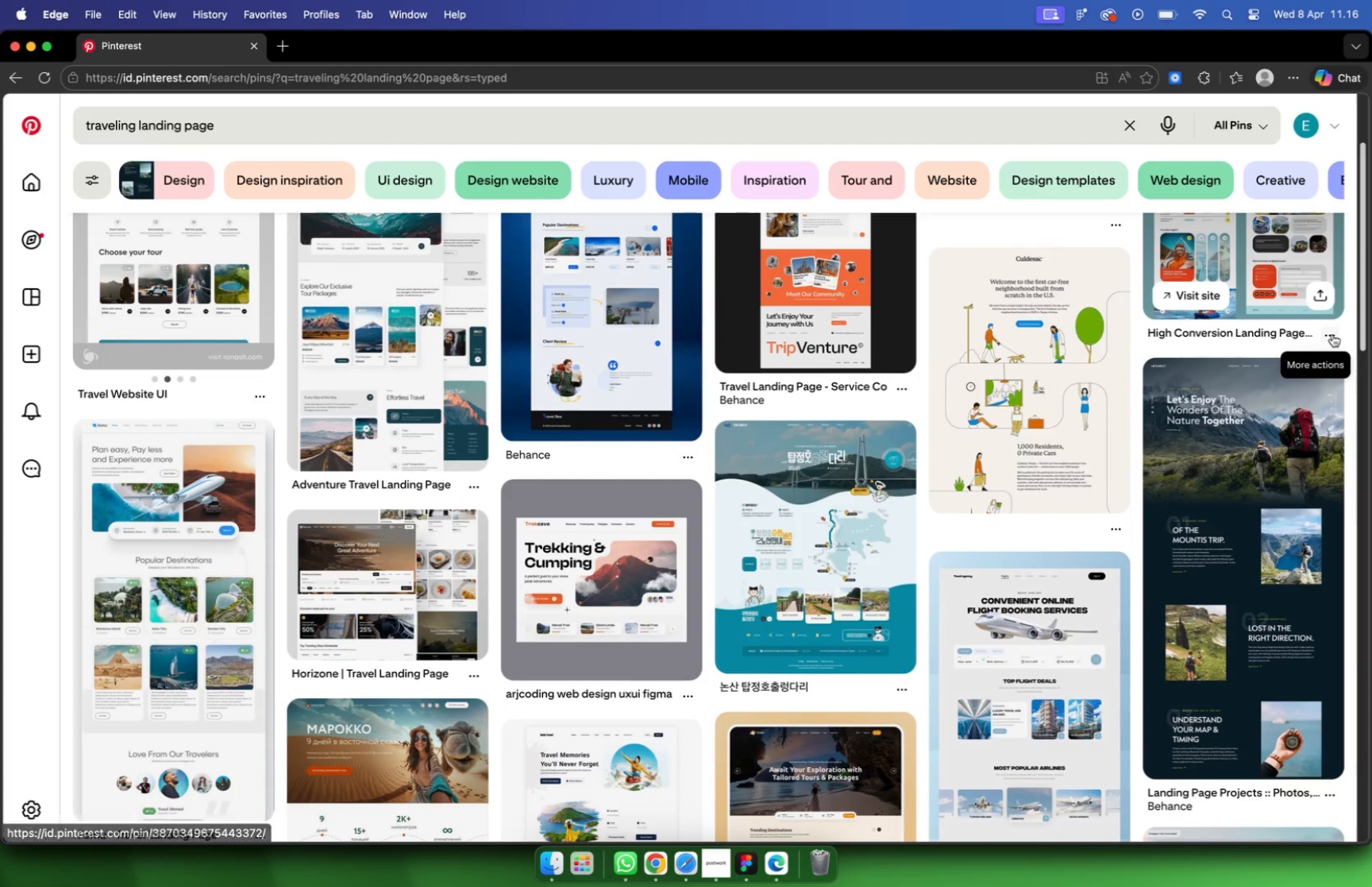 
scroll: coordinate [1260, 341], scroll_direction: up, amount: 23.0
 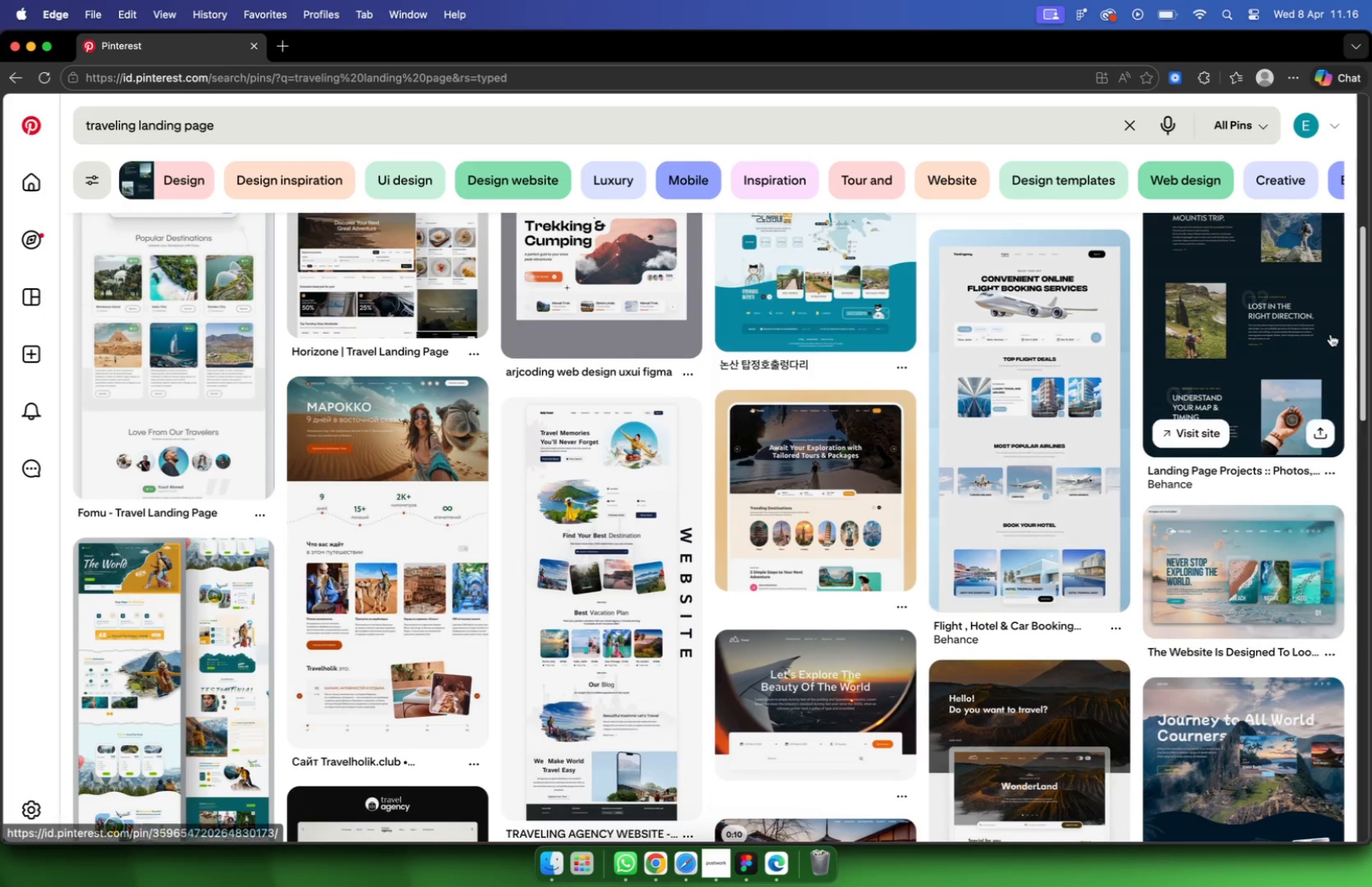 
left_click_drag(start_coordinate=[136, 125], to_coordinate=[118, 122])
 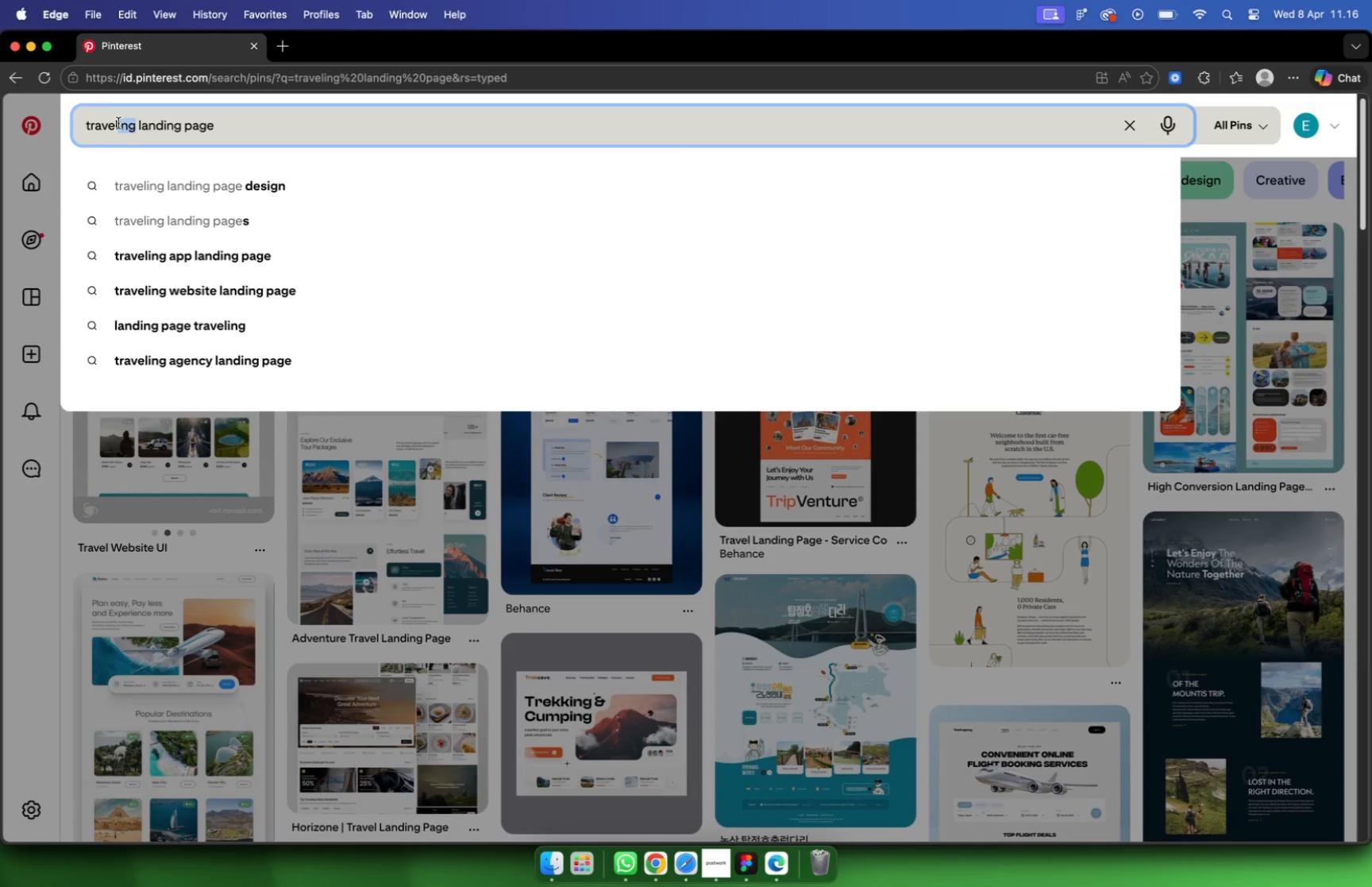 
key(Backspace)
 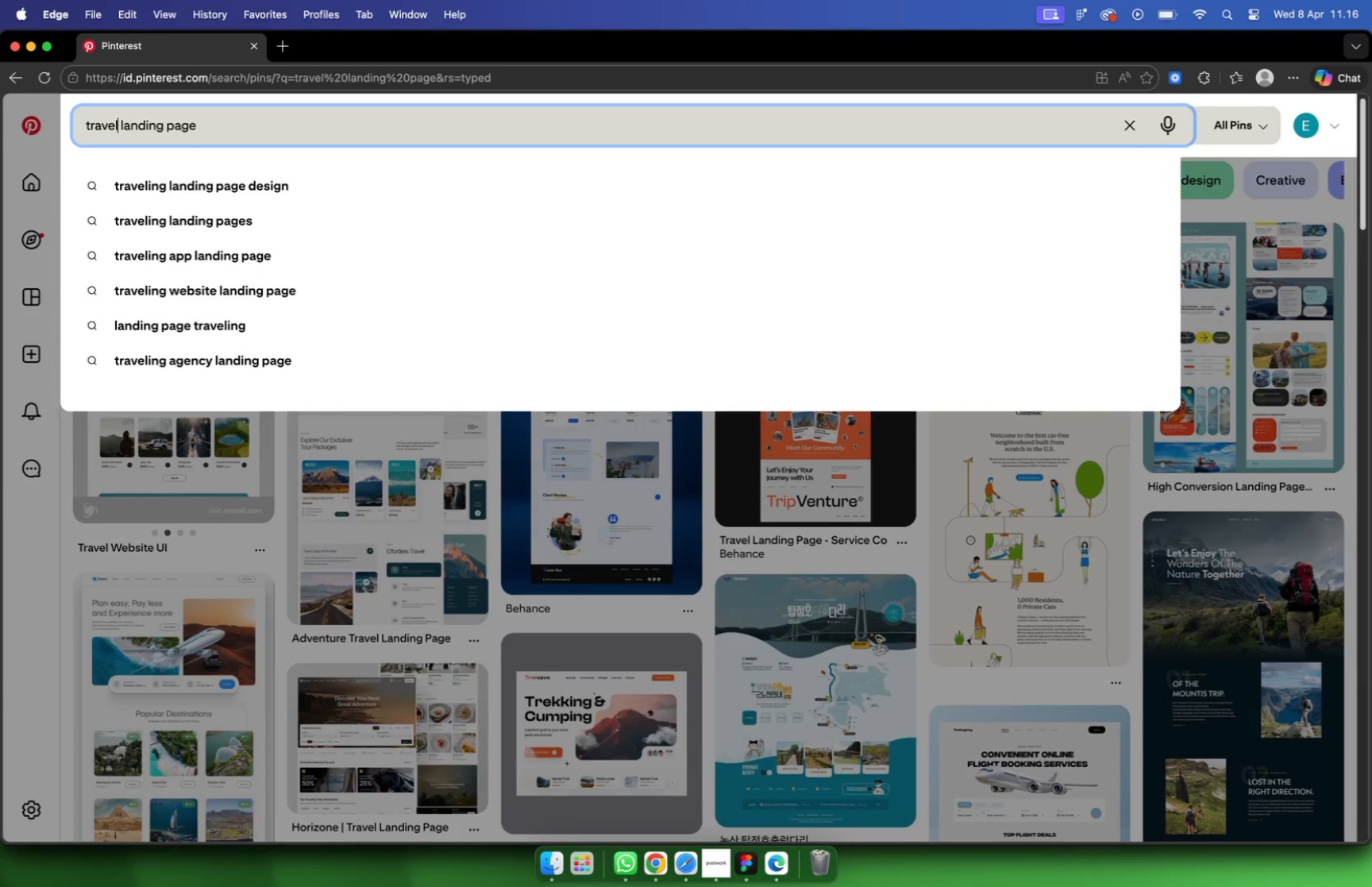 
key(Enter)
 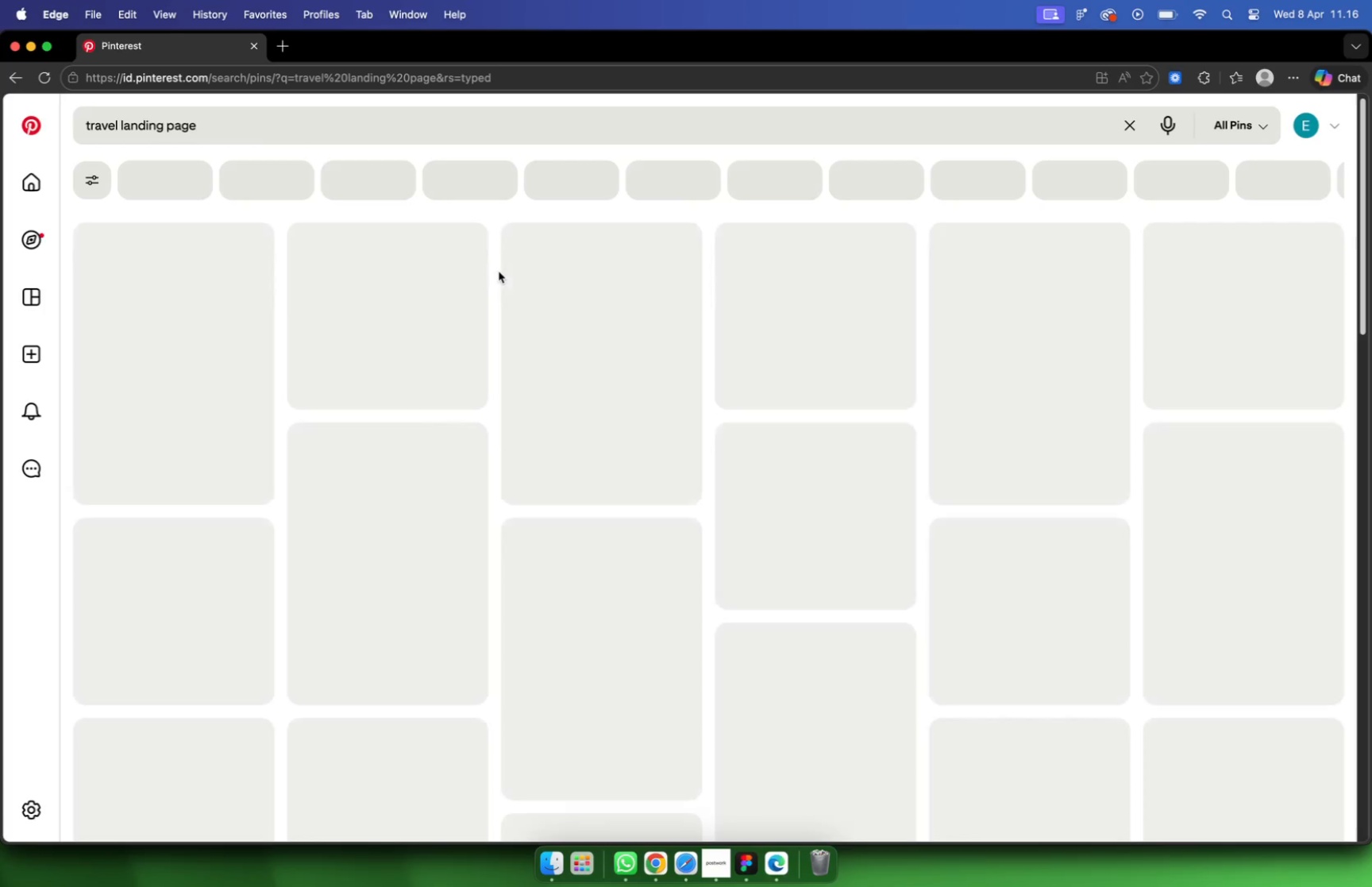 
mouse_move([534, 273])
 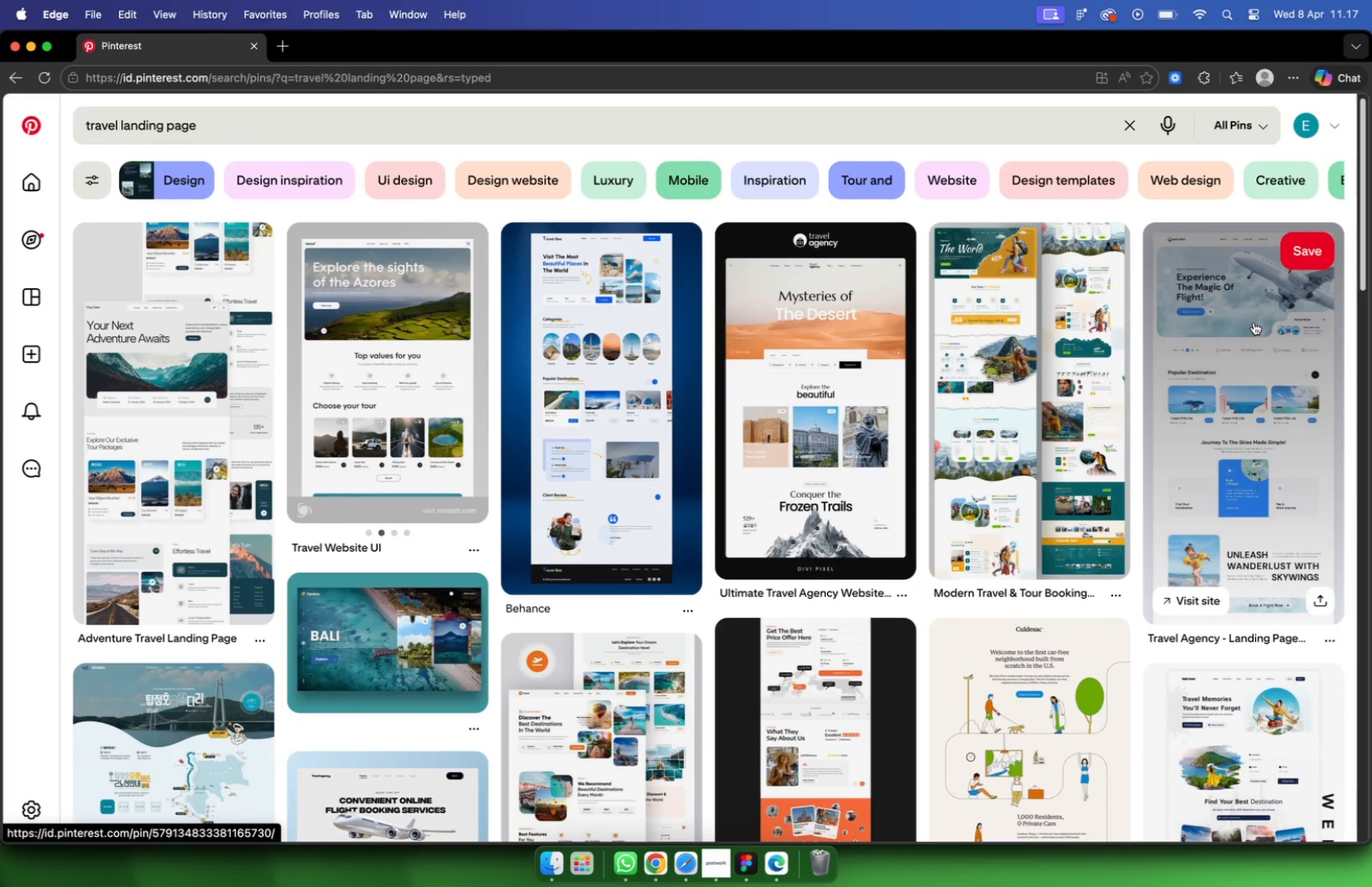 
mouse_move([899, 322])
 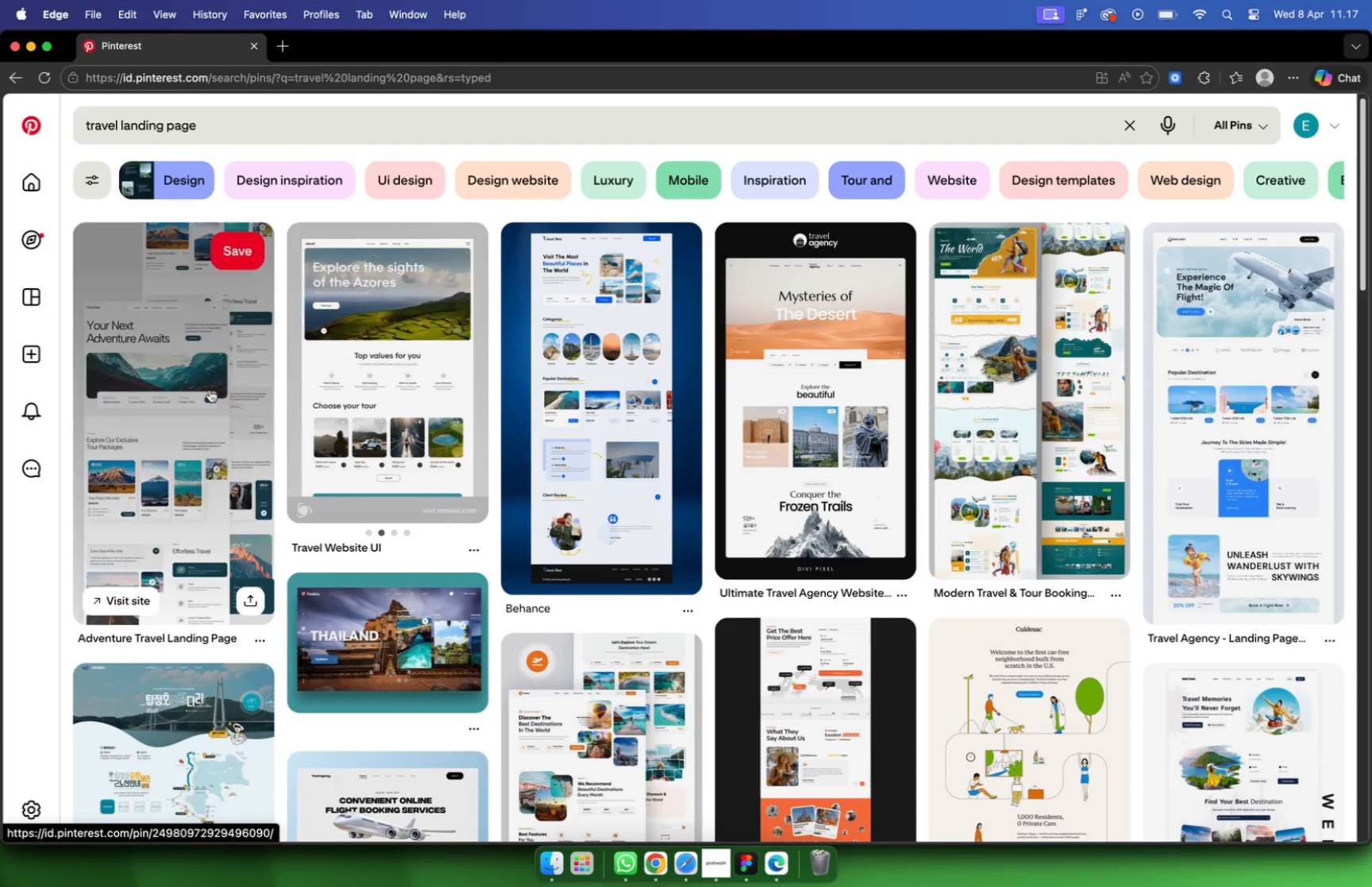 
left_click([177, 391])
 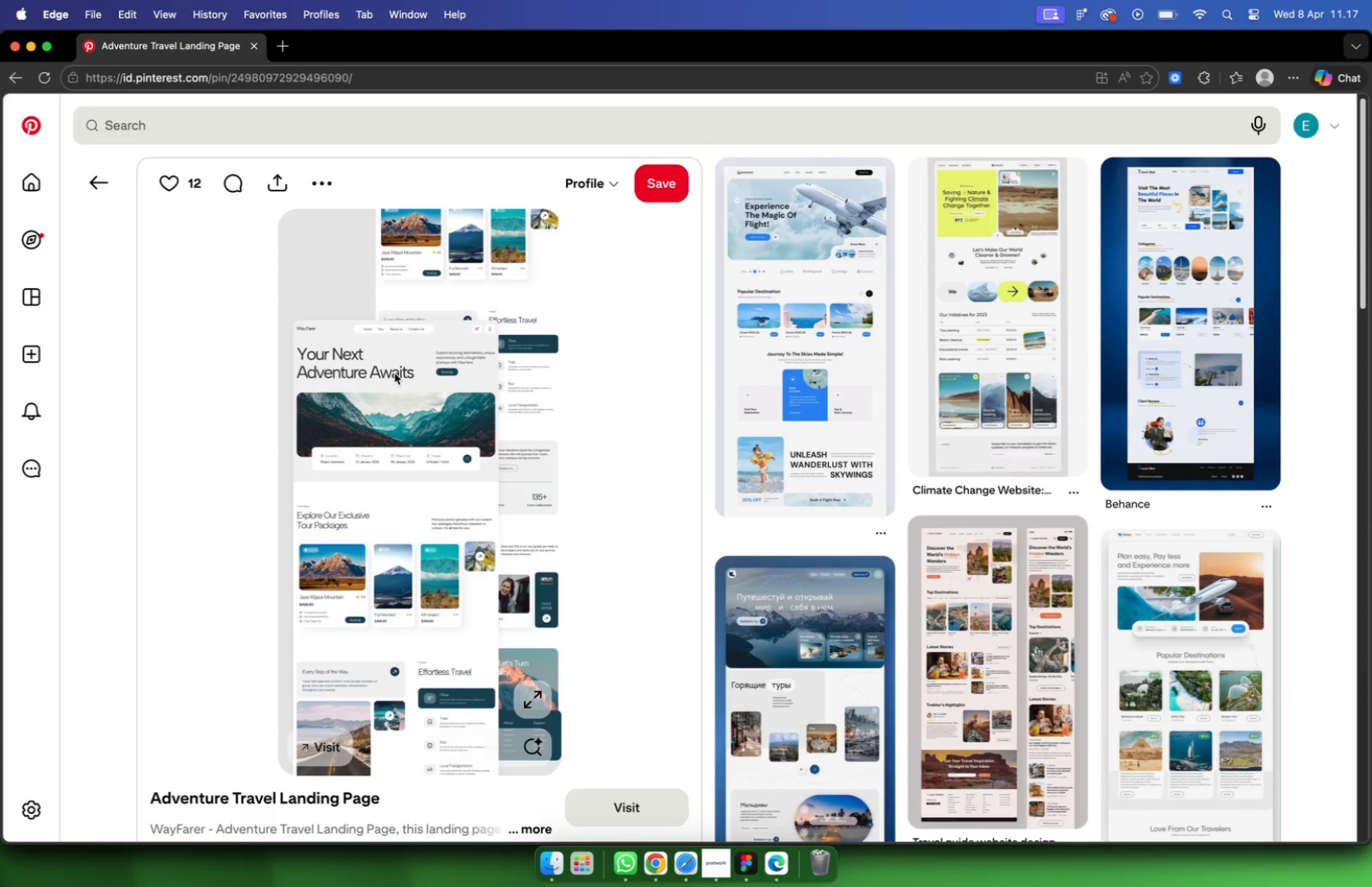 
wait(9.24)
 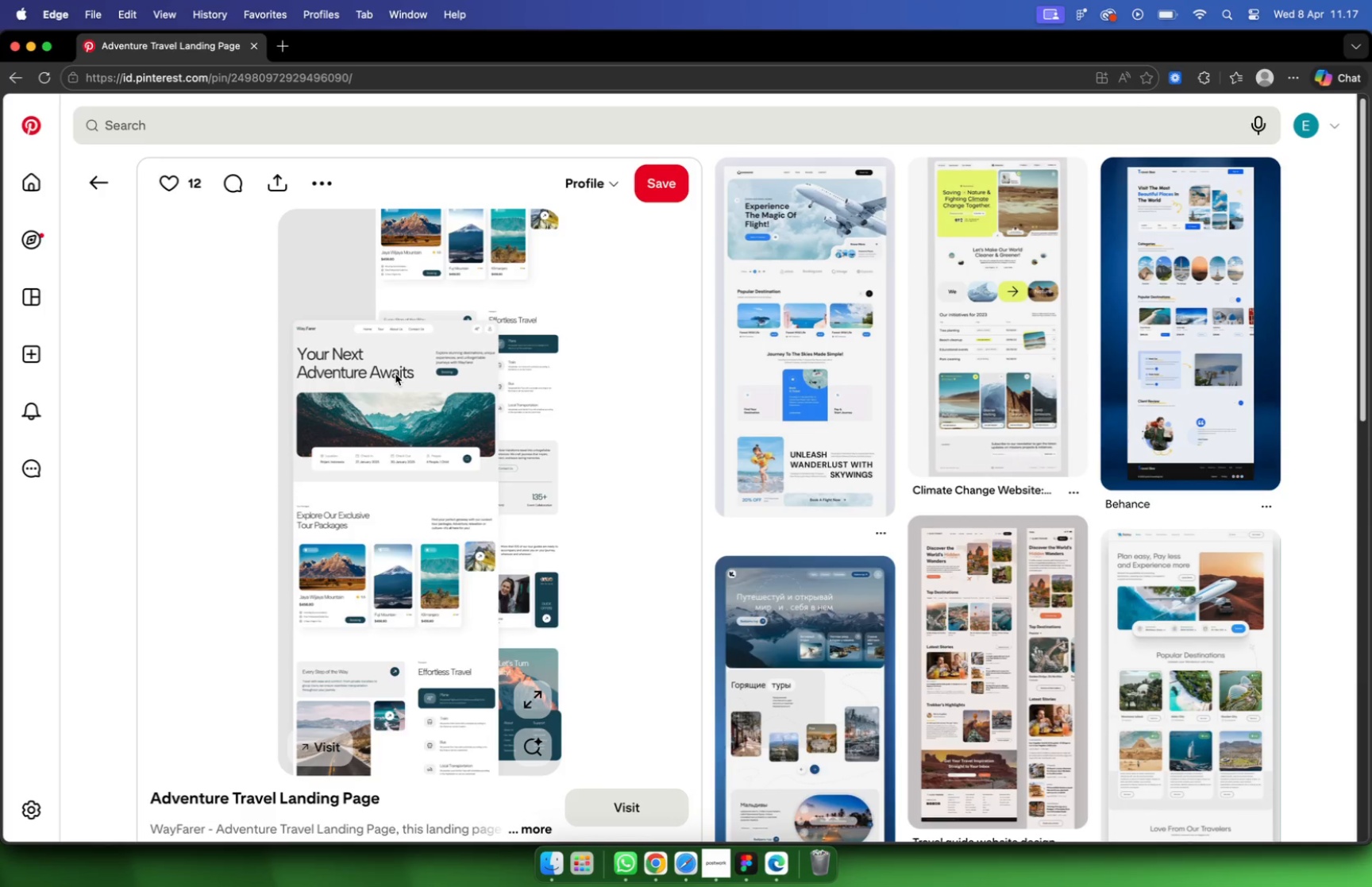 
scroll: coordinate [506, 508], scroll_direction: down, amount: 2.0
 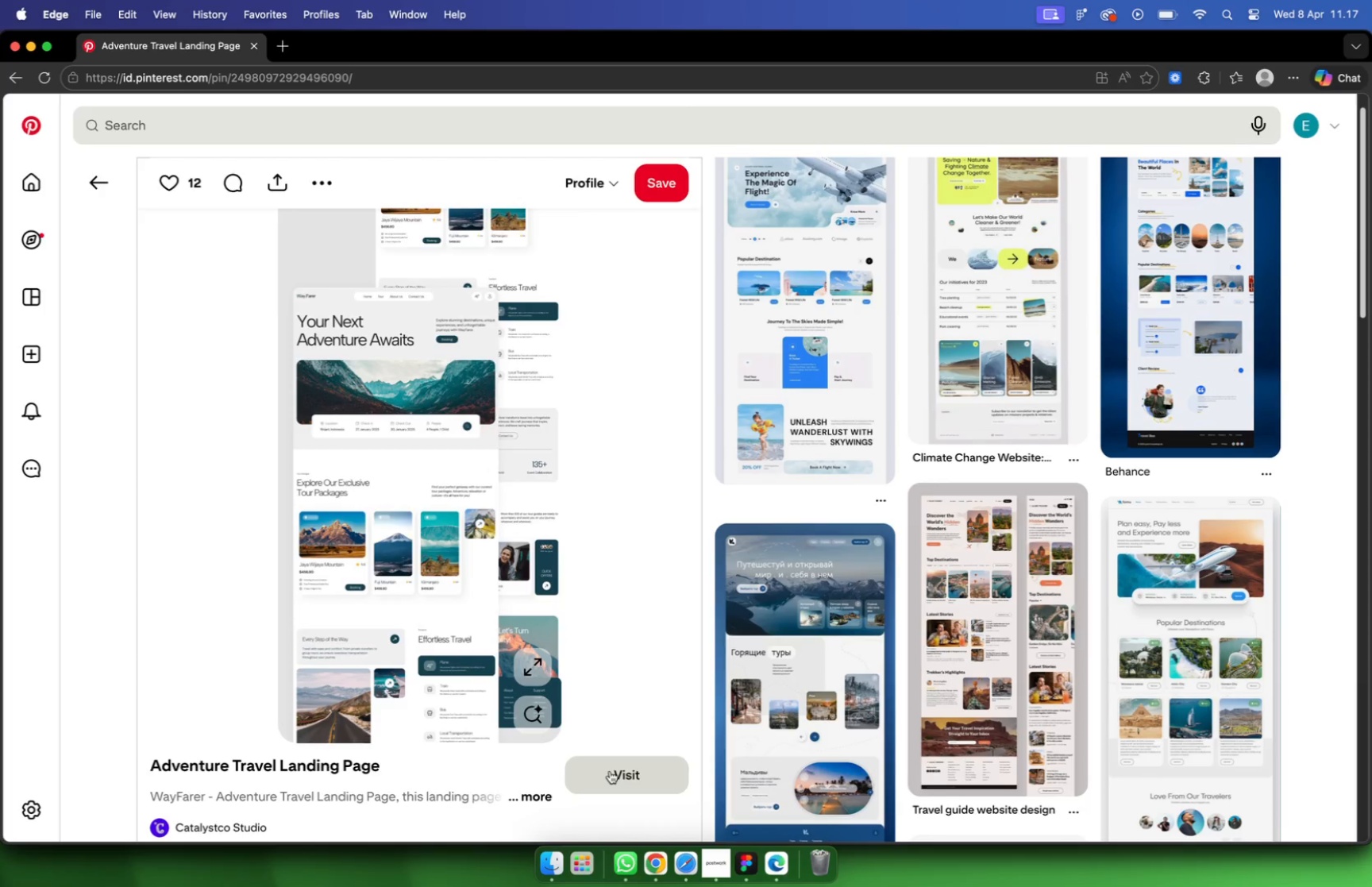 
left_click([537, 663])
 